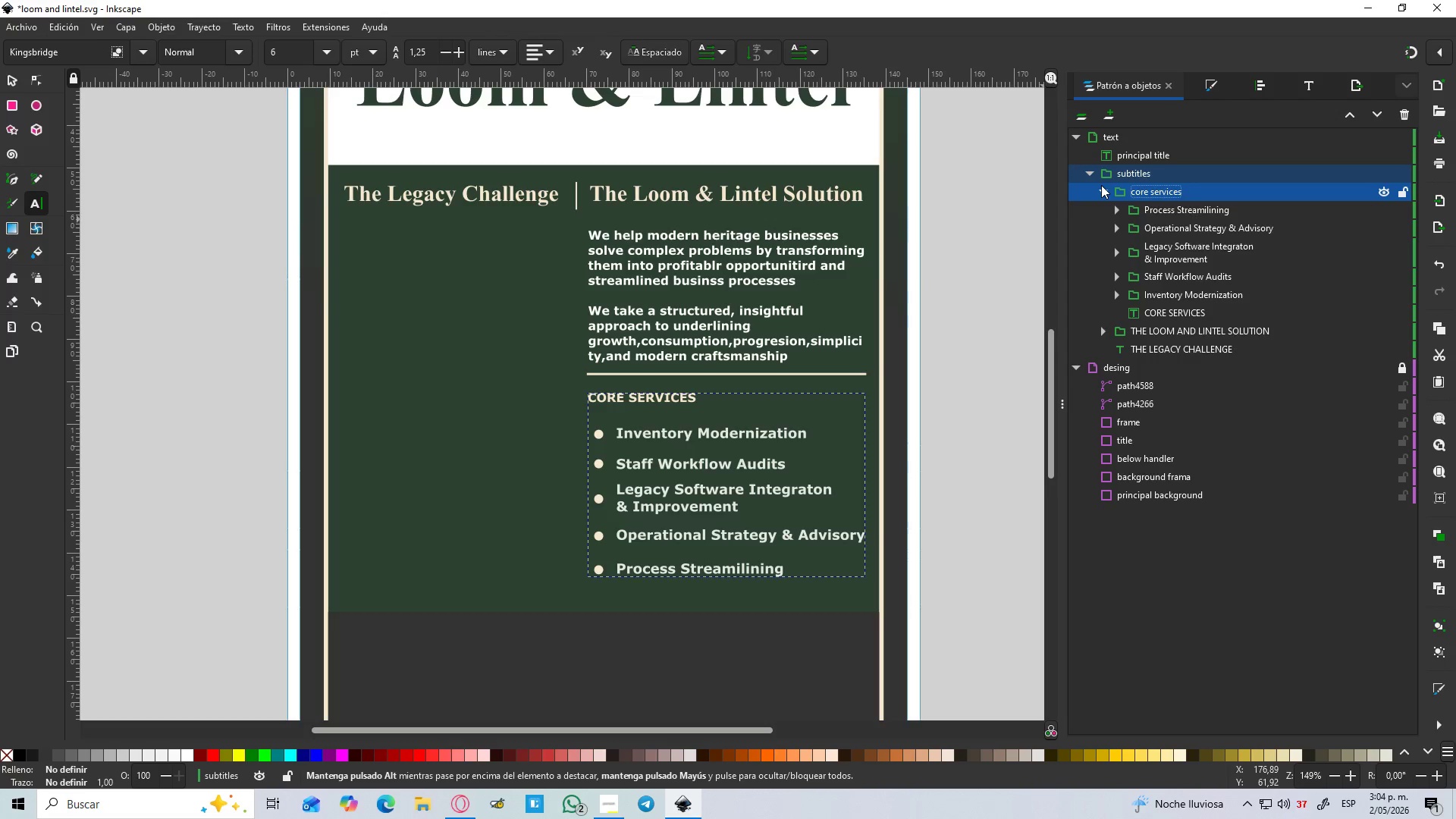 
double_click([1101, 185])
 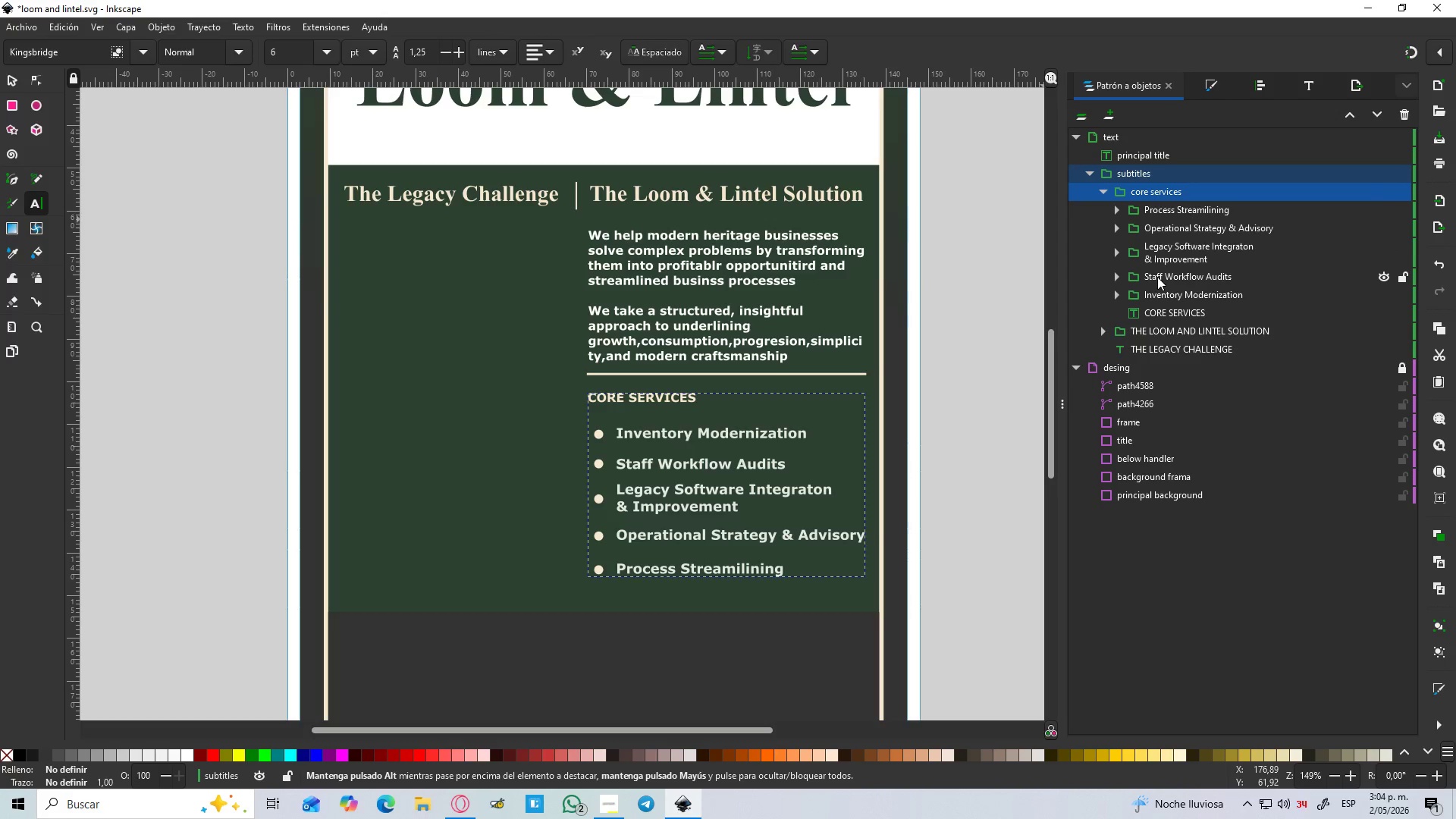 
wait(5.36)
 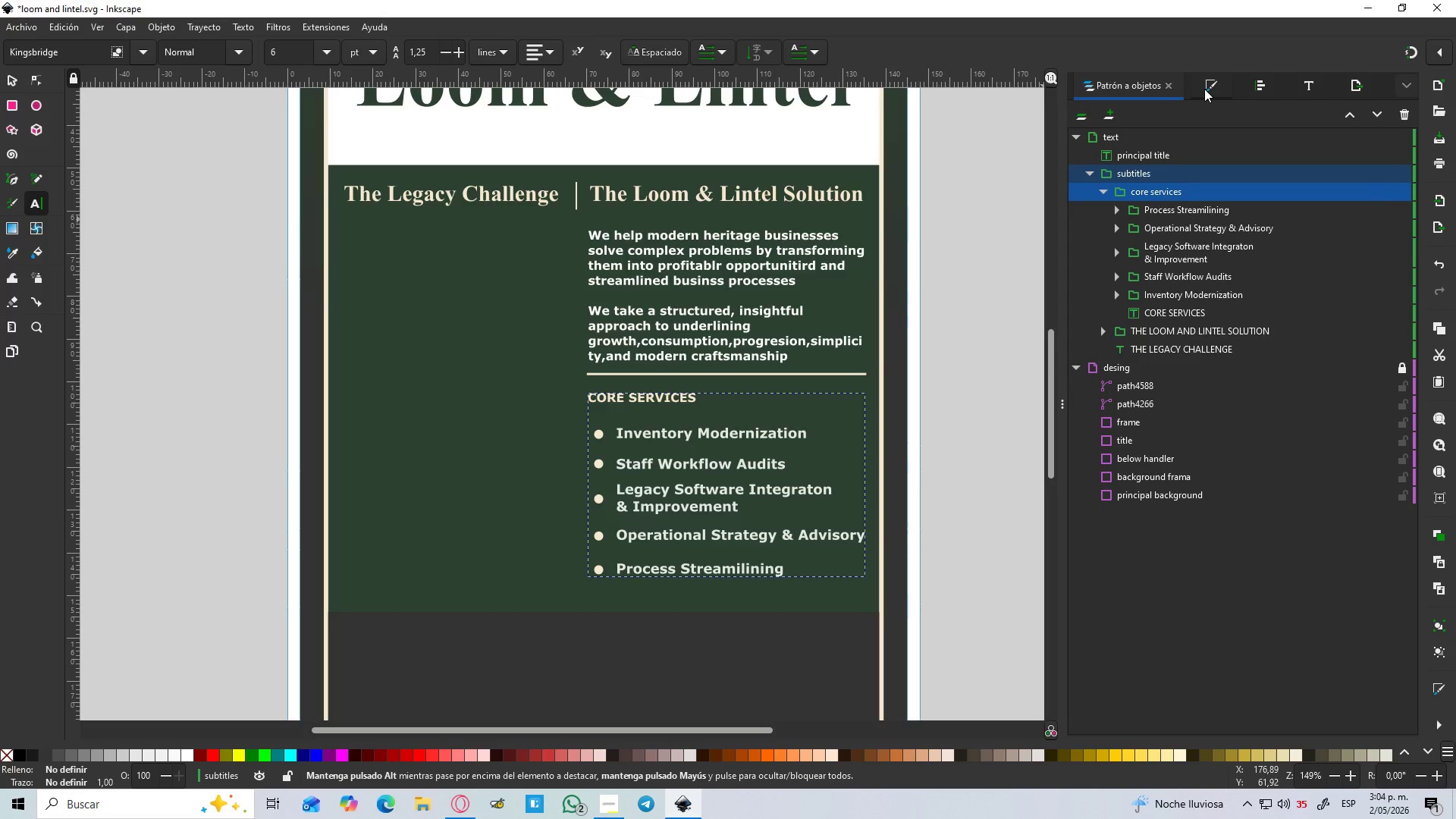 
left_click([1105, 183])
 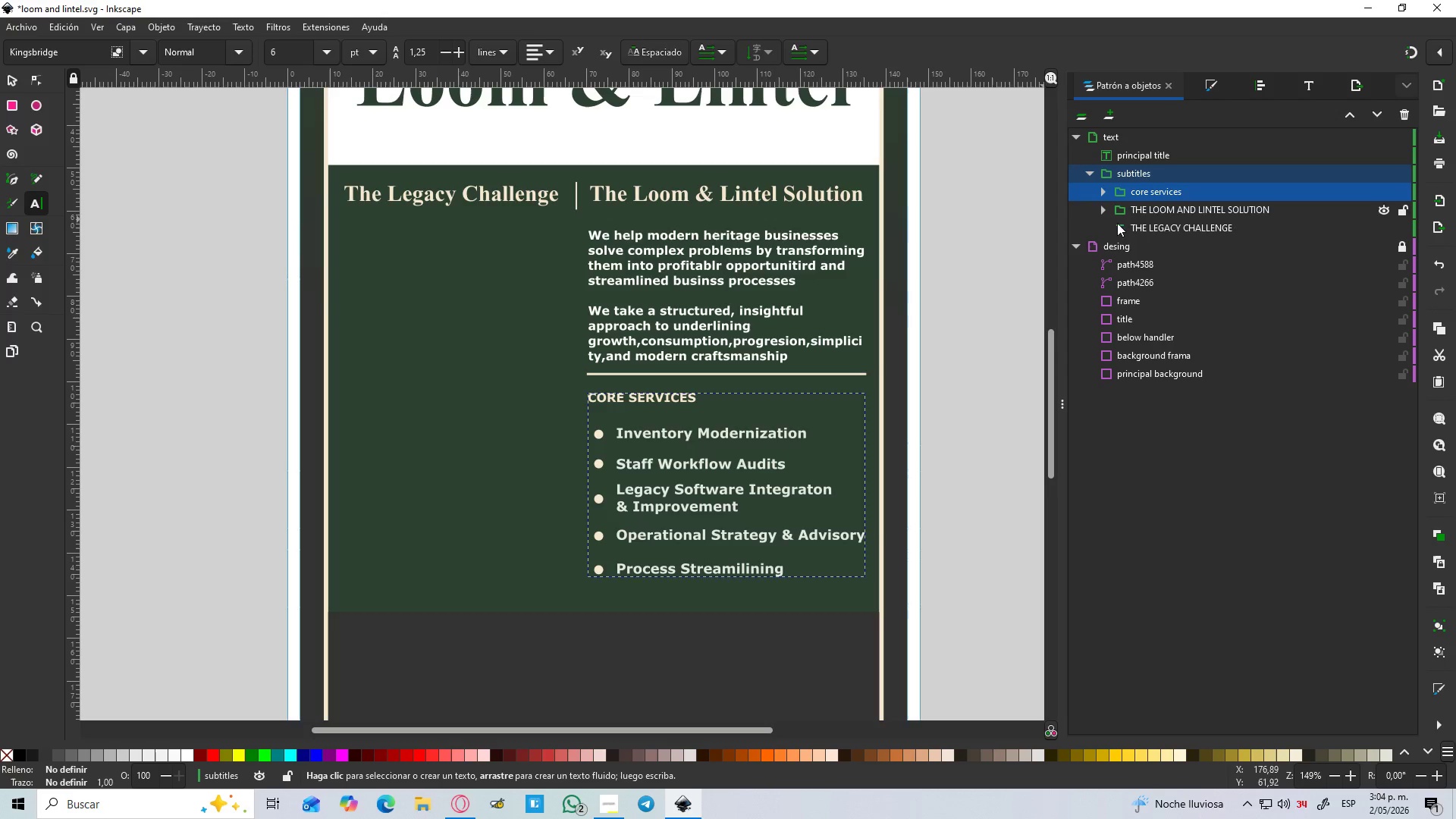 
left_click([1212, 478])
 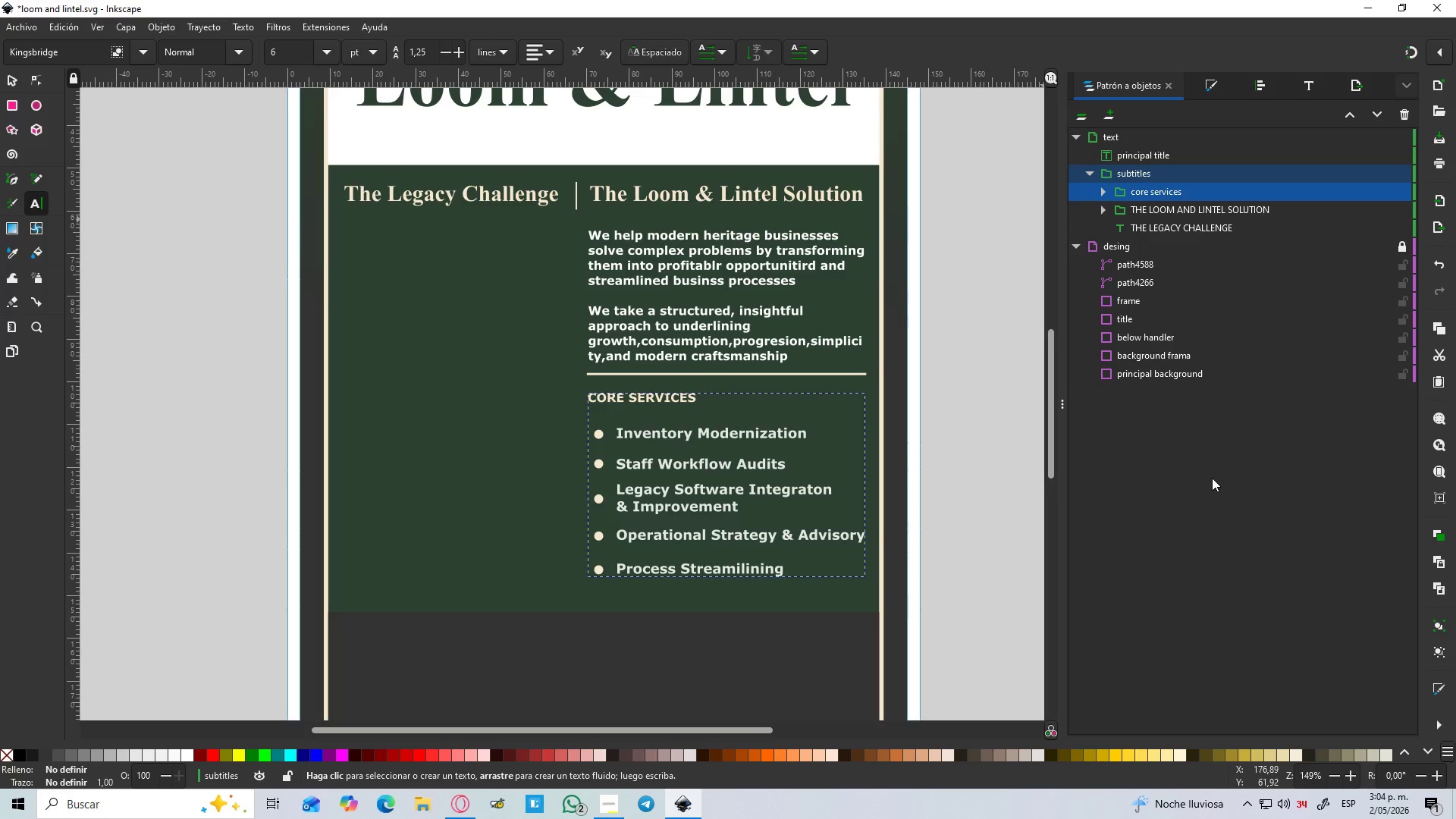 
hold_key(key=ControlLeft, duration=0.91)
scroll: coordinate [1210, 472], scroll_direction: down, amount: 1.0
 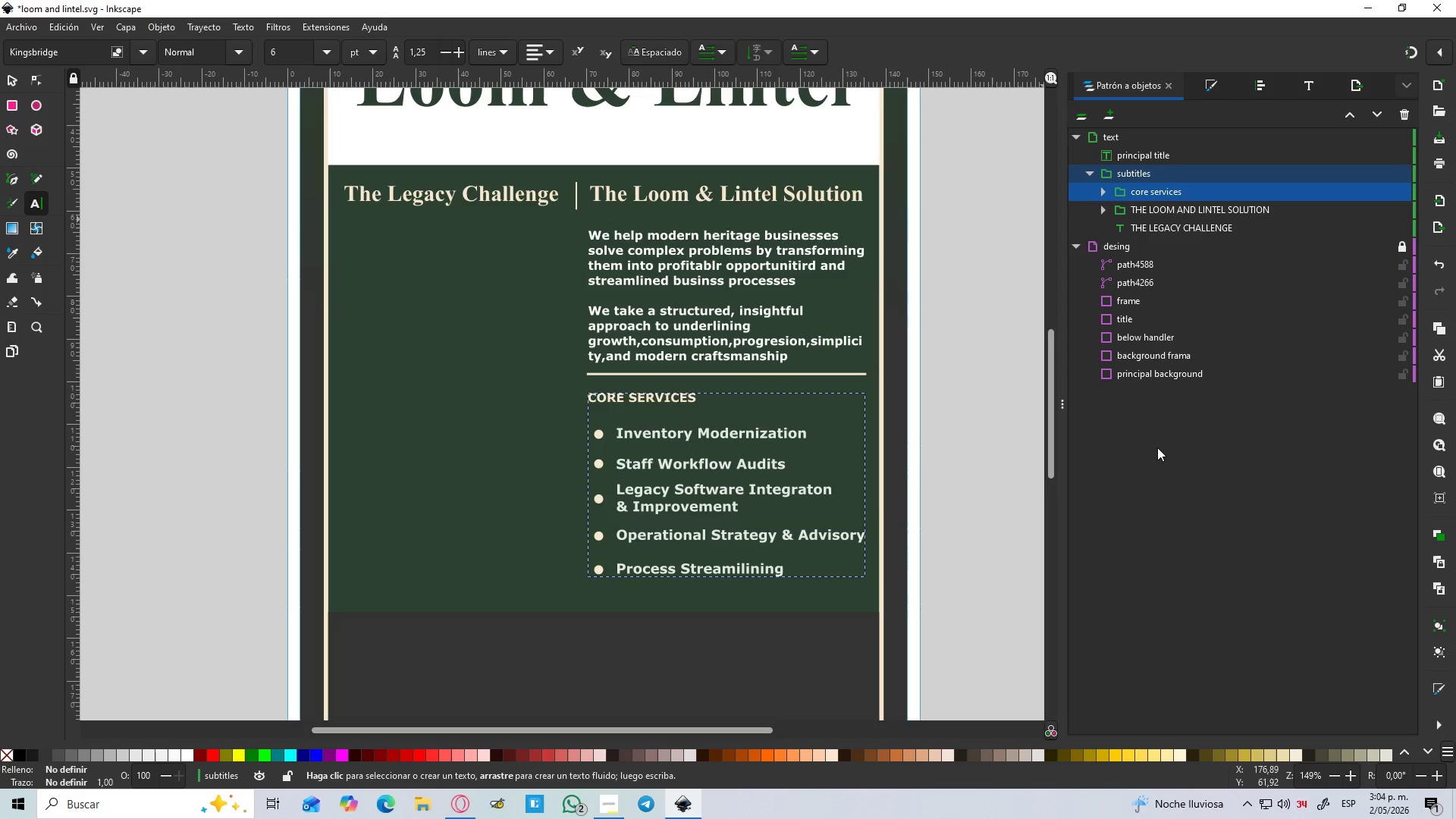 
left_click([952, 560])
 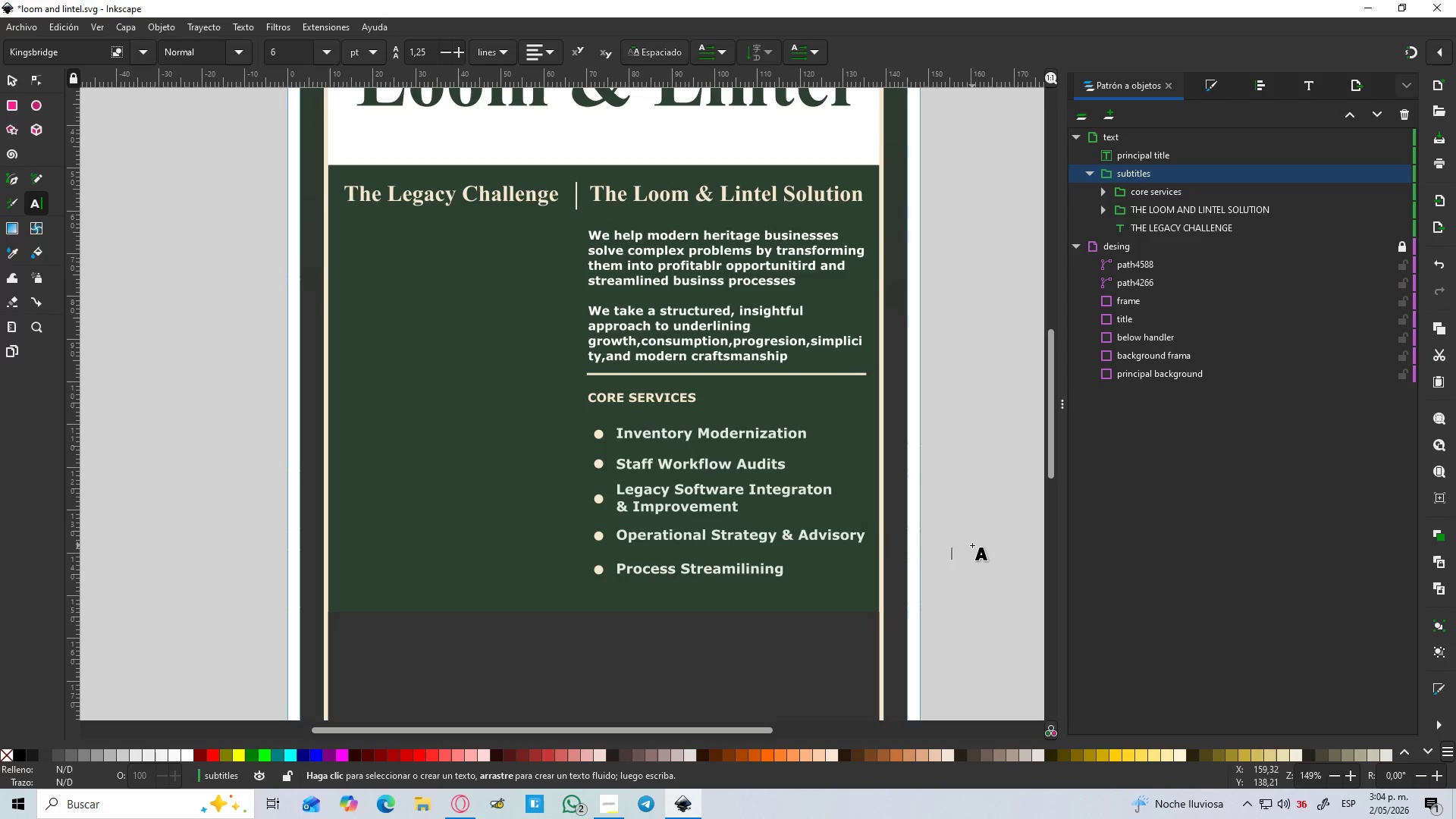 
key(Backspace)
 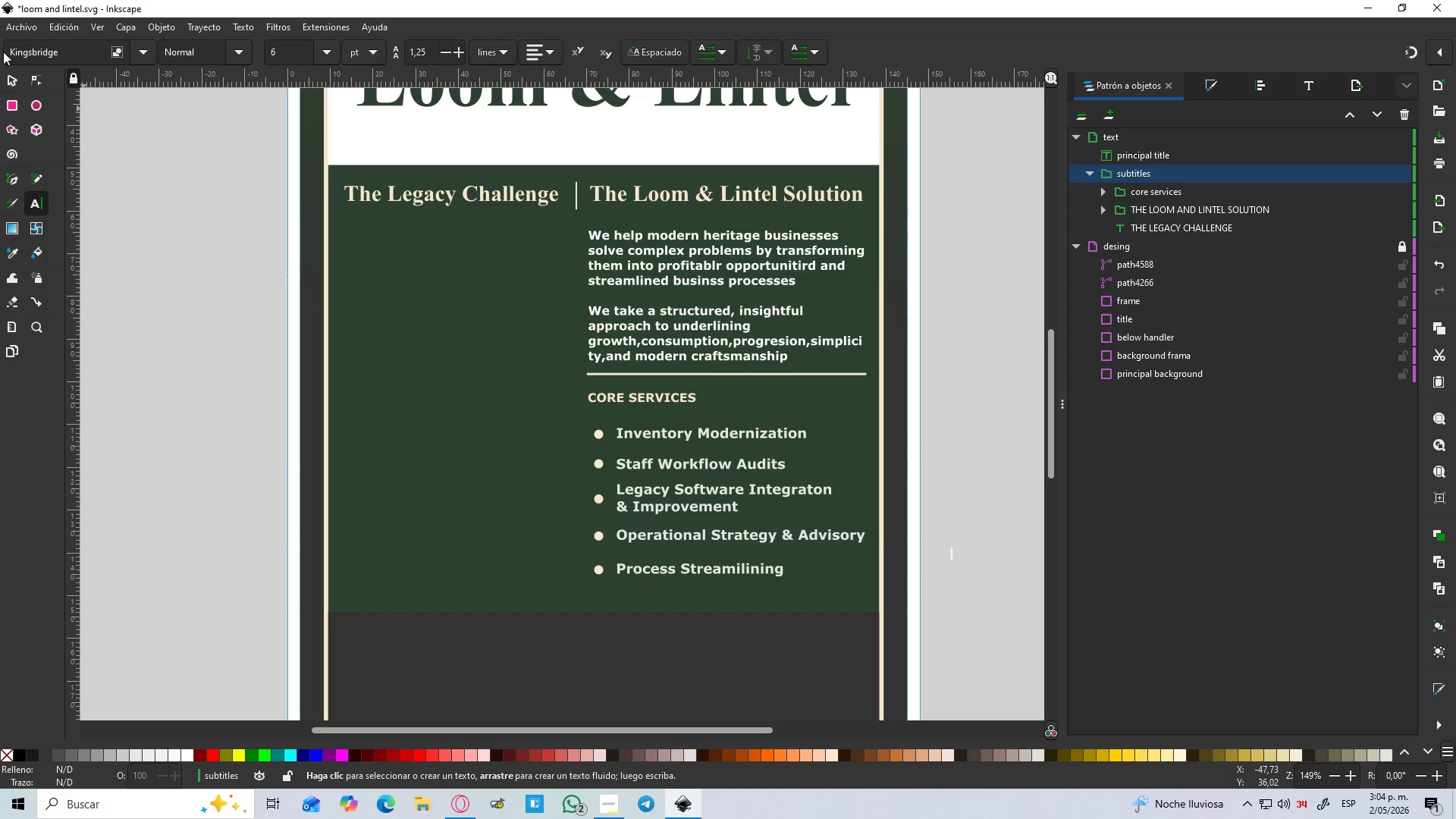 
left_click([14, 81])
 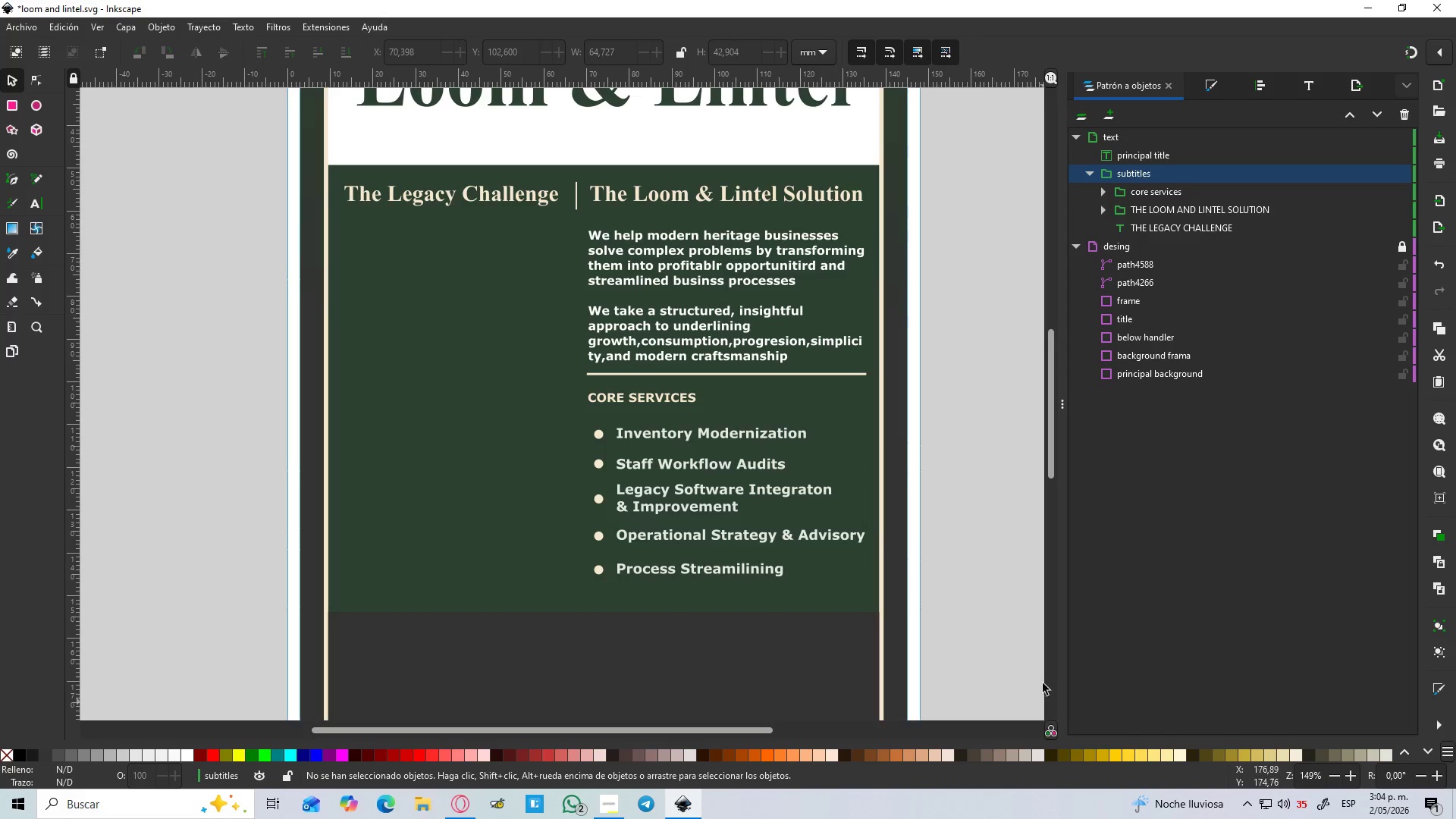 
left_click([981, 625])
 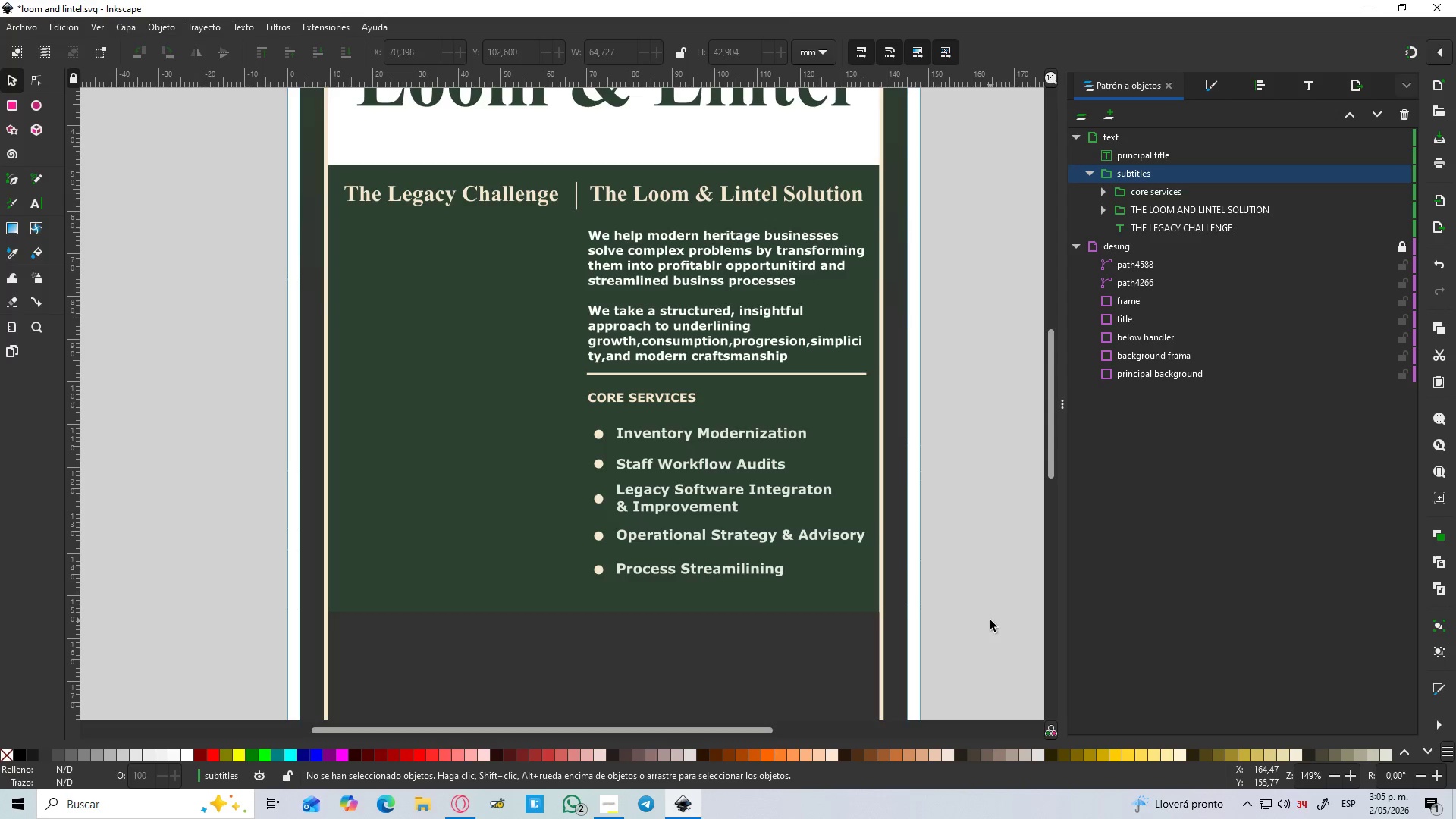 
wait(50.61)
 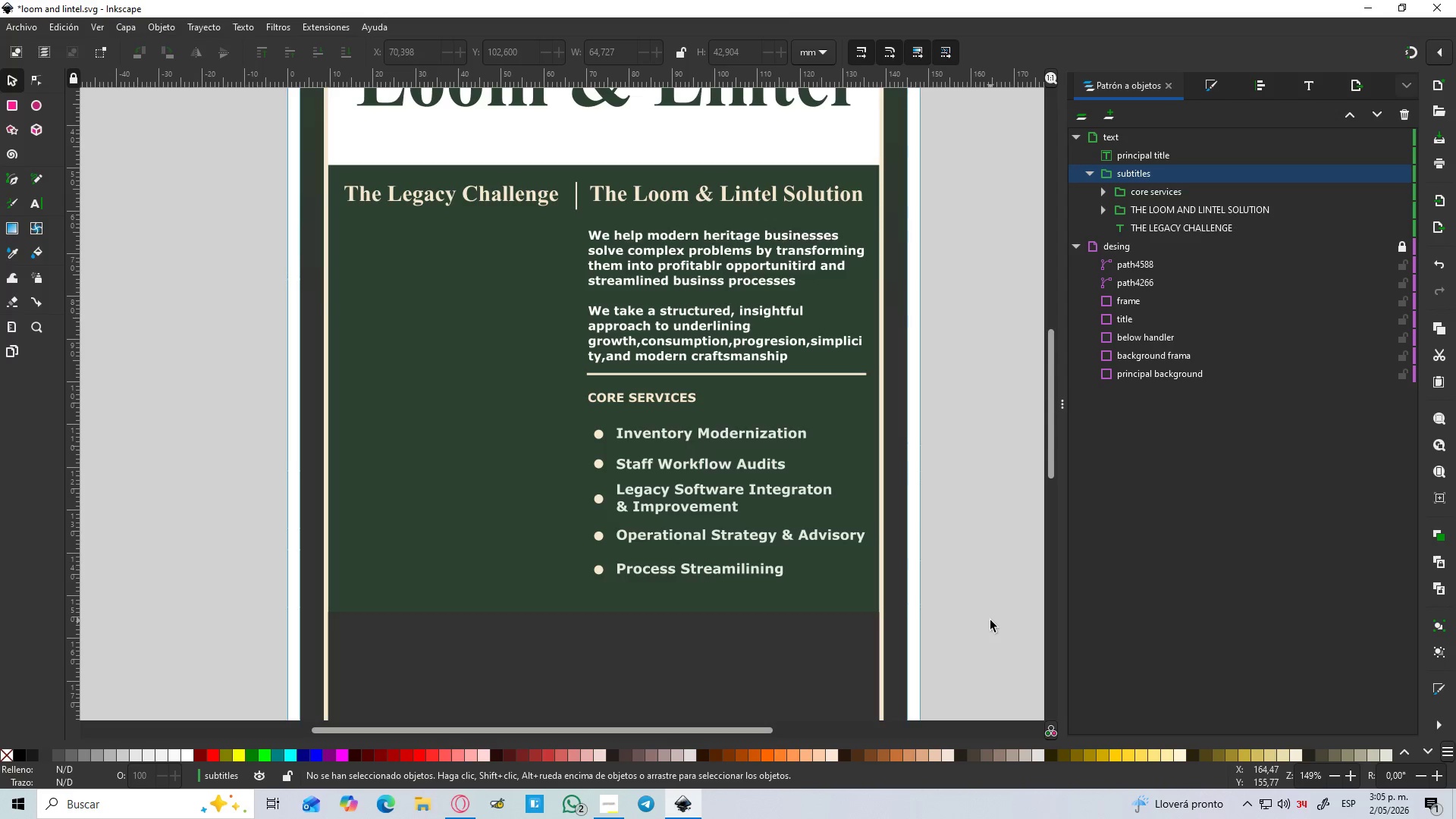 
key(Control+S)
 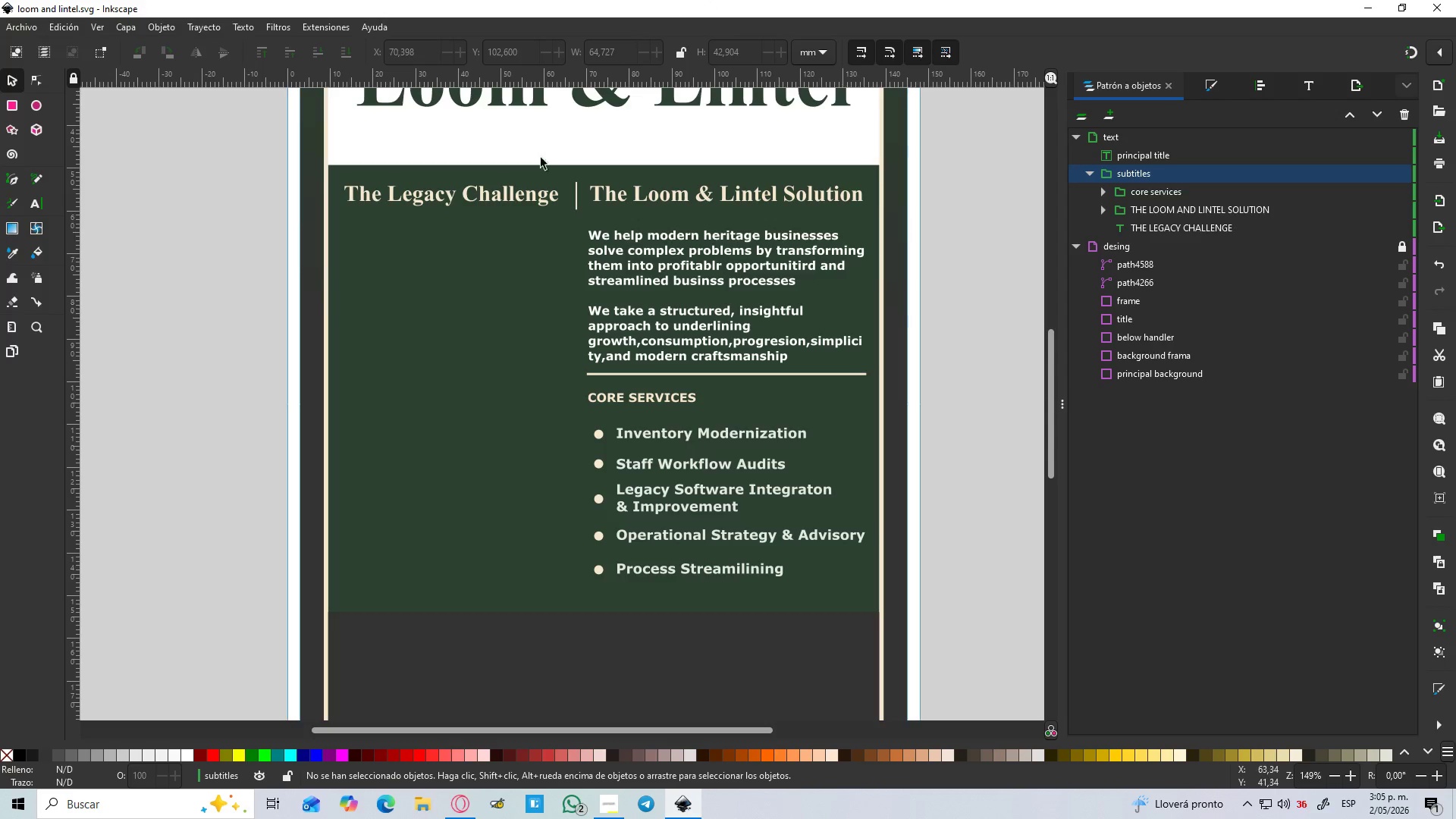 
wait(6.88)
 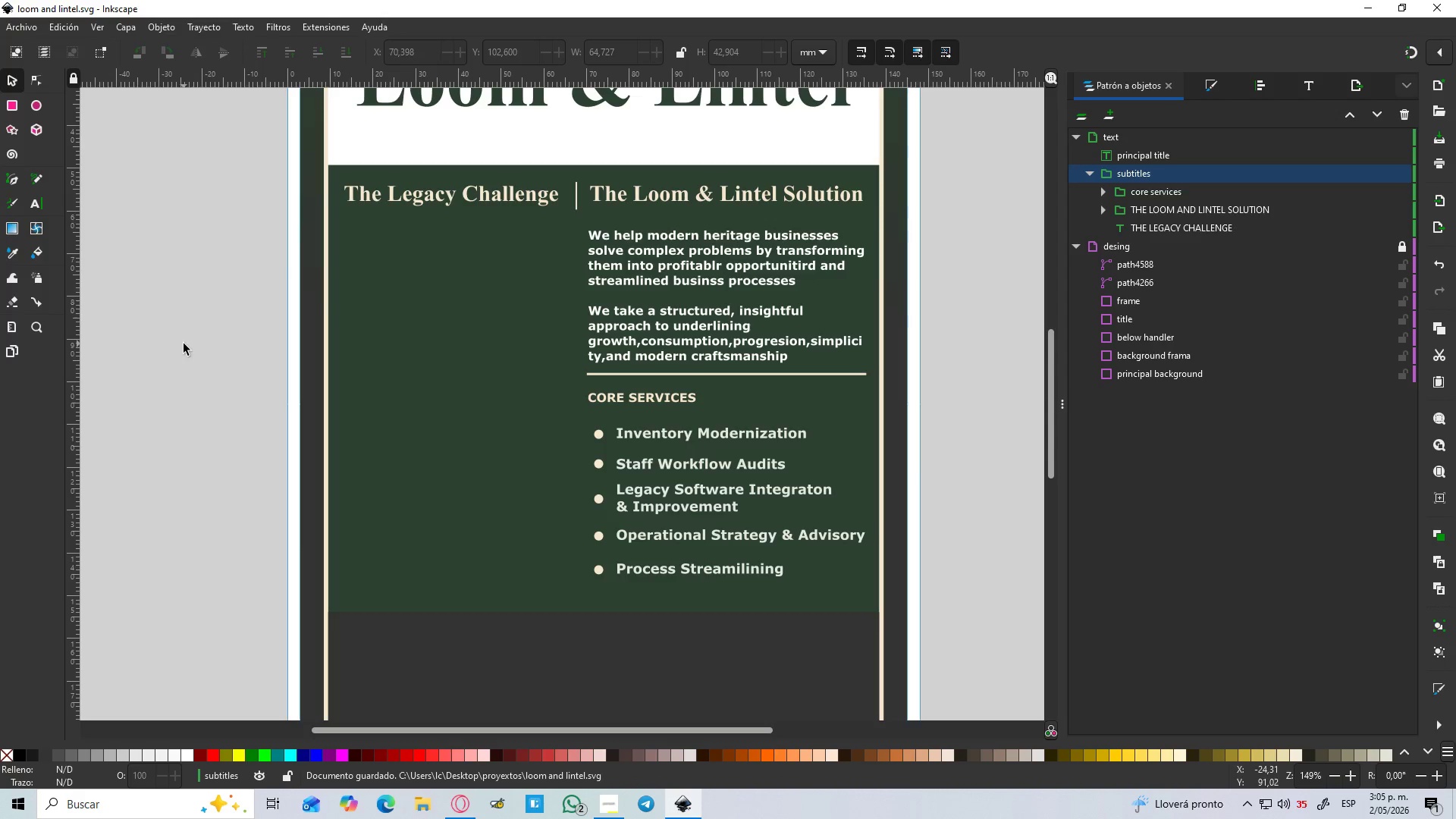 
left_click([316, 29])
 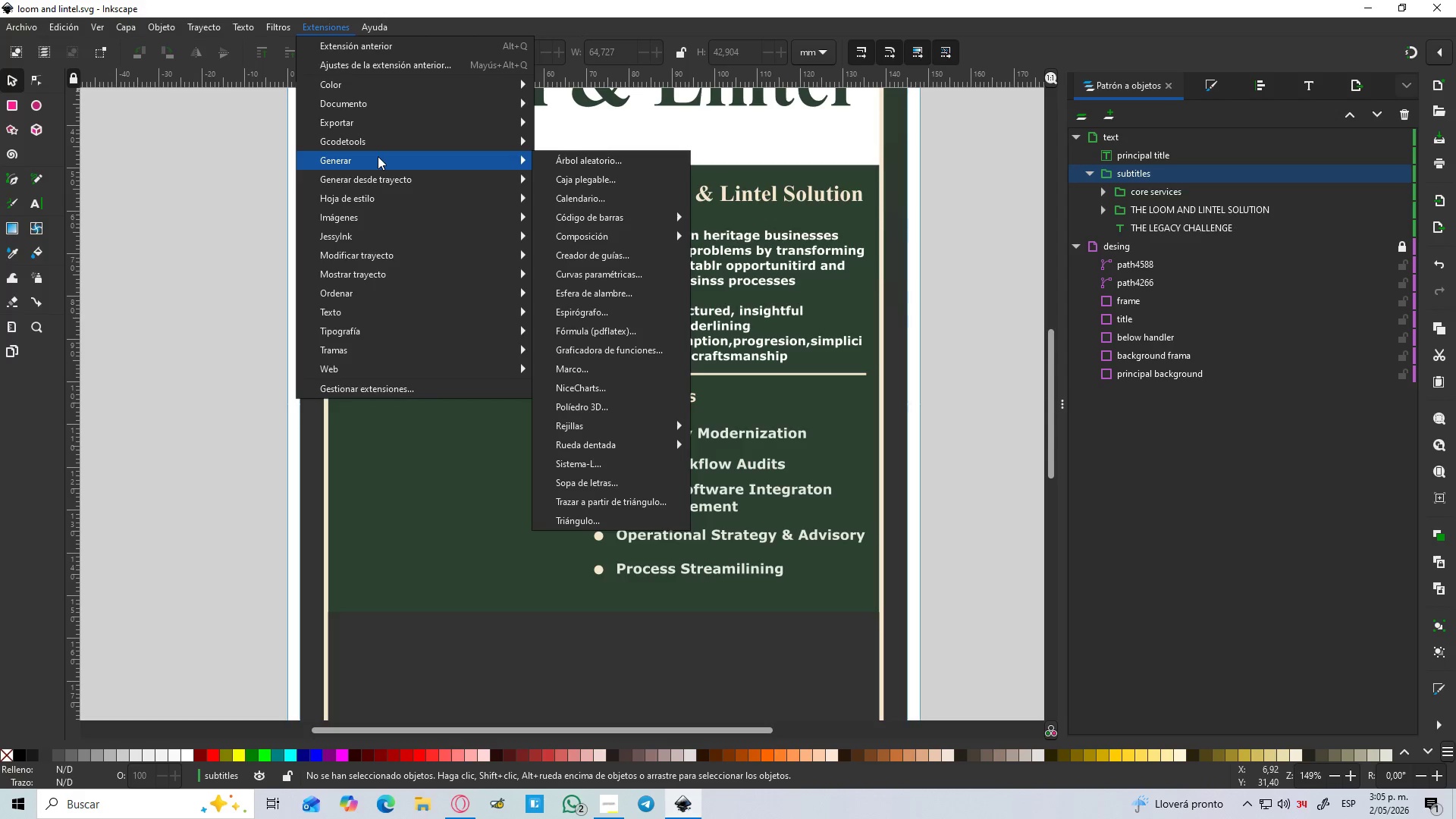 
wait(18.12)
 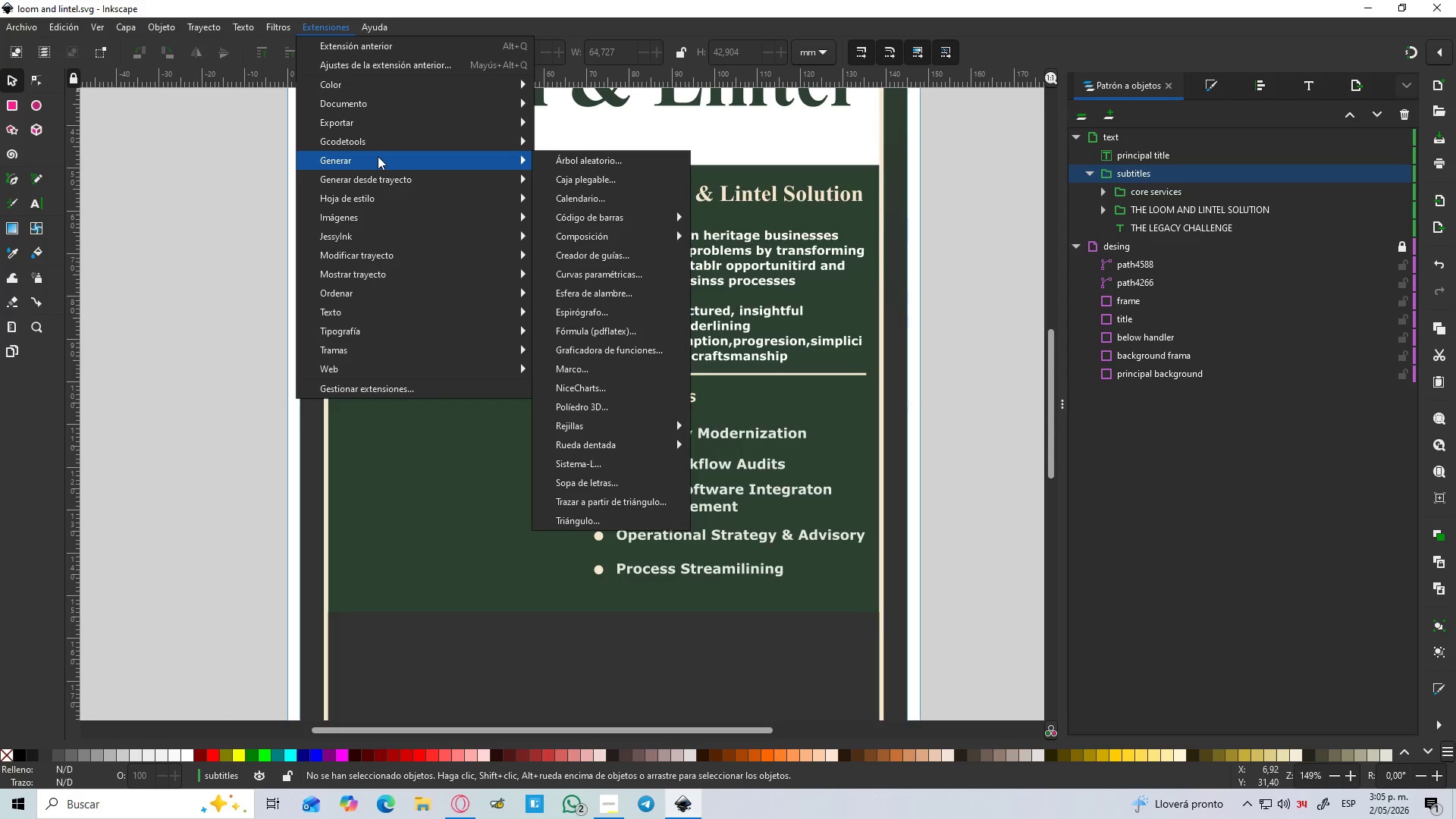 
mouse_move([389, 192])
 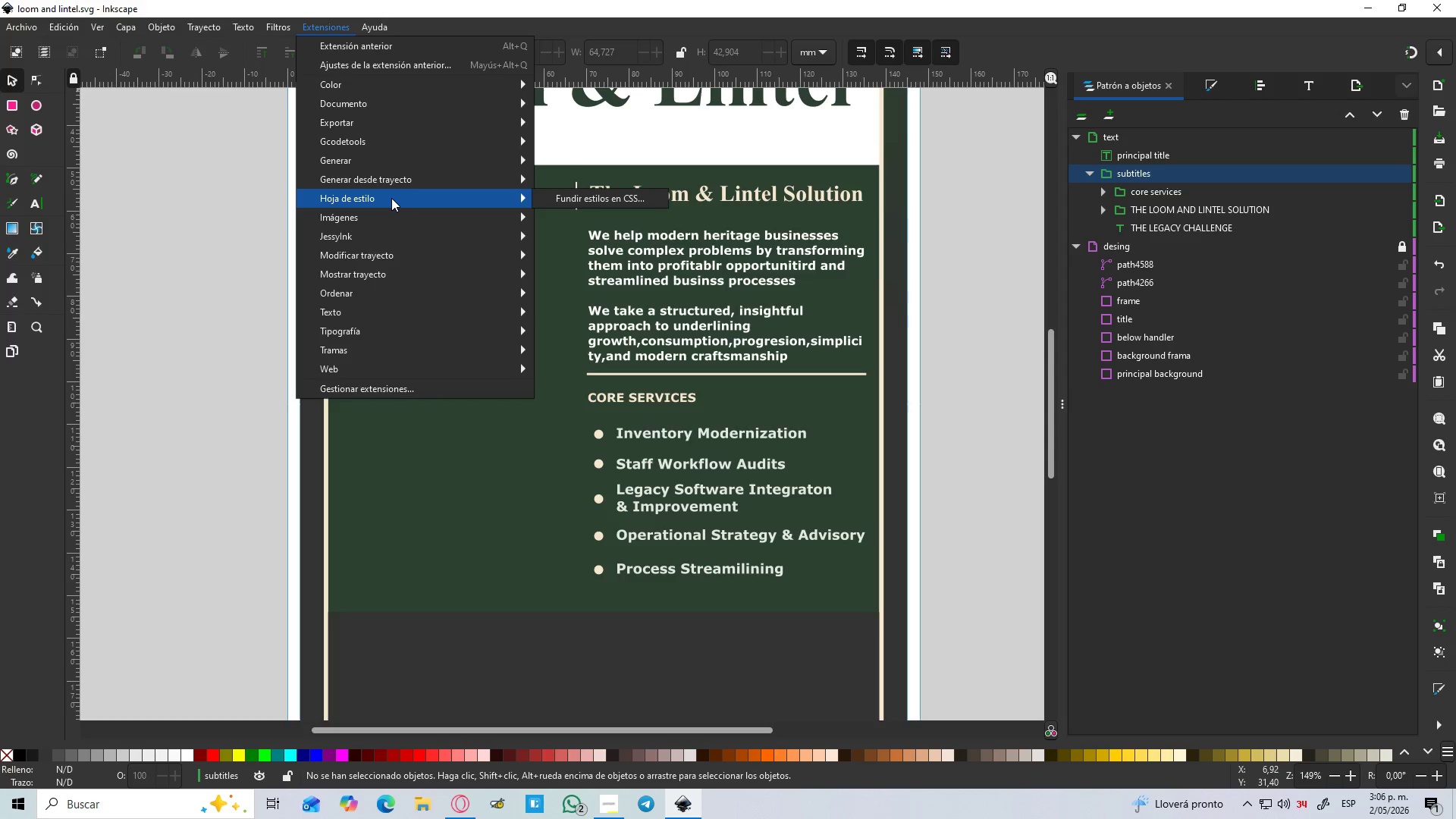 
mouse_move([391, 208])
 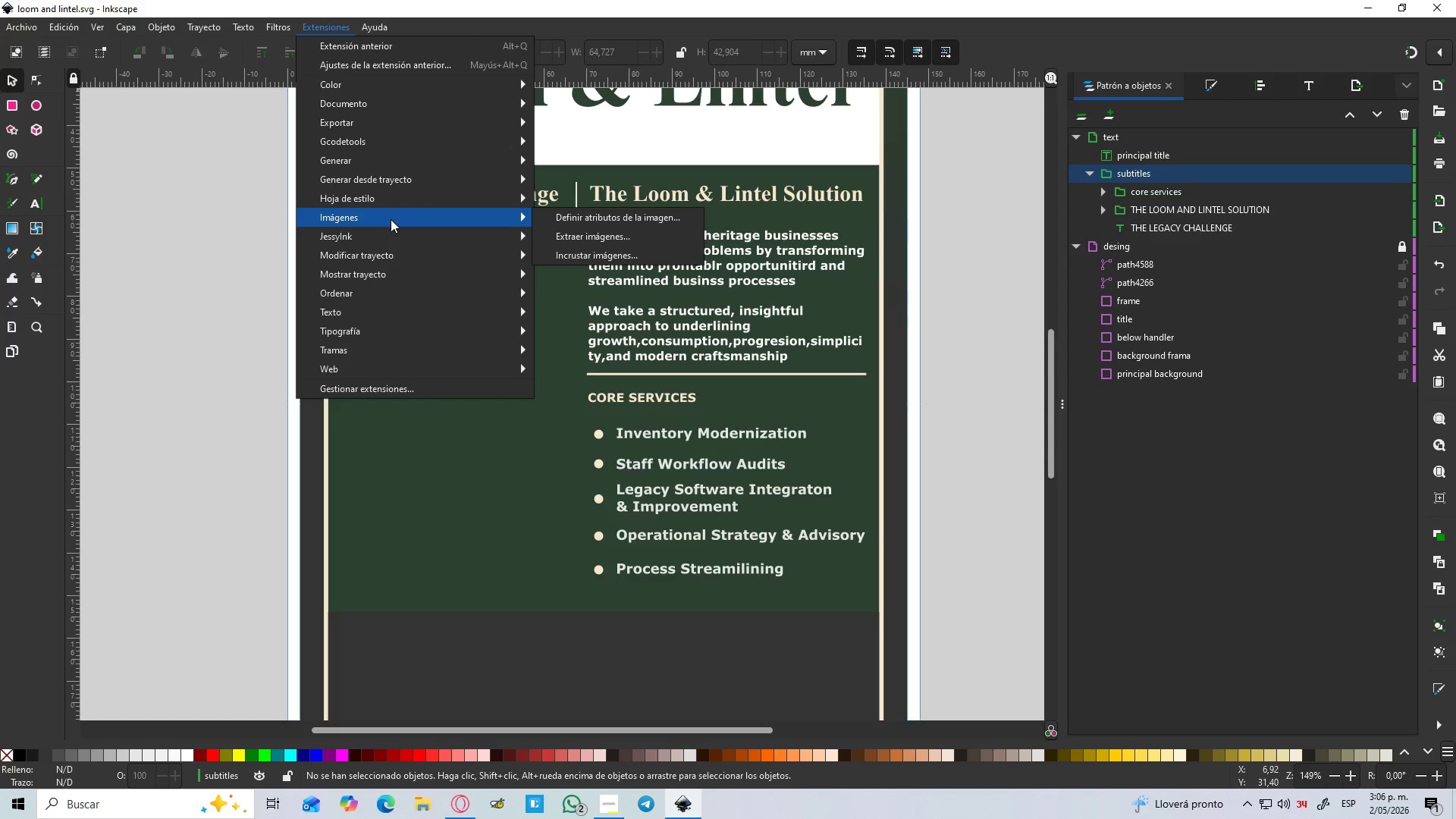 
mouse_move([375, 198])
 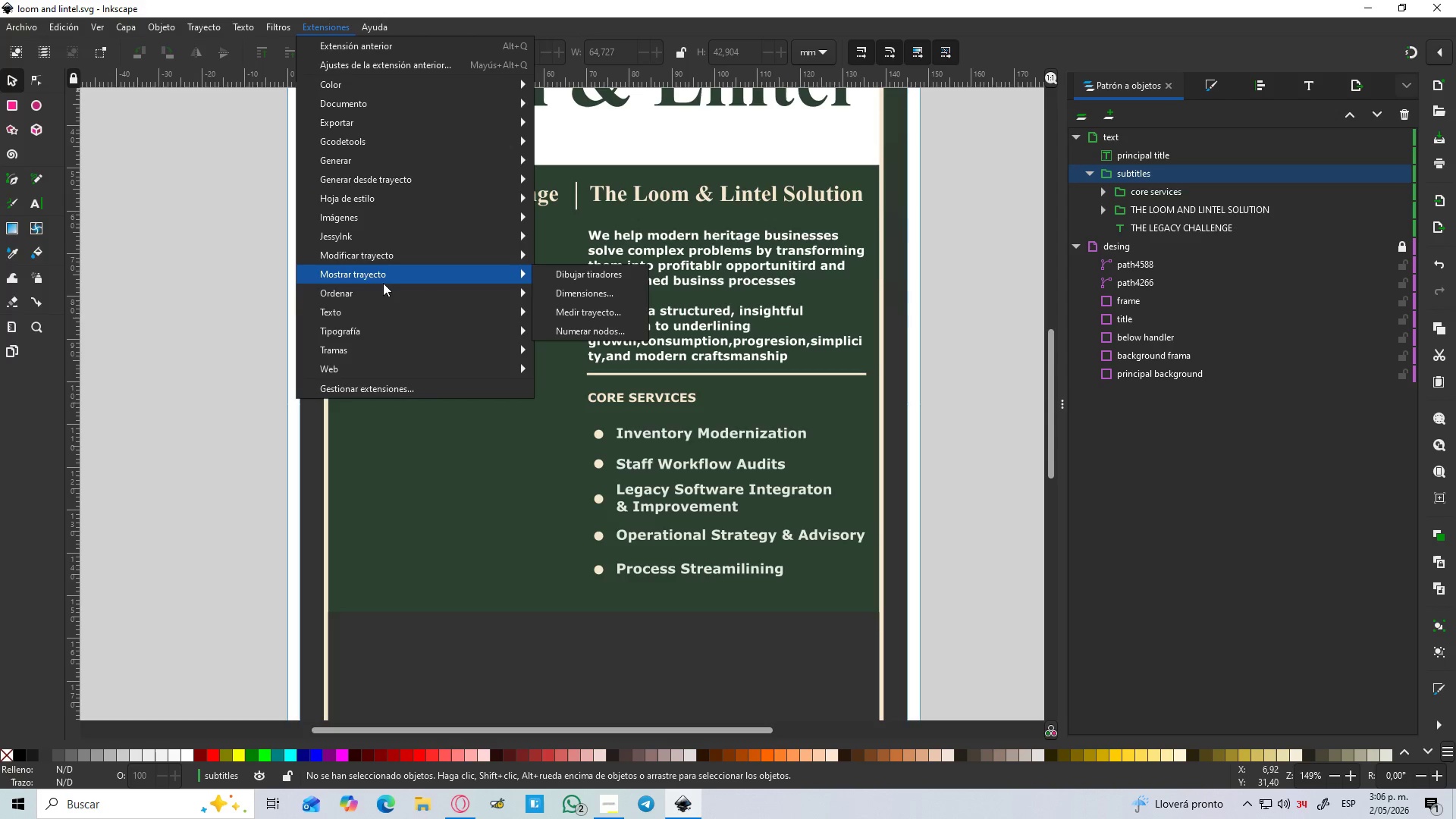 
scroll: coordinate [393, 259], scroll_direction: down, amount: 1.0
 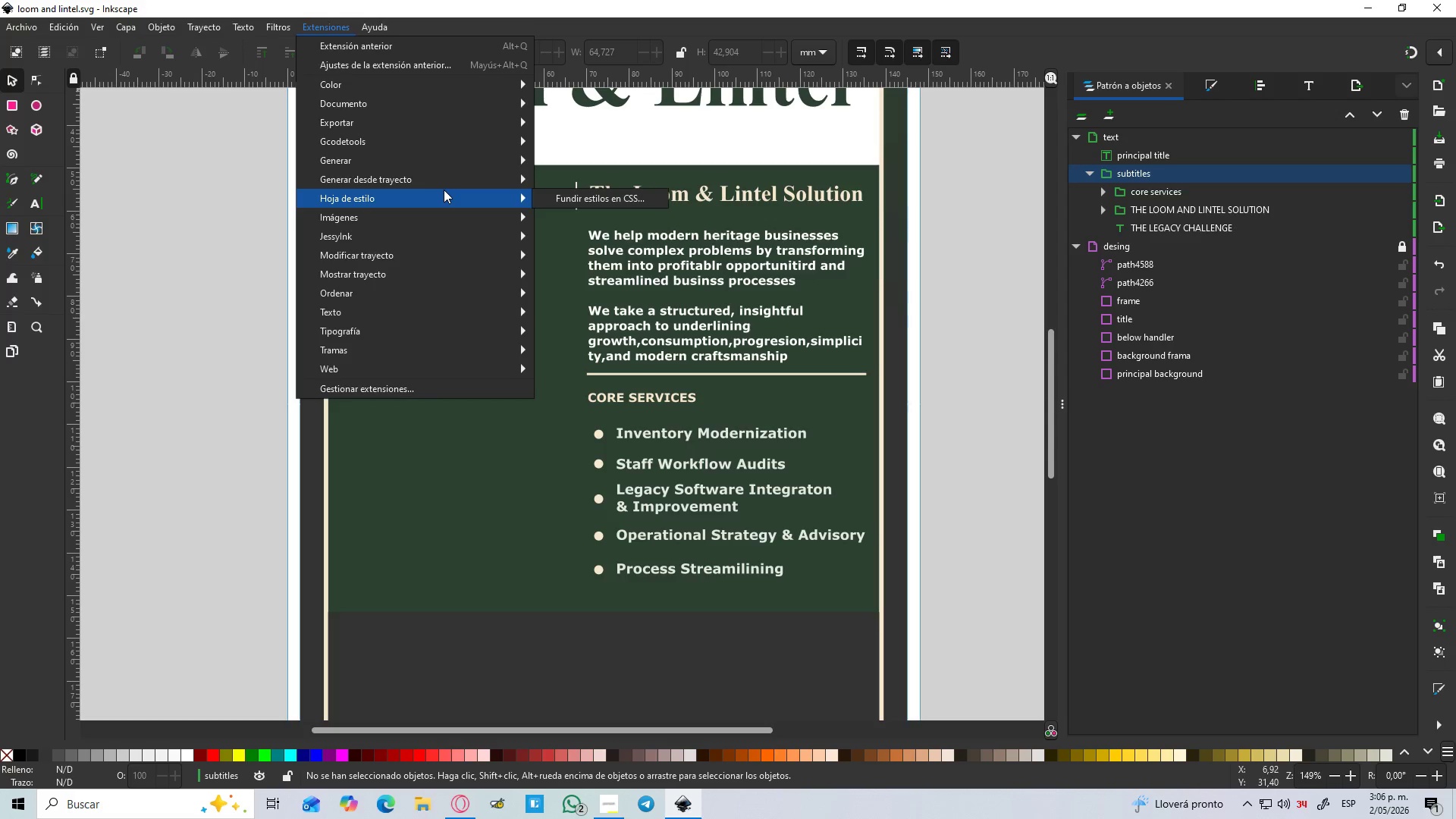 
wait(10.34)
 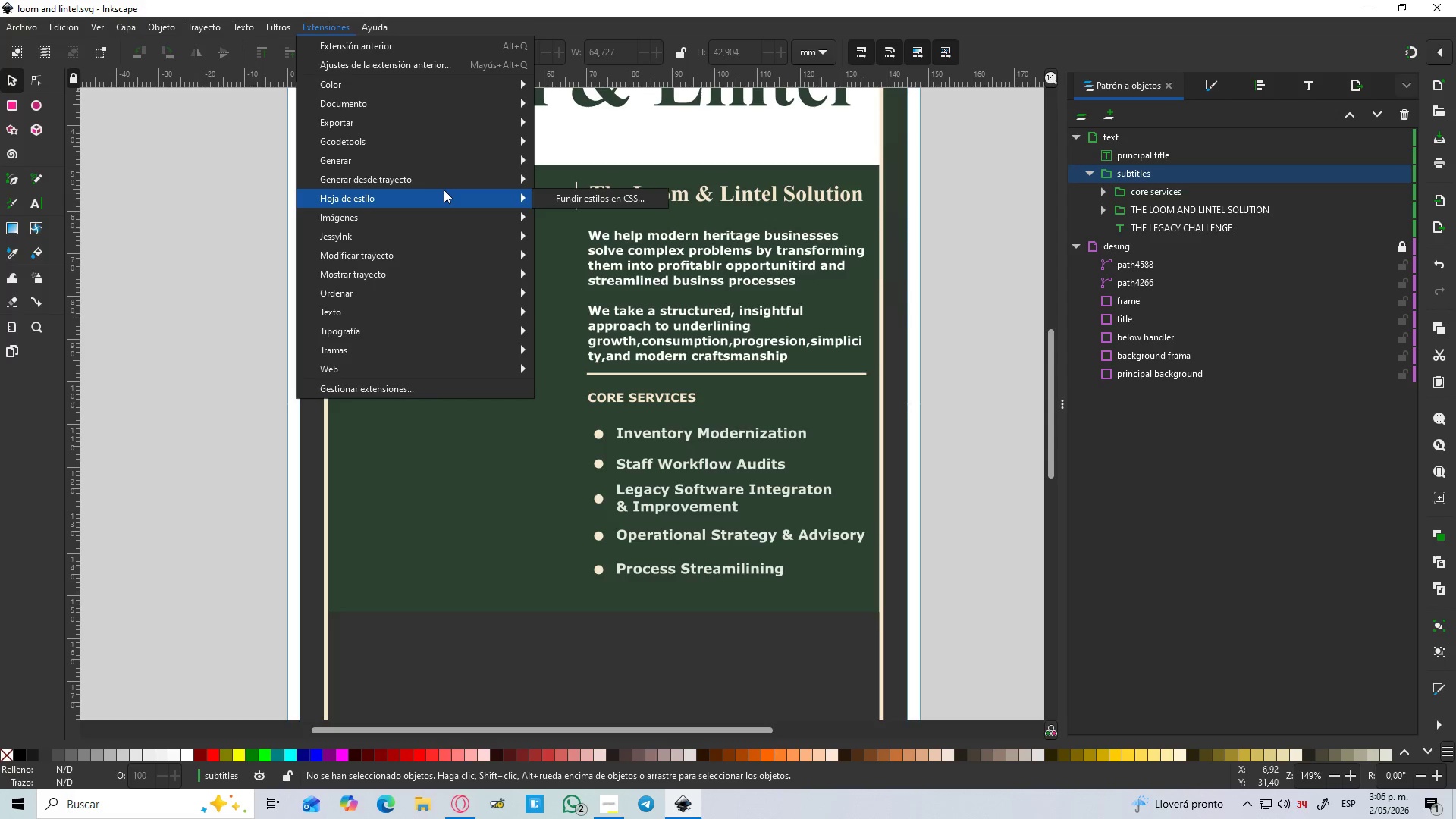 
left_click([736, 235])
 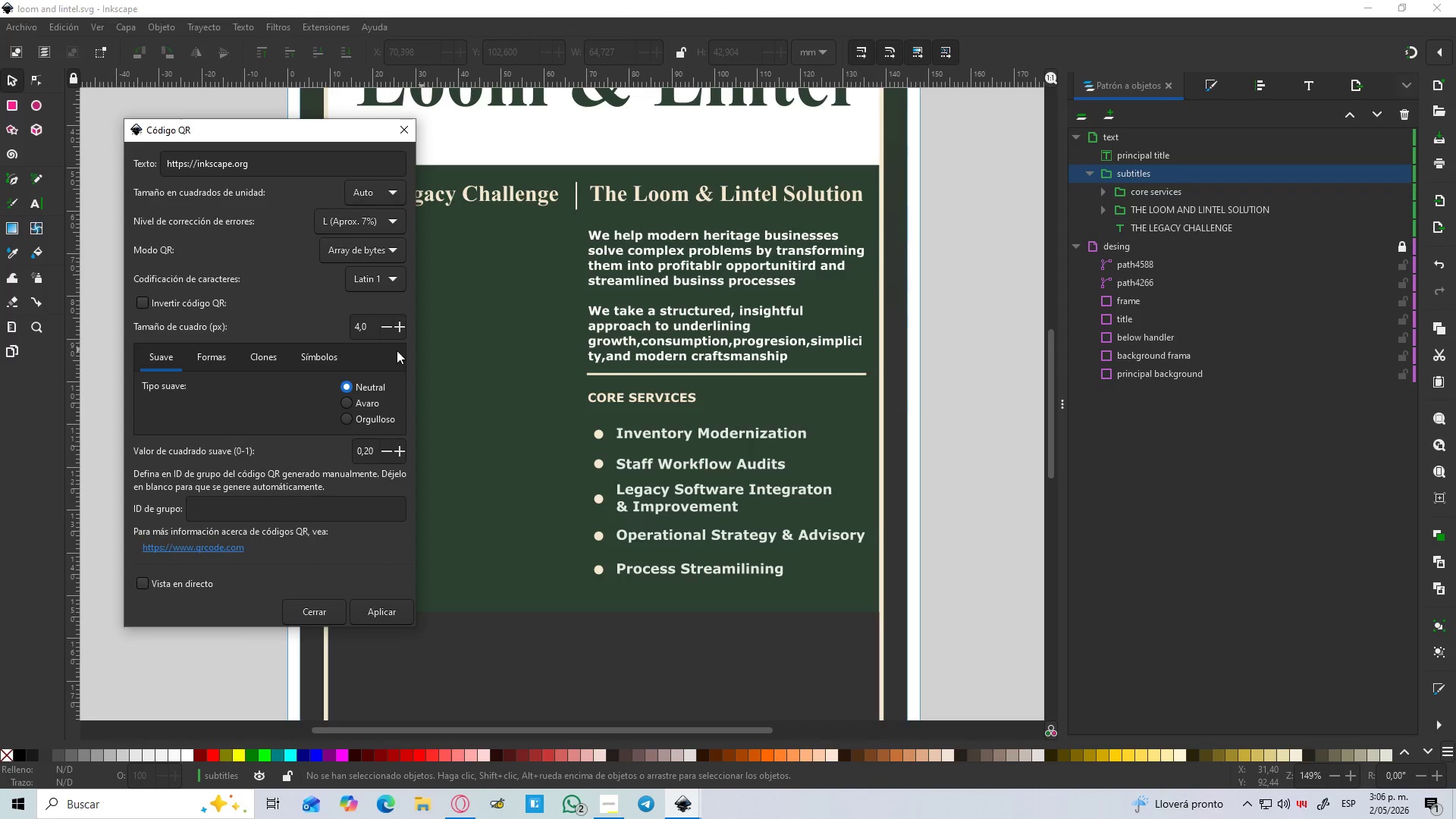 
mouse_move([328, 235])
 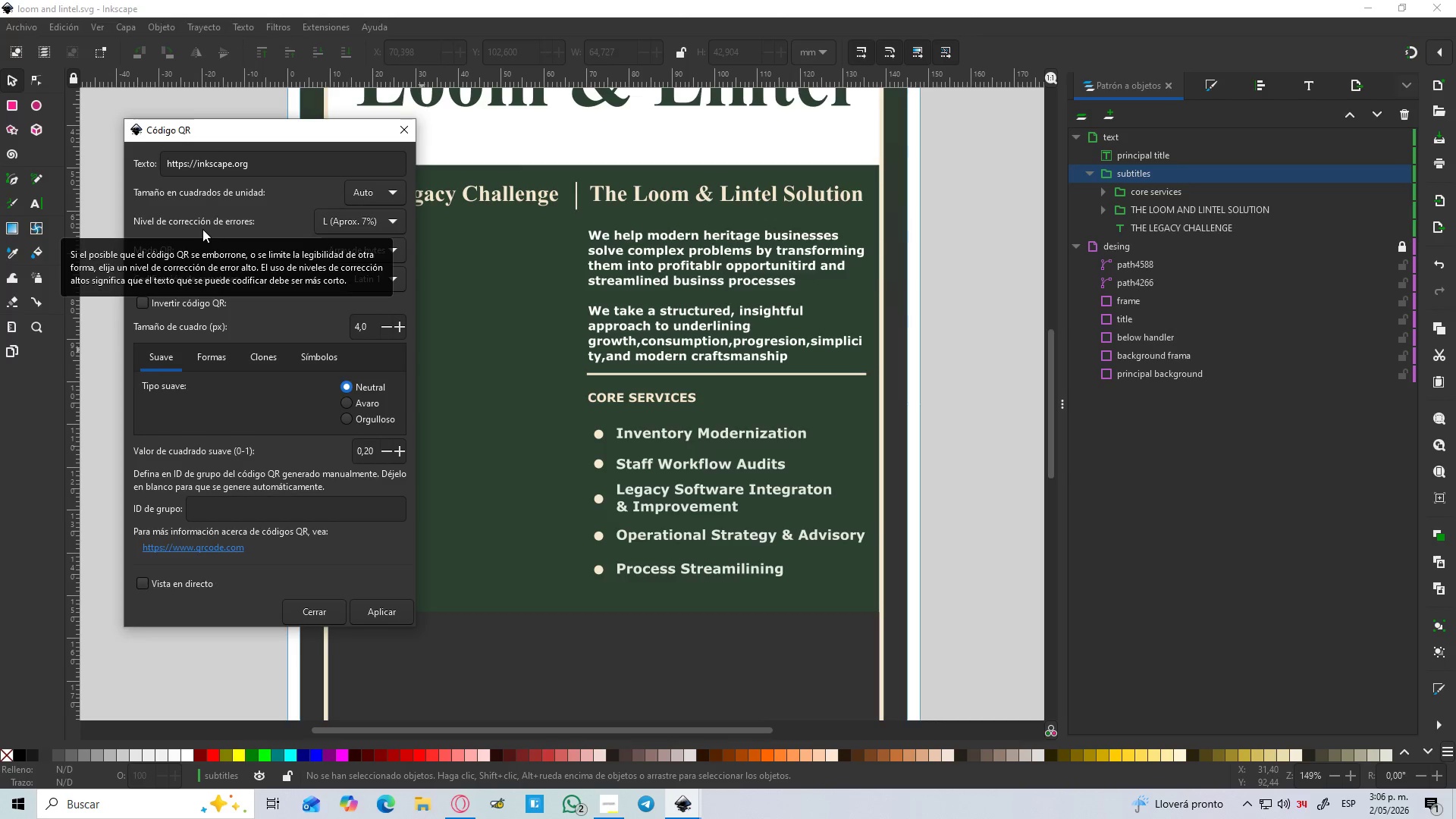 
mouse_move([293, 279])
 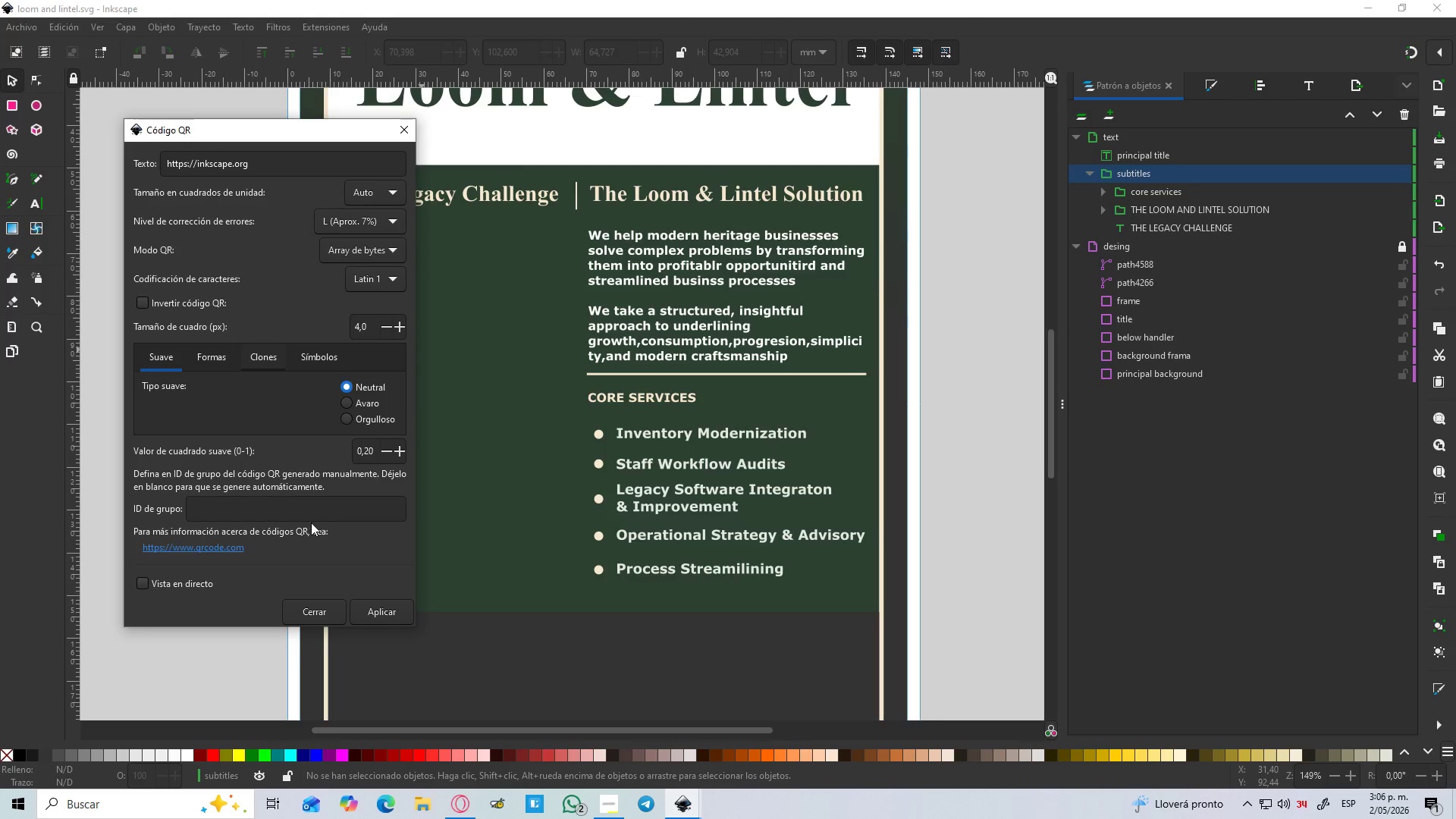 
left_click([384, 617])
 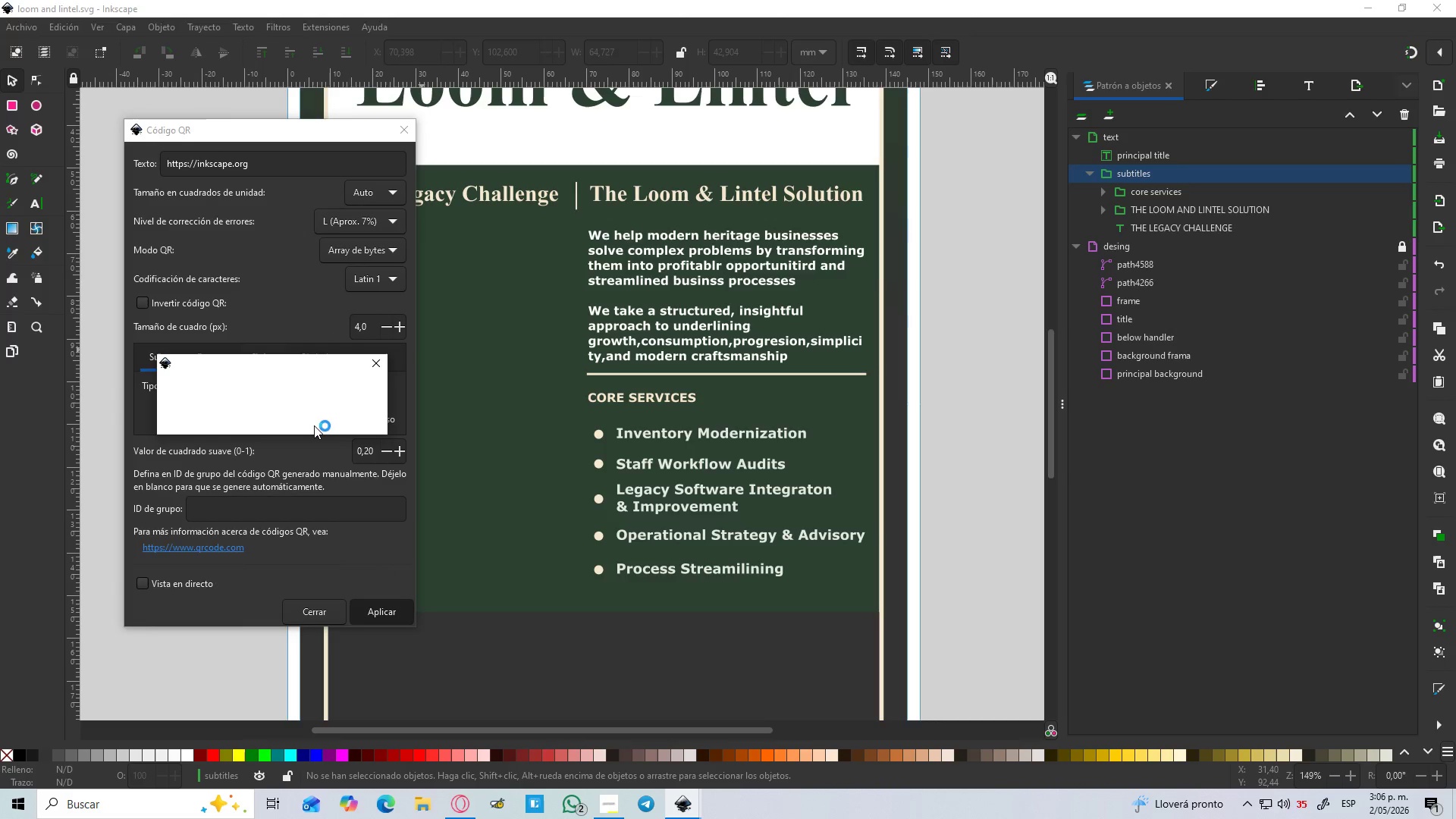 
mouse_move([347, 424])
 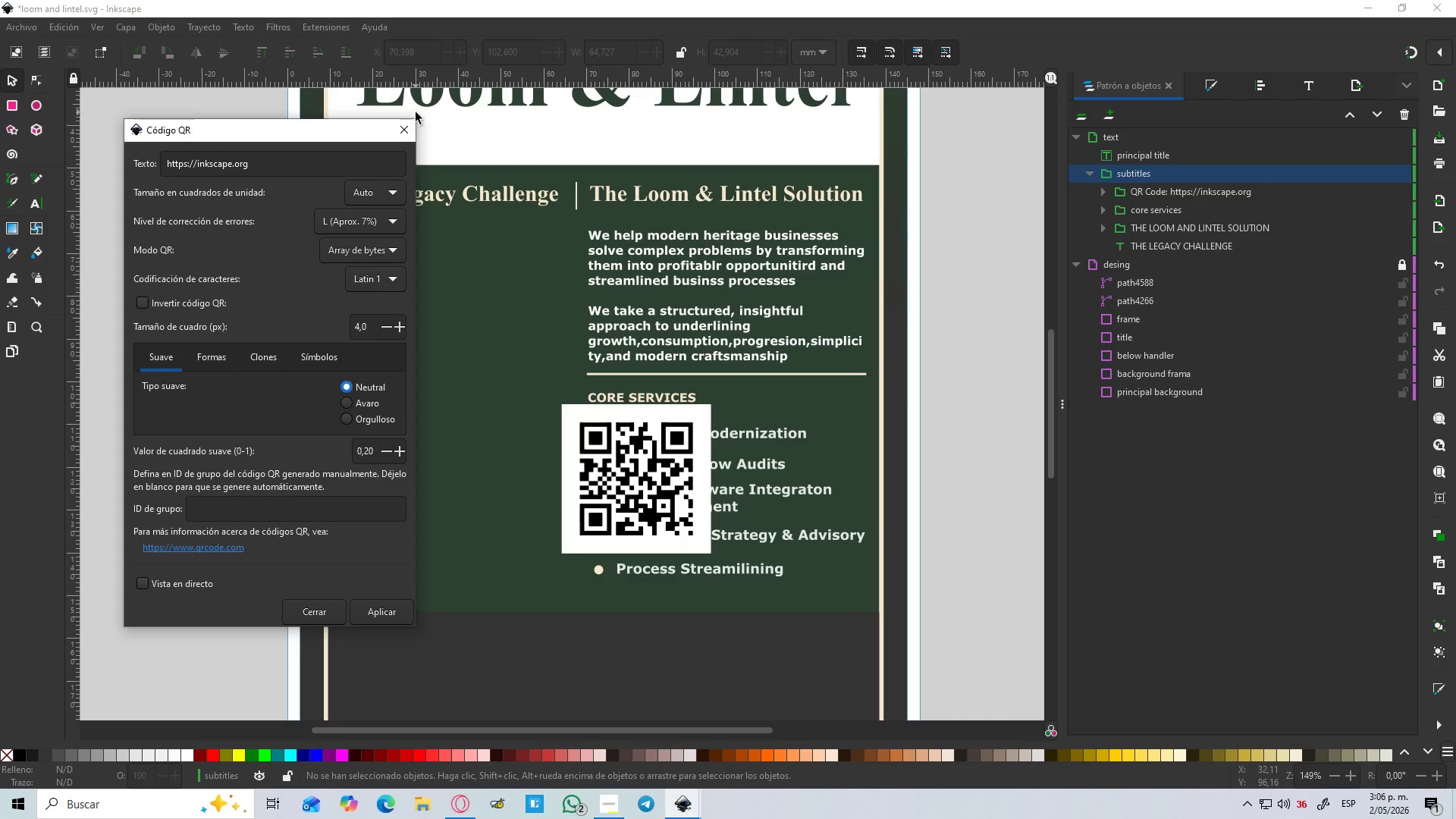 
left_click([405, 137])
 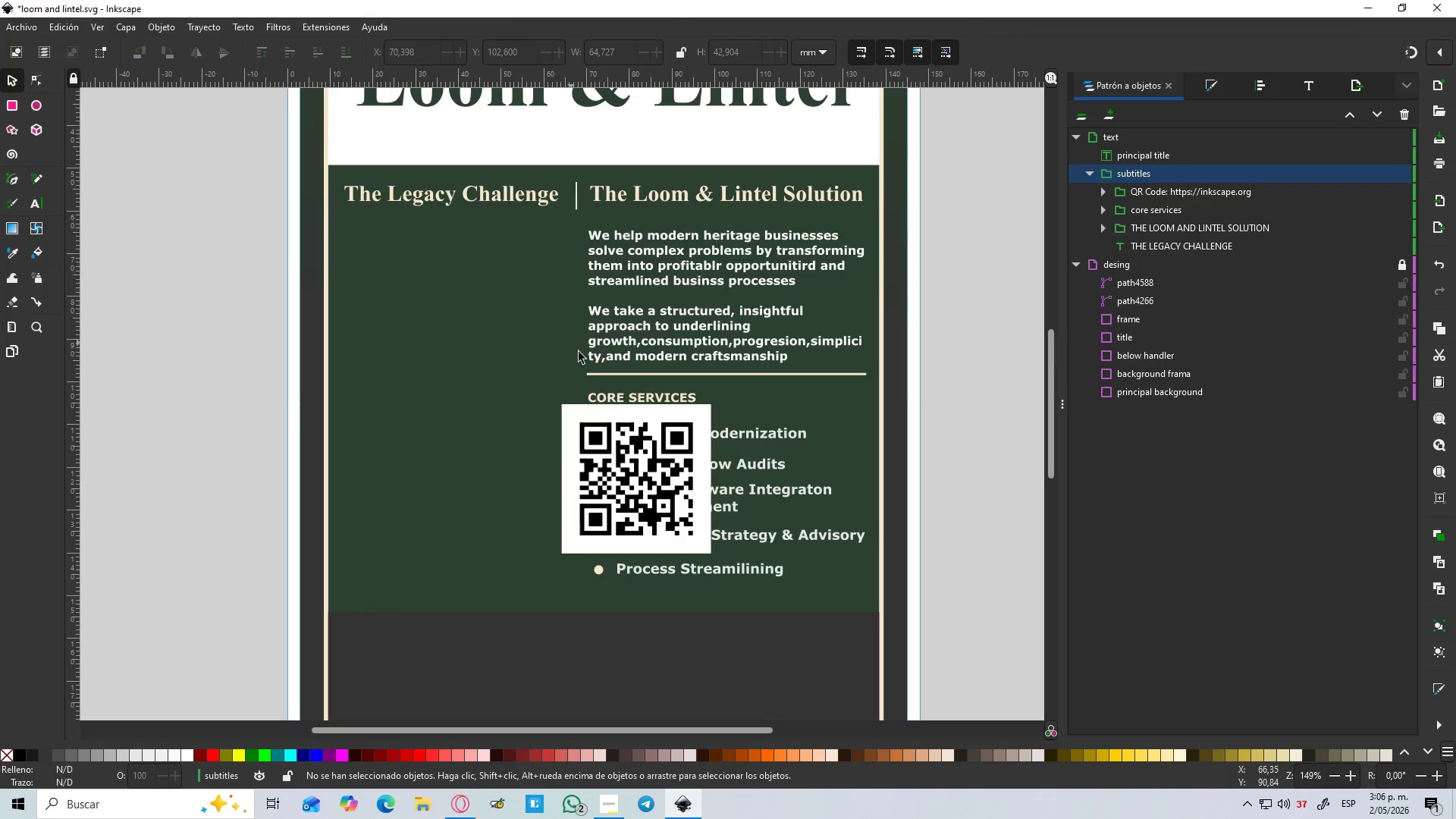 
hold_key(key=ControlLeft, duration=0.34)
scroll: coordinate [588, 366], scroll_direction: down, amount: 2.0
 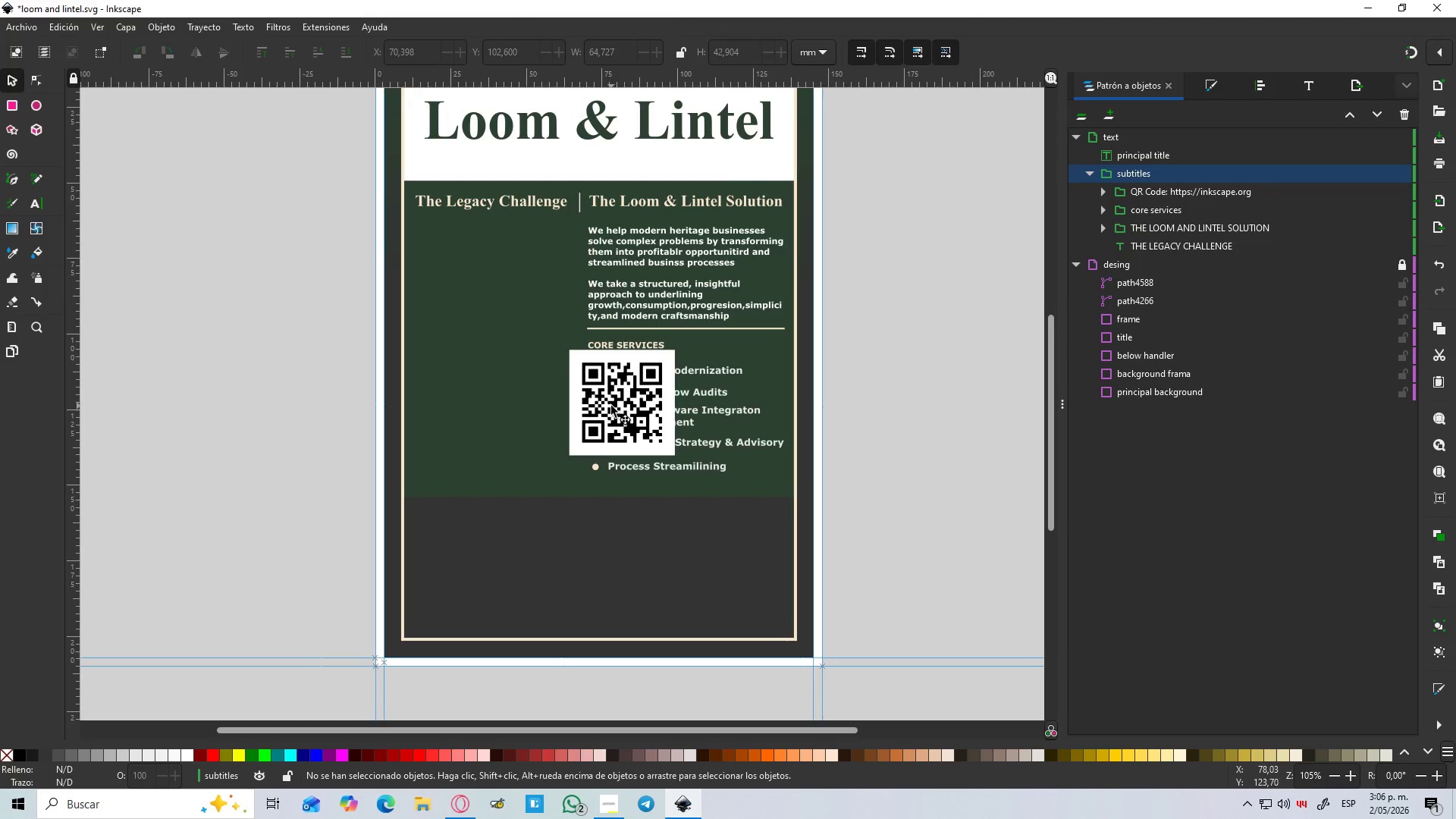 
left_click_drag(start_coordinate=[611, 406], to_coordinate=[473, 574])
 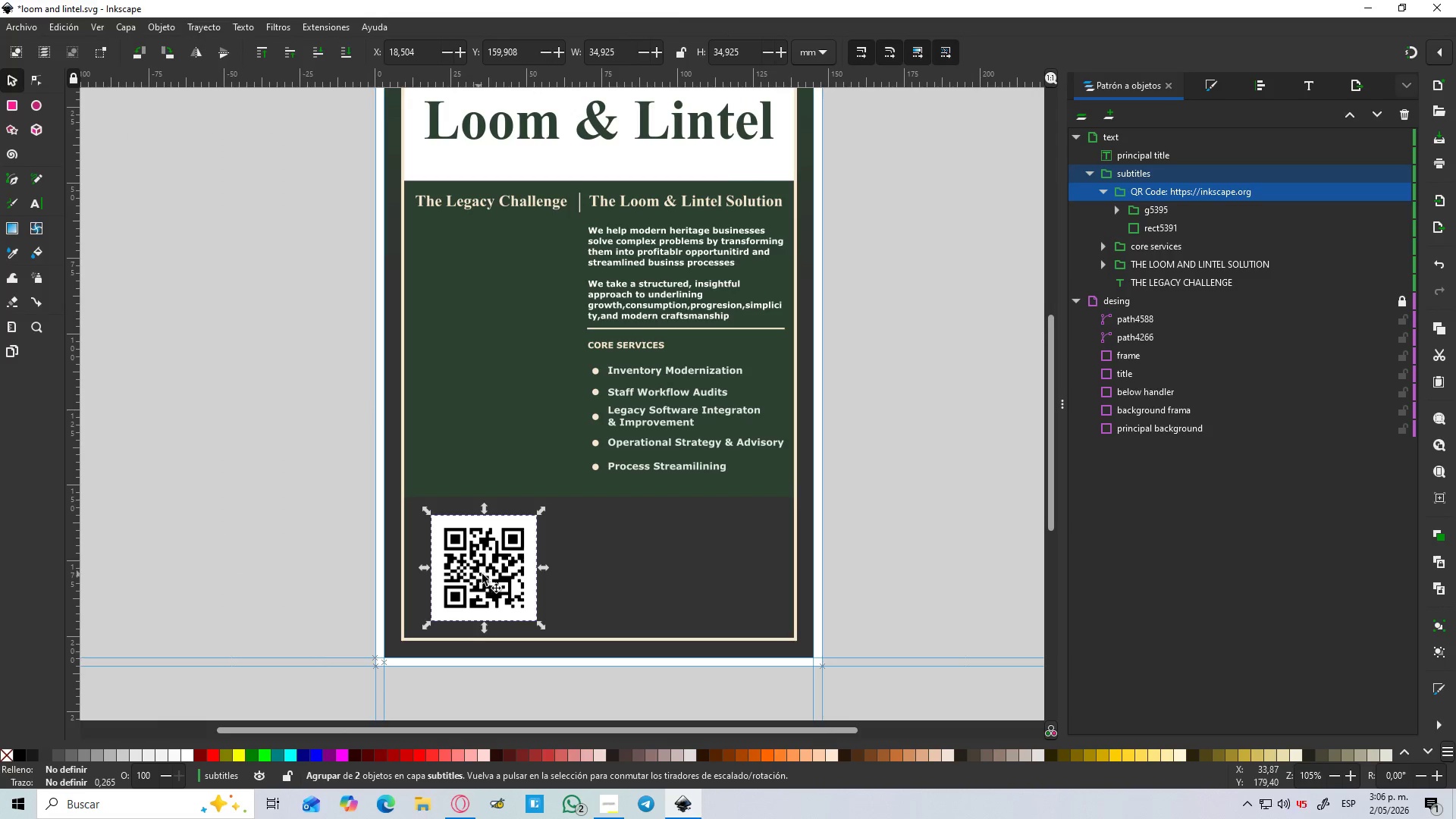 
hold_key(key=ControlLeft, duration=1.5)
left_click_drag(start_coordinate=[543, 627], to_coordinate=[518, 612])
 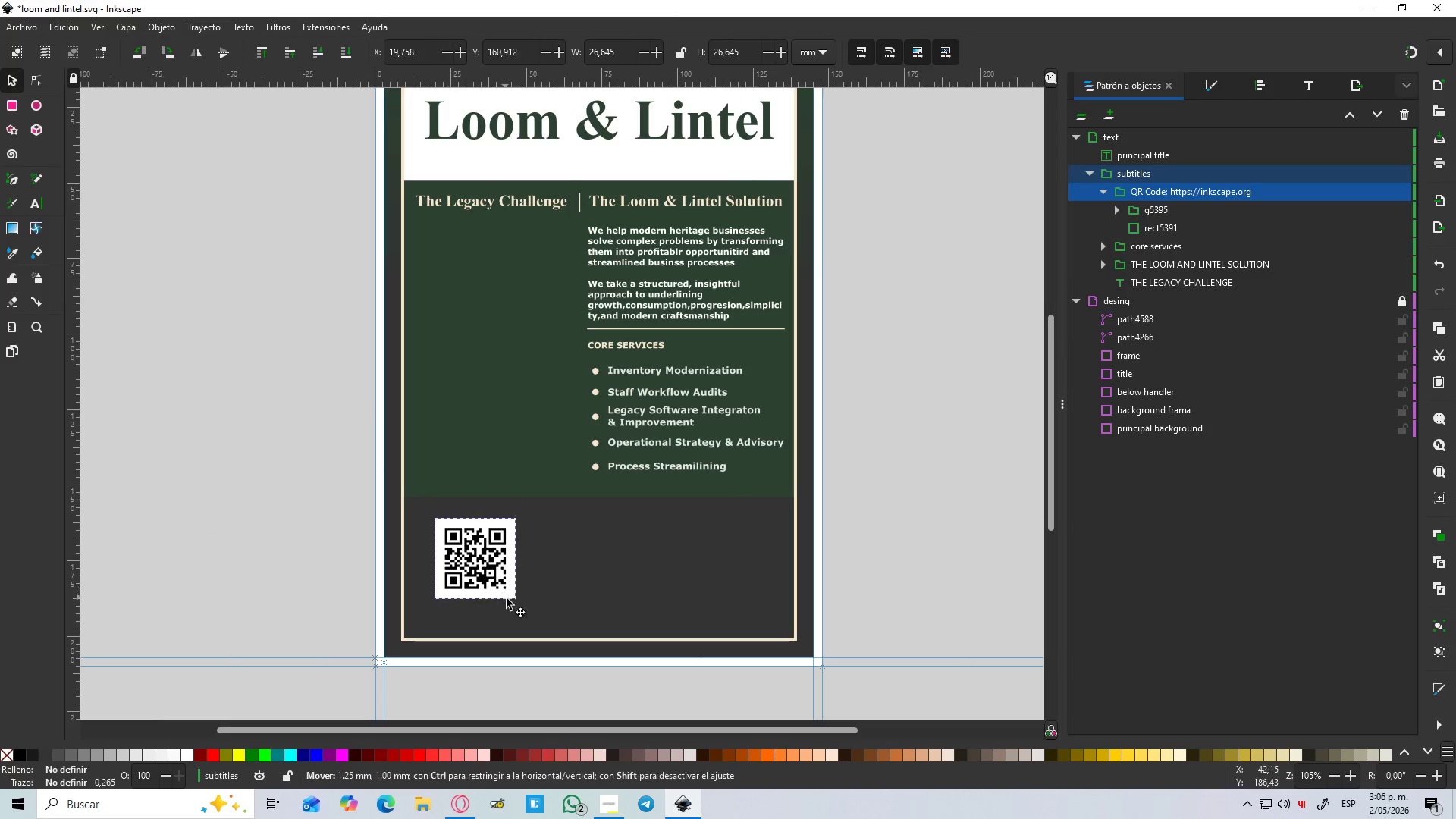 
hold_key(key=ControlLeft, duration=0.55)
 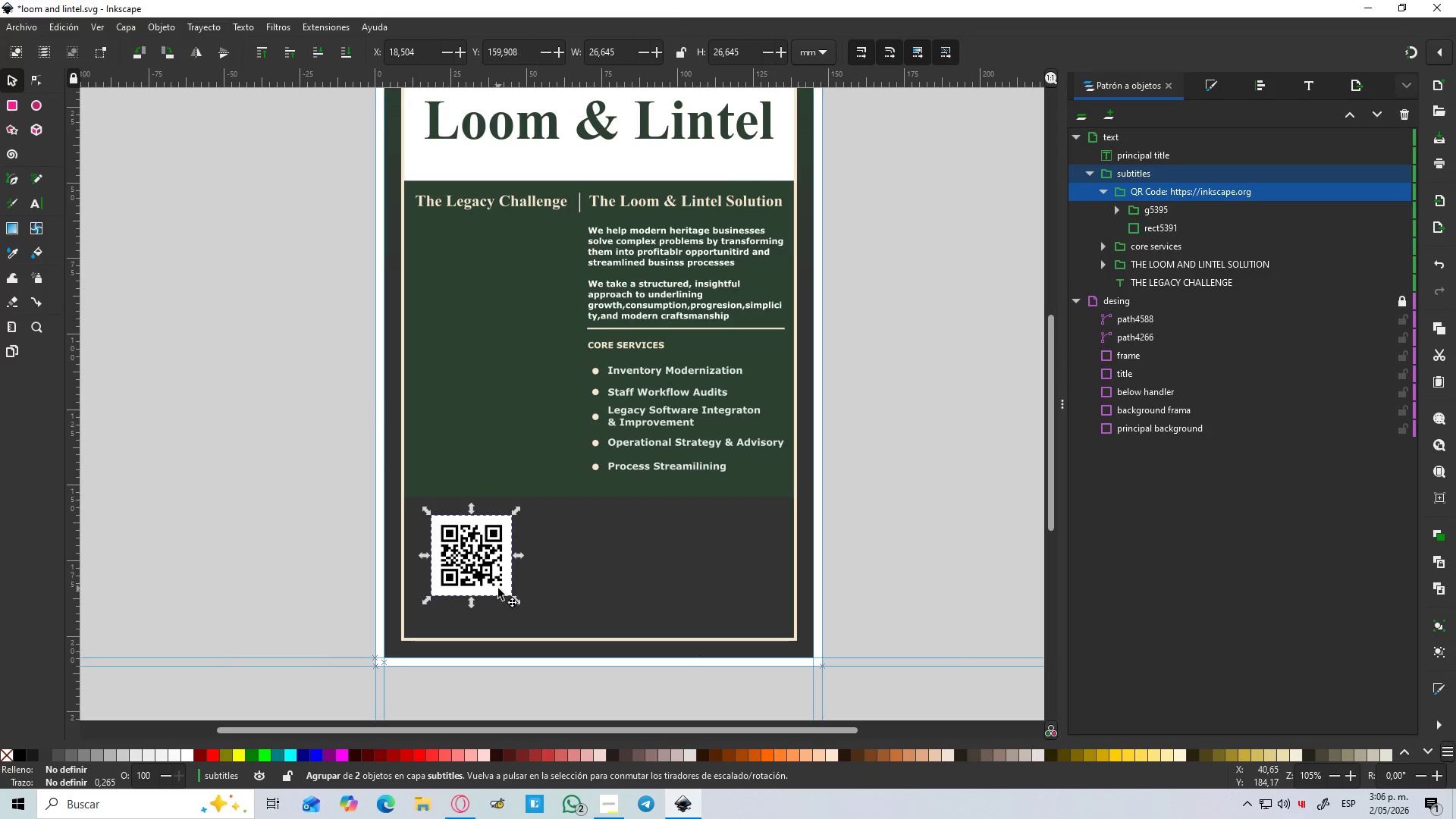 
left_click_drag(start_coordinate=[498, 588], to_coordinate=[512, 604])
 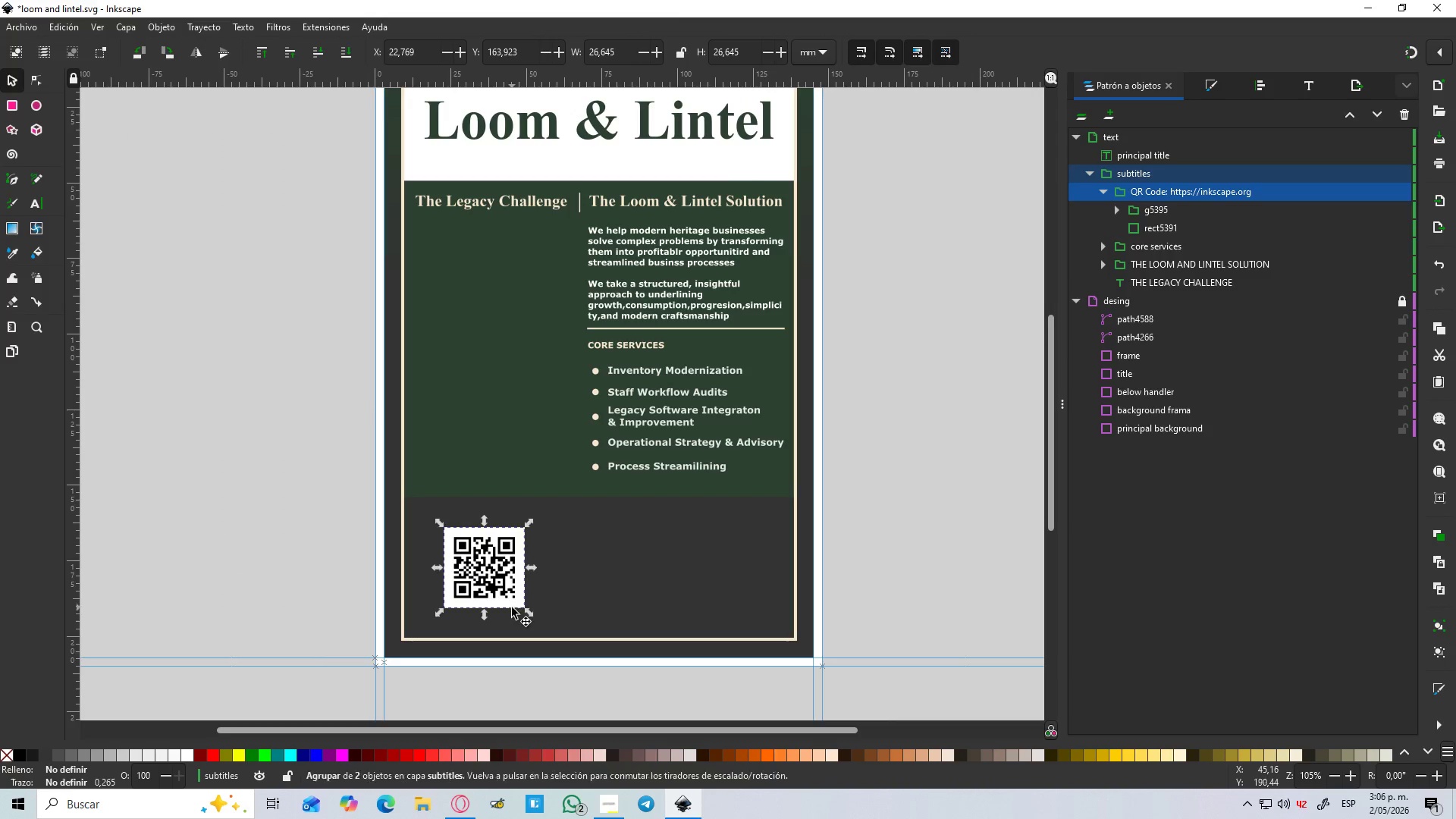 
hold_key(key=ControlLeft, duration=1.28)
scroll: coordinate [491, 603], scroll_direction: up, amount: 2.0
 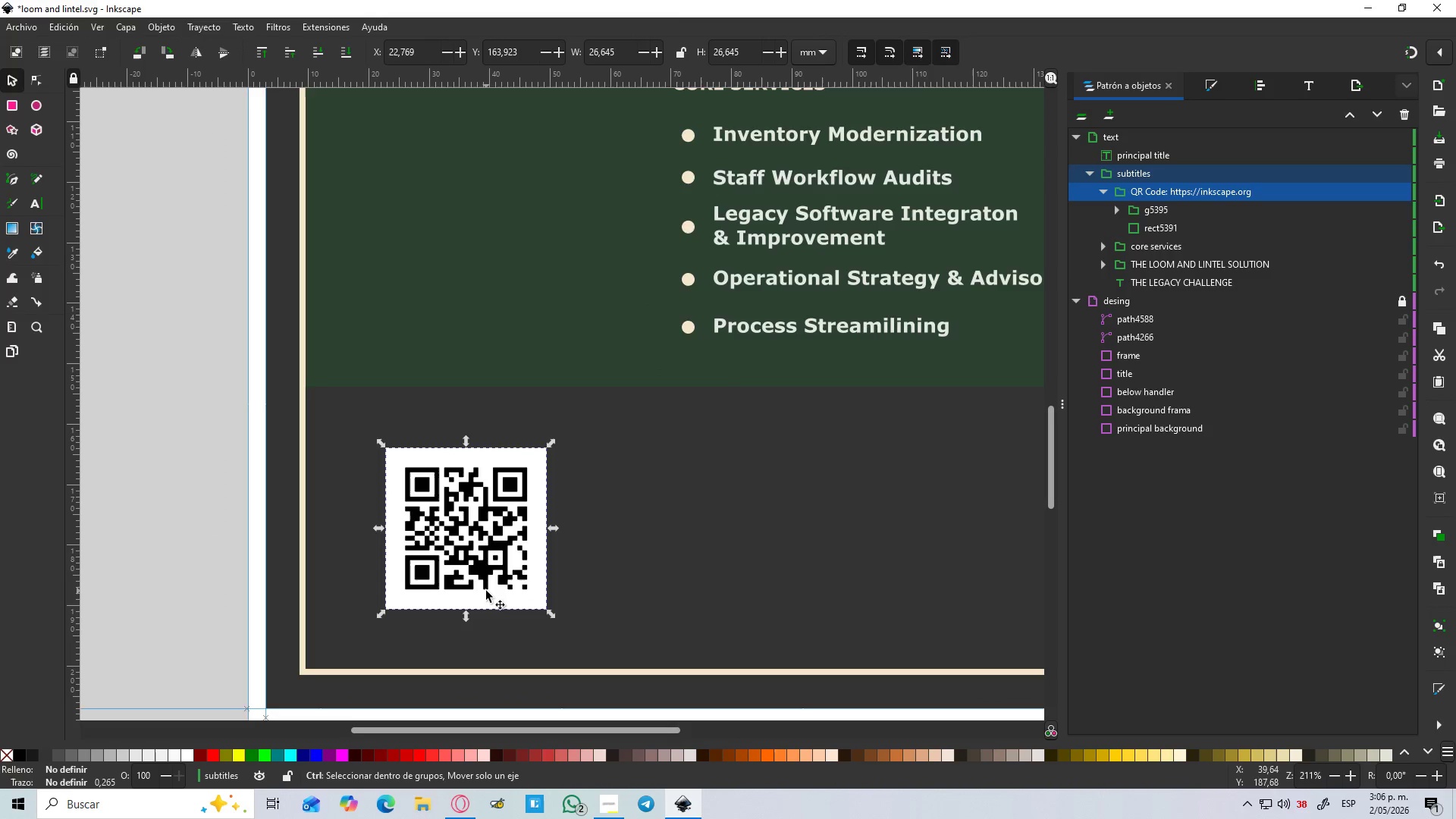 
hold_key(key=ControlLeft, duration=0.47)
 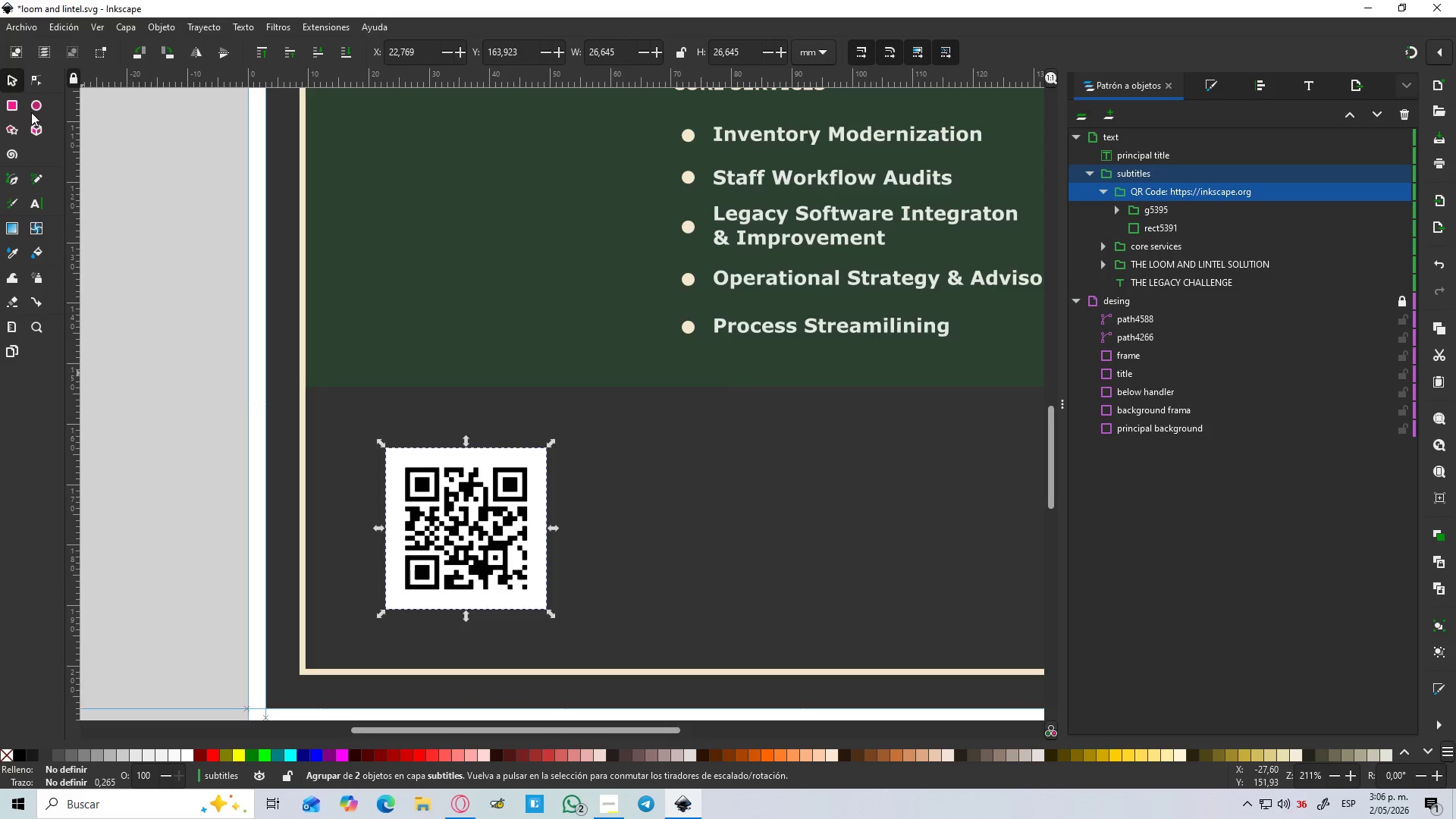 
left_click([21, 106])
 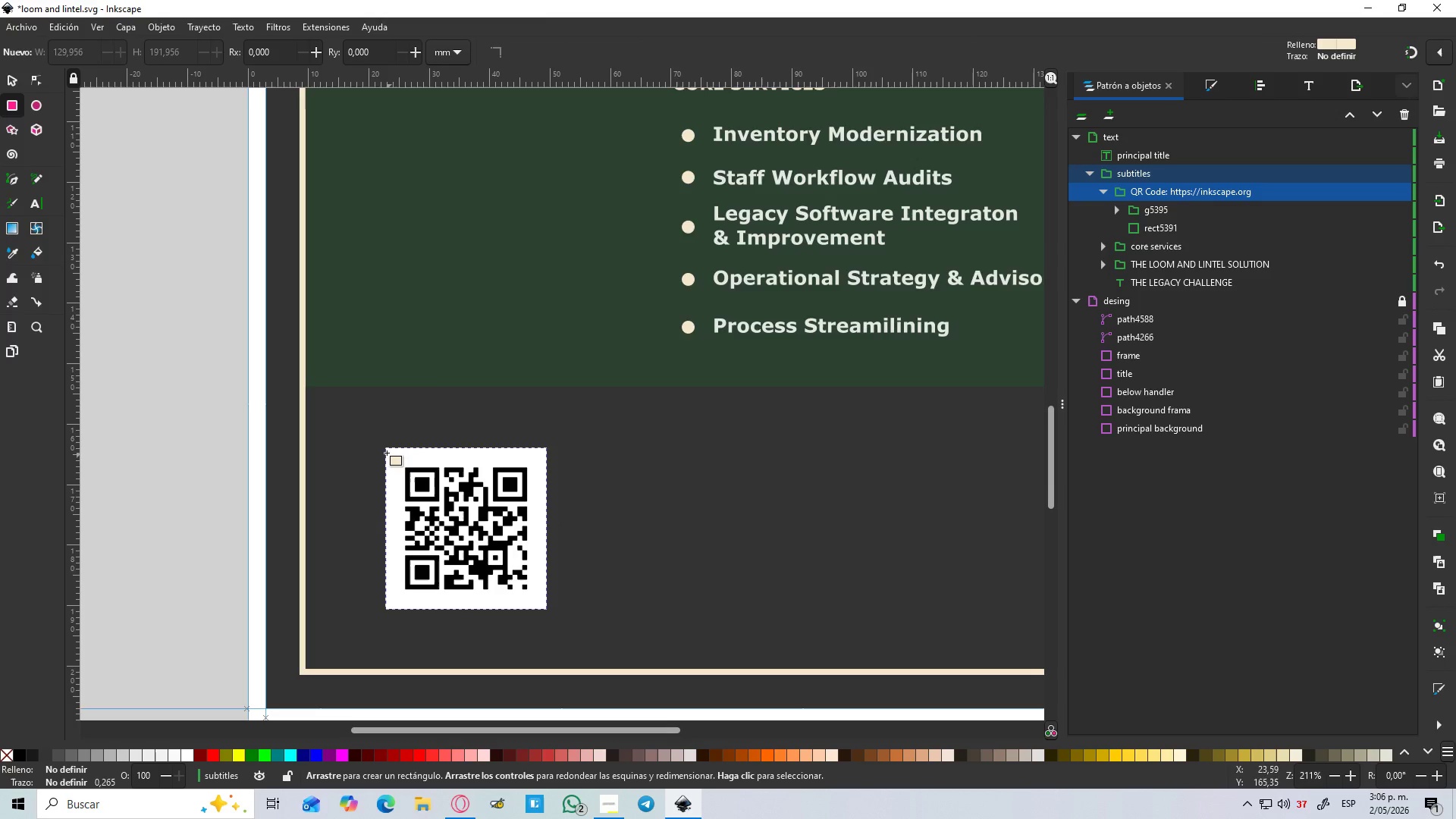 
left_click_drag(start_coordinate=[356, 435], to_coordinate=[611, 637])
 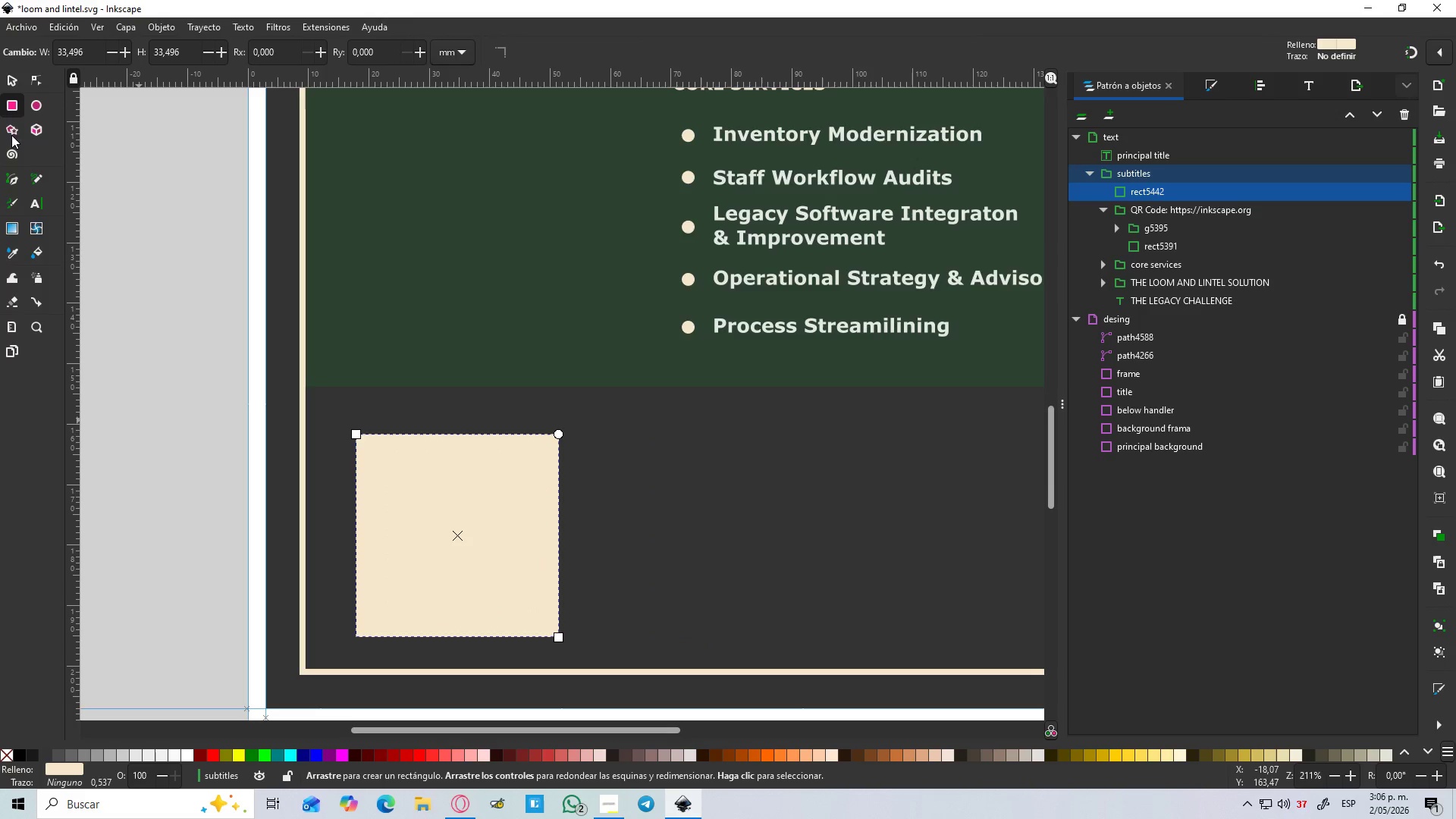 
hold_key(key=ControlLeft, duration=1.5)
 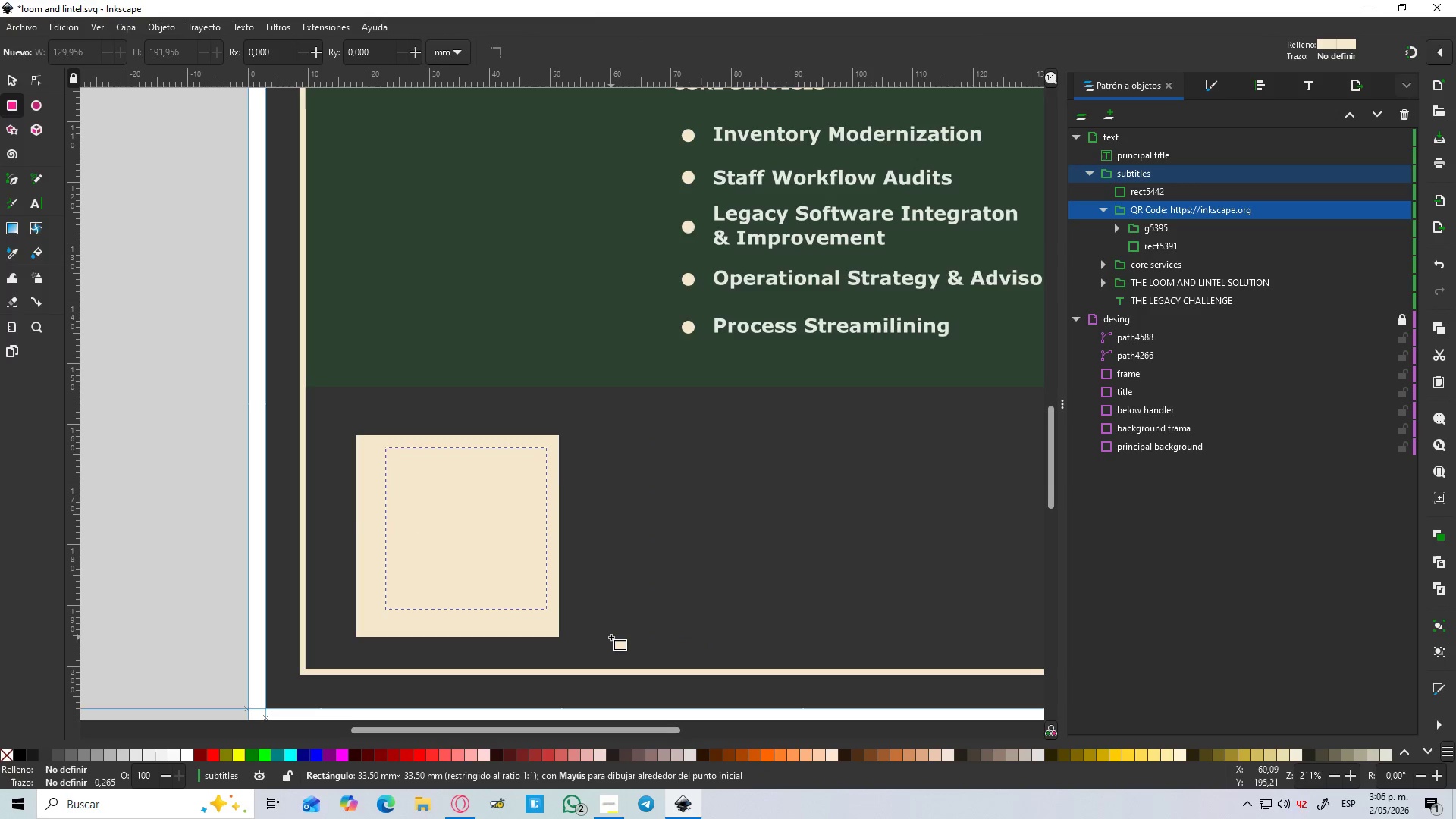 
hold_key(key=ControlLeft, duration=1.28)
 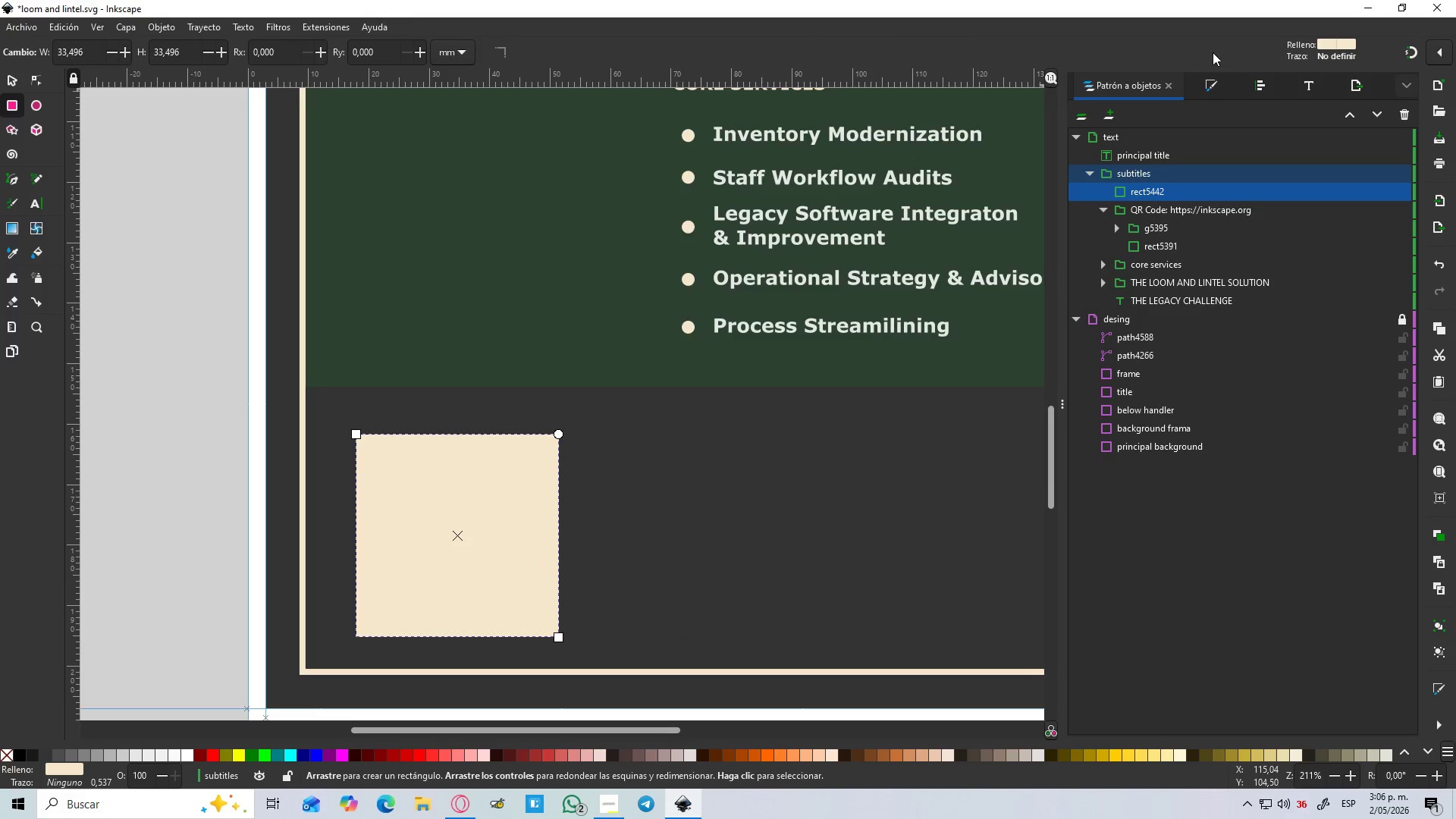 
left_click([1216, 93])
 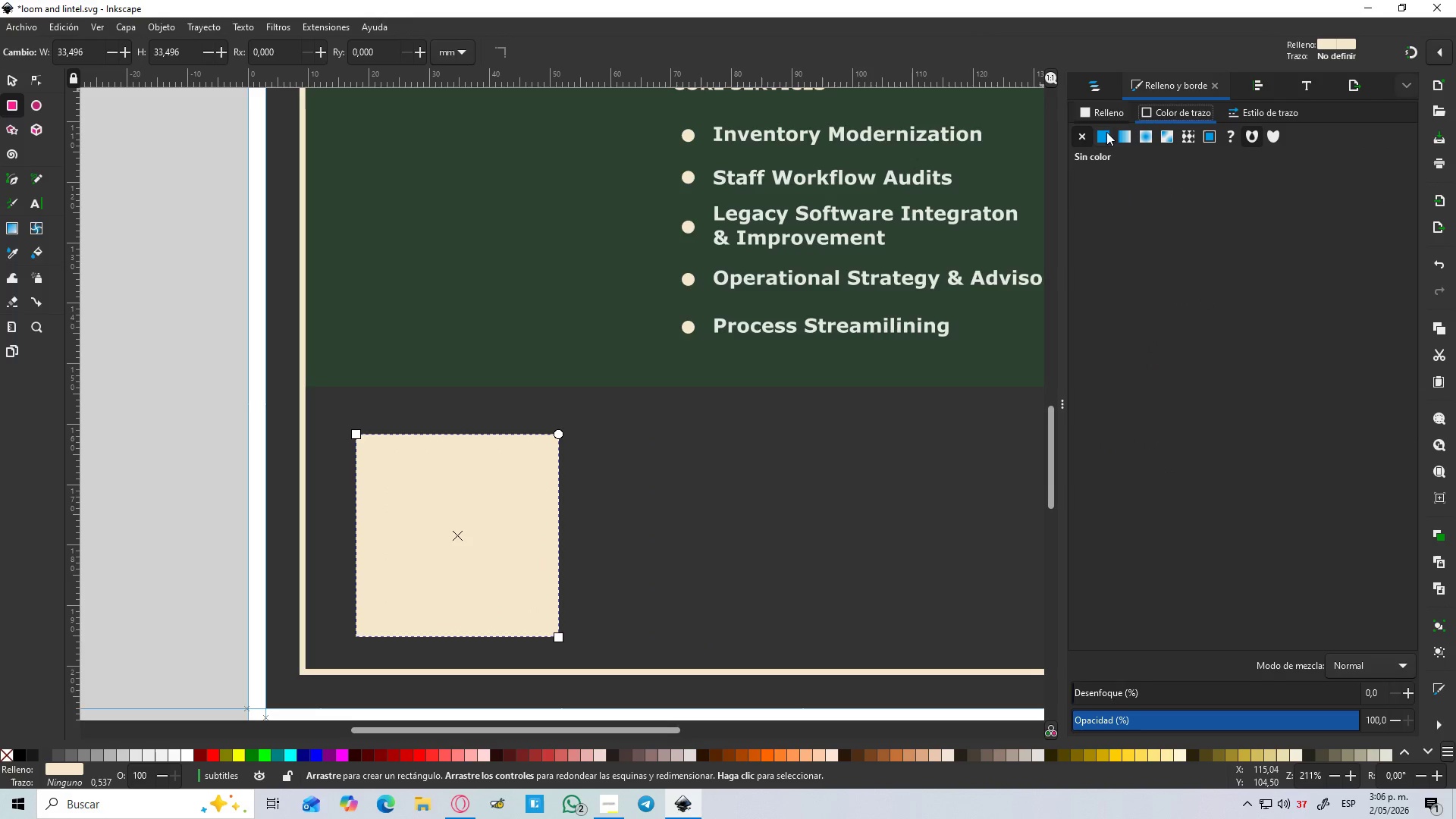 
left_click([1108, 115])
 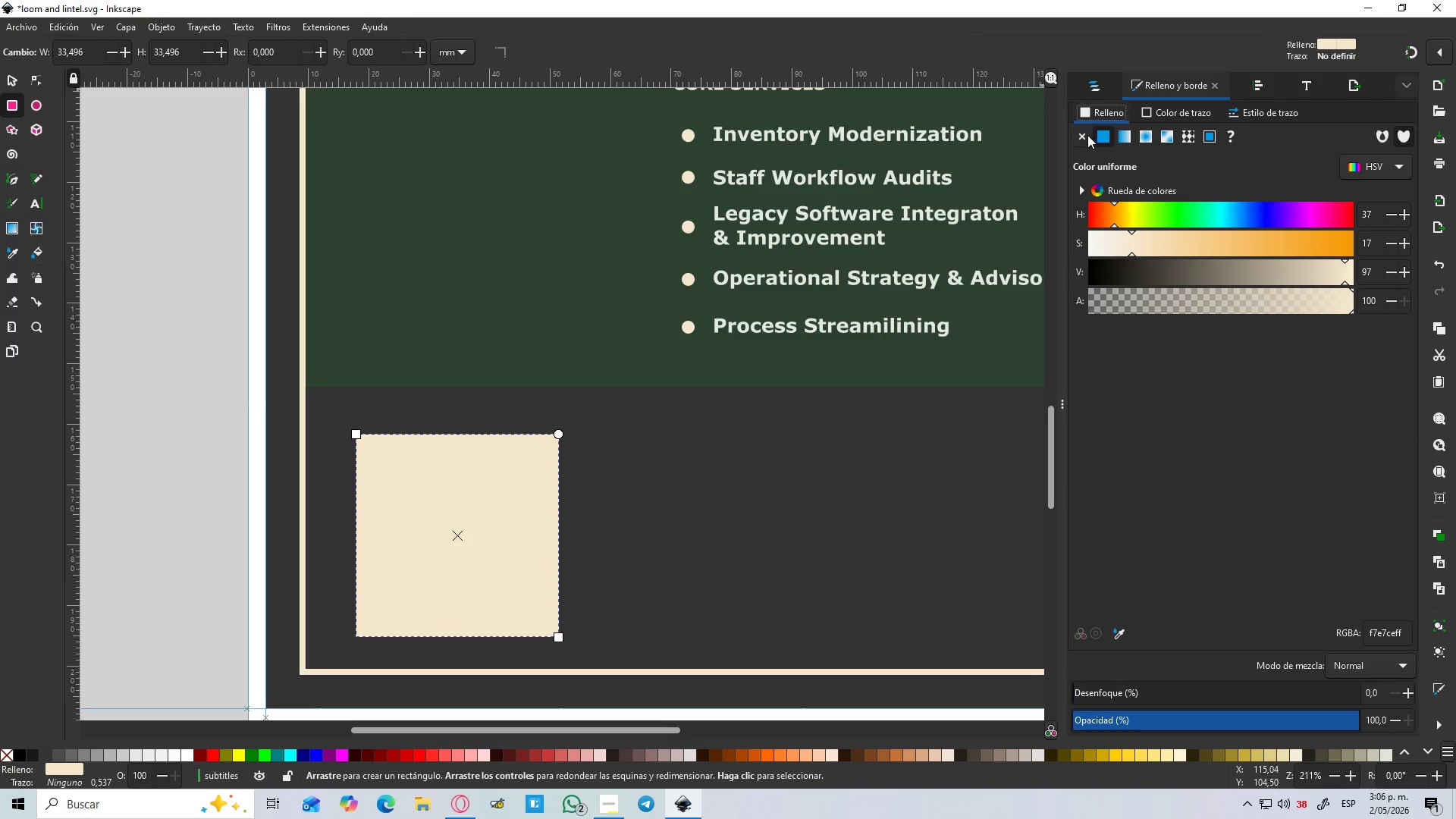 
left_click_drag(start_coordinate=[1083, 136], to_coordinate=[1085, 141])
 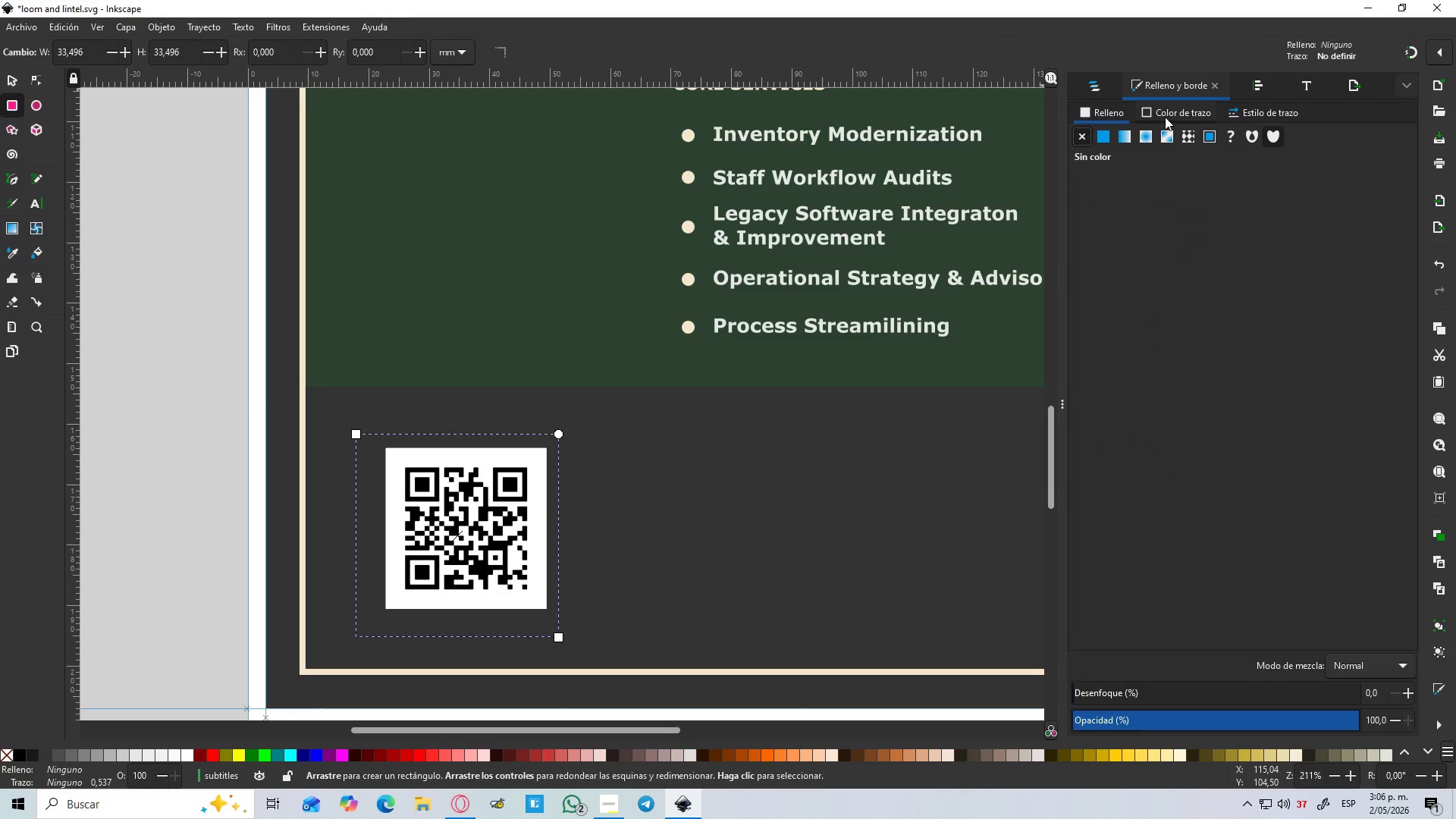 
left_click([1167, 114])
 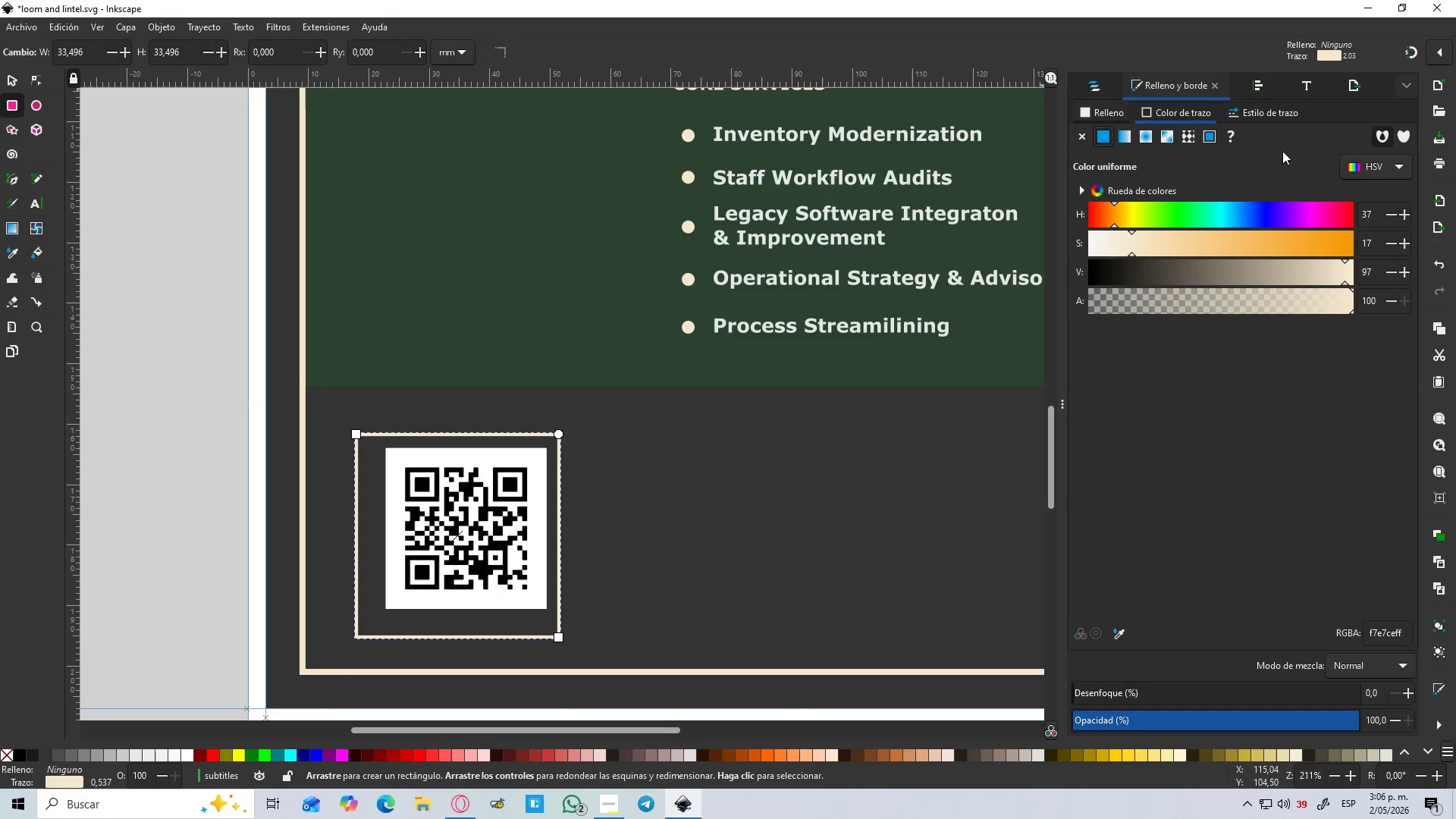 
left_click([1276, 110])
 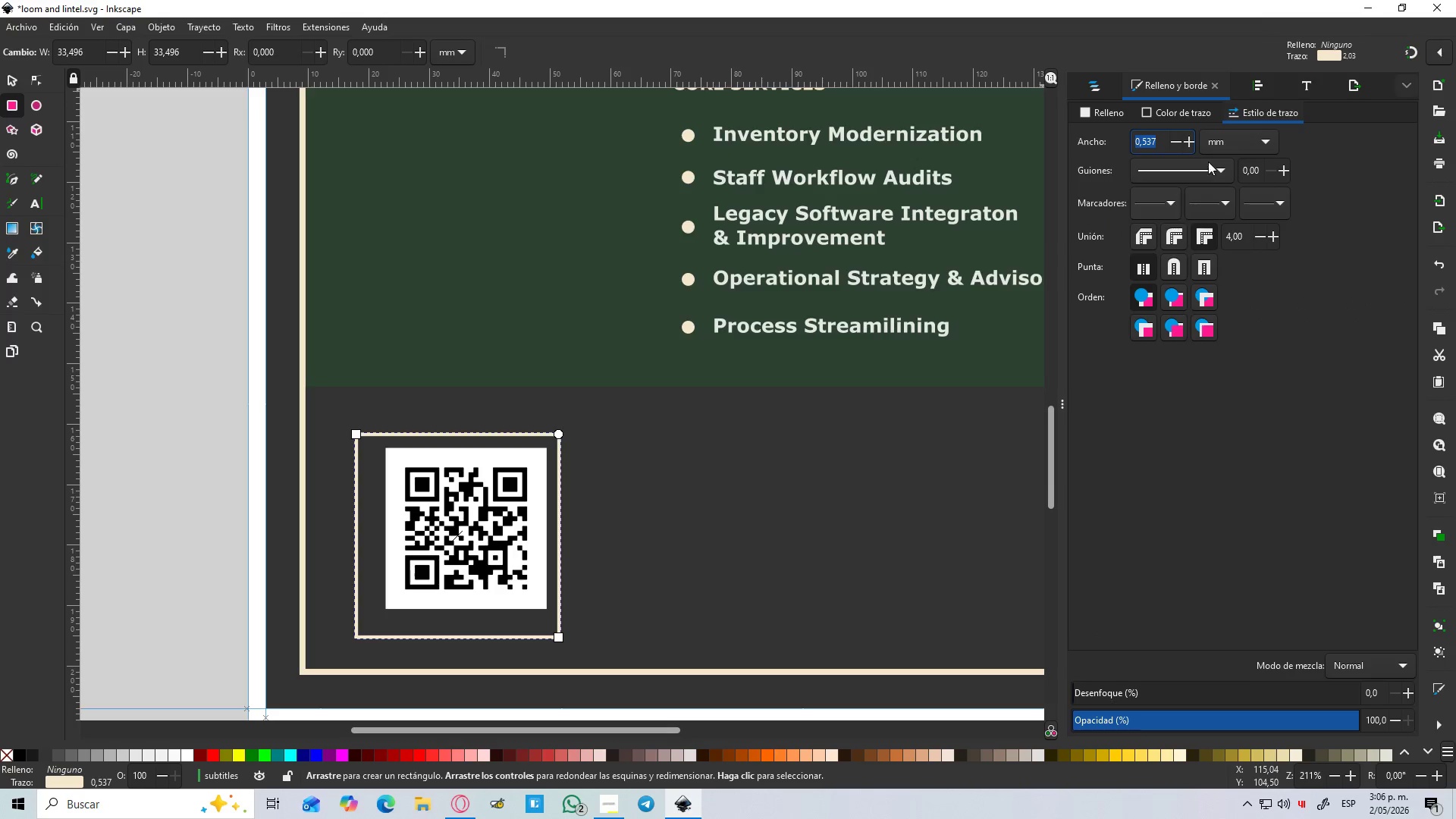 
left_click([1211, 164])
 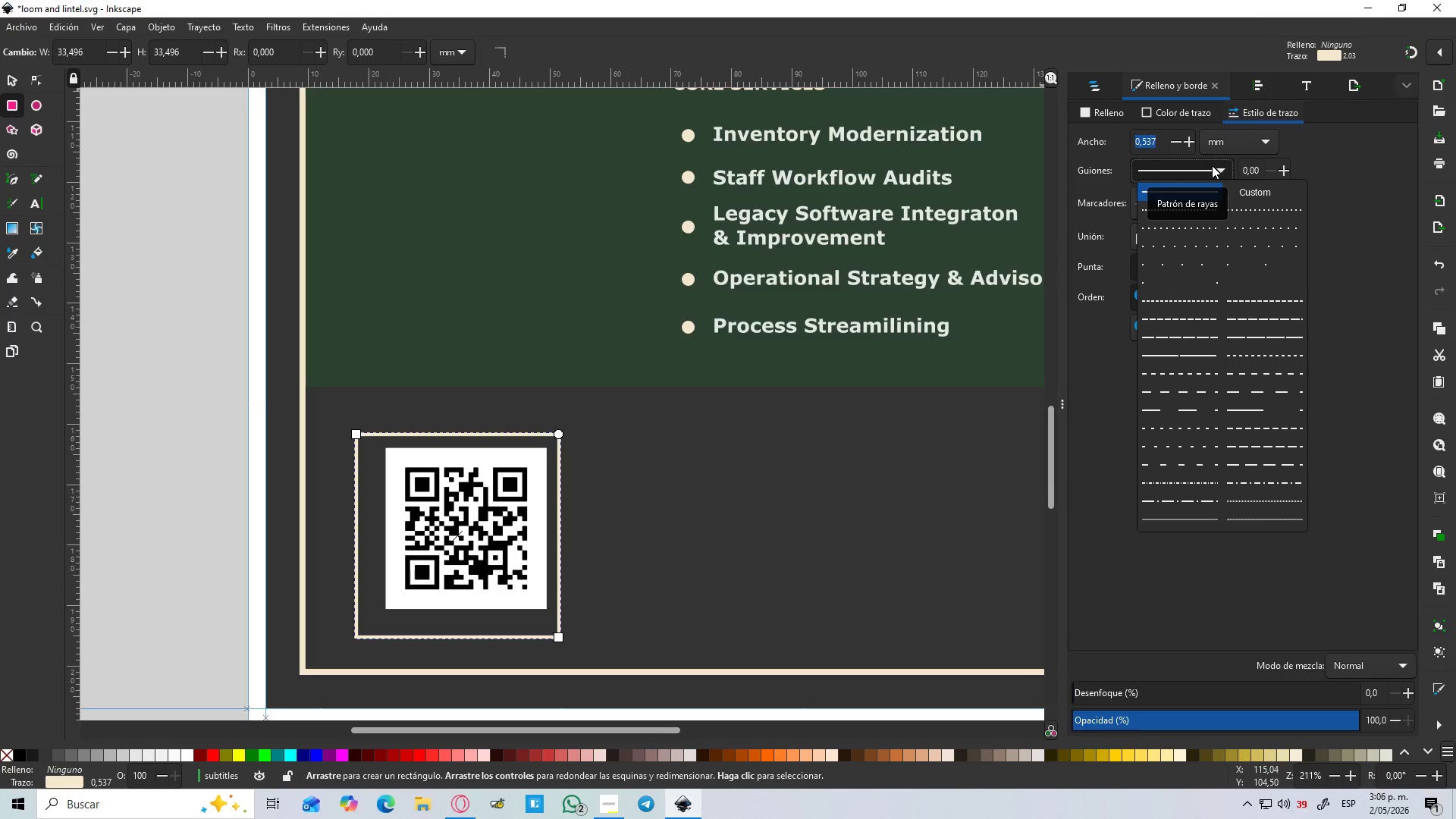 
left_click([1212, 165])
 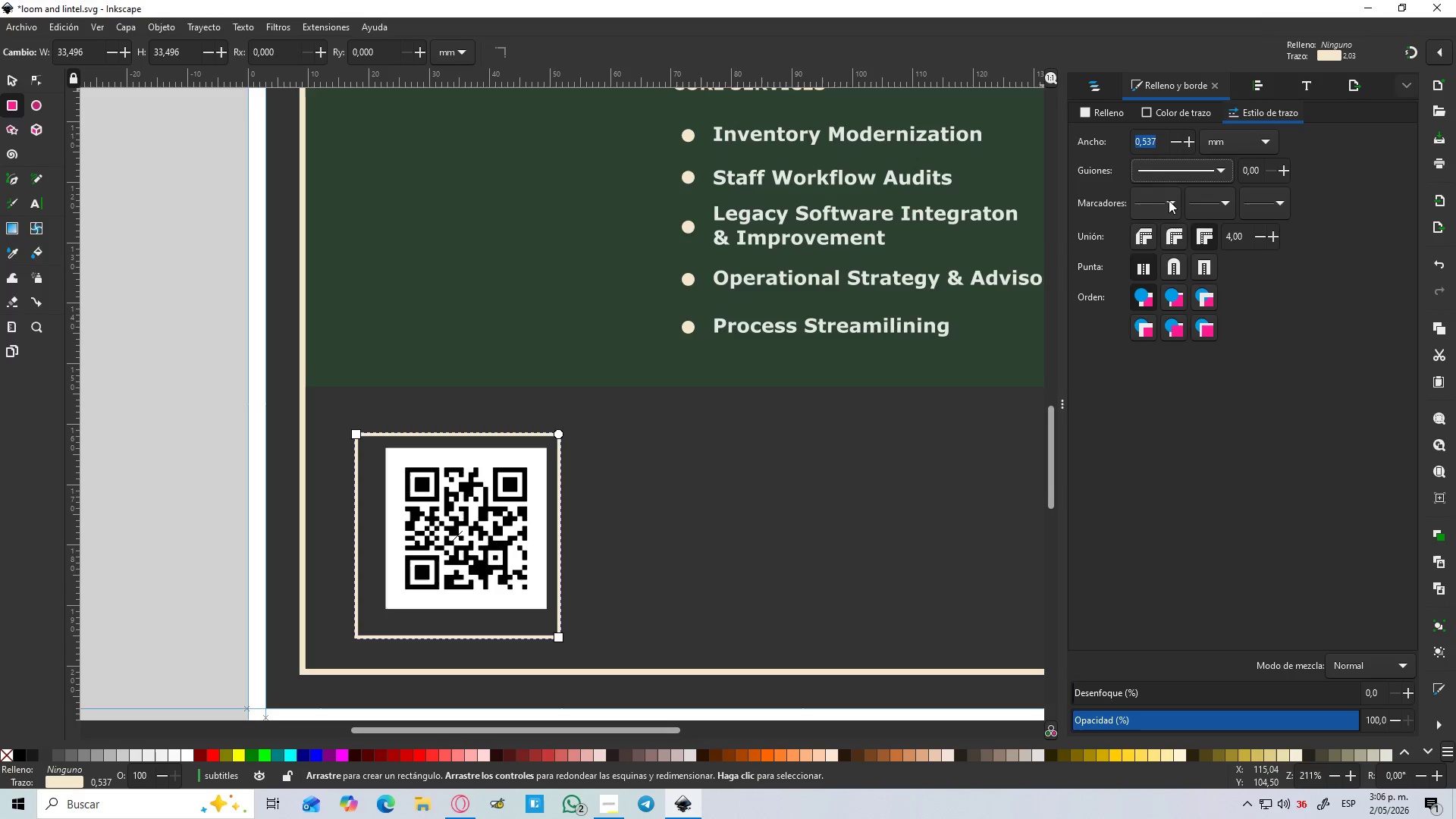 
left_click([1163, 201])
 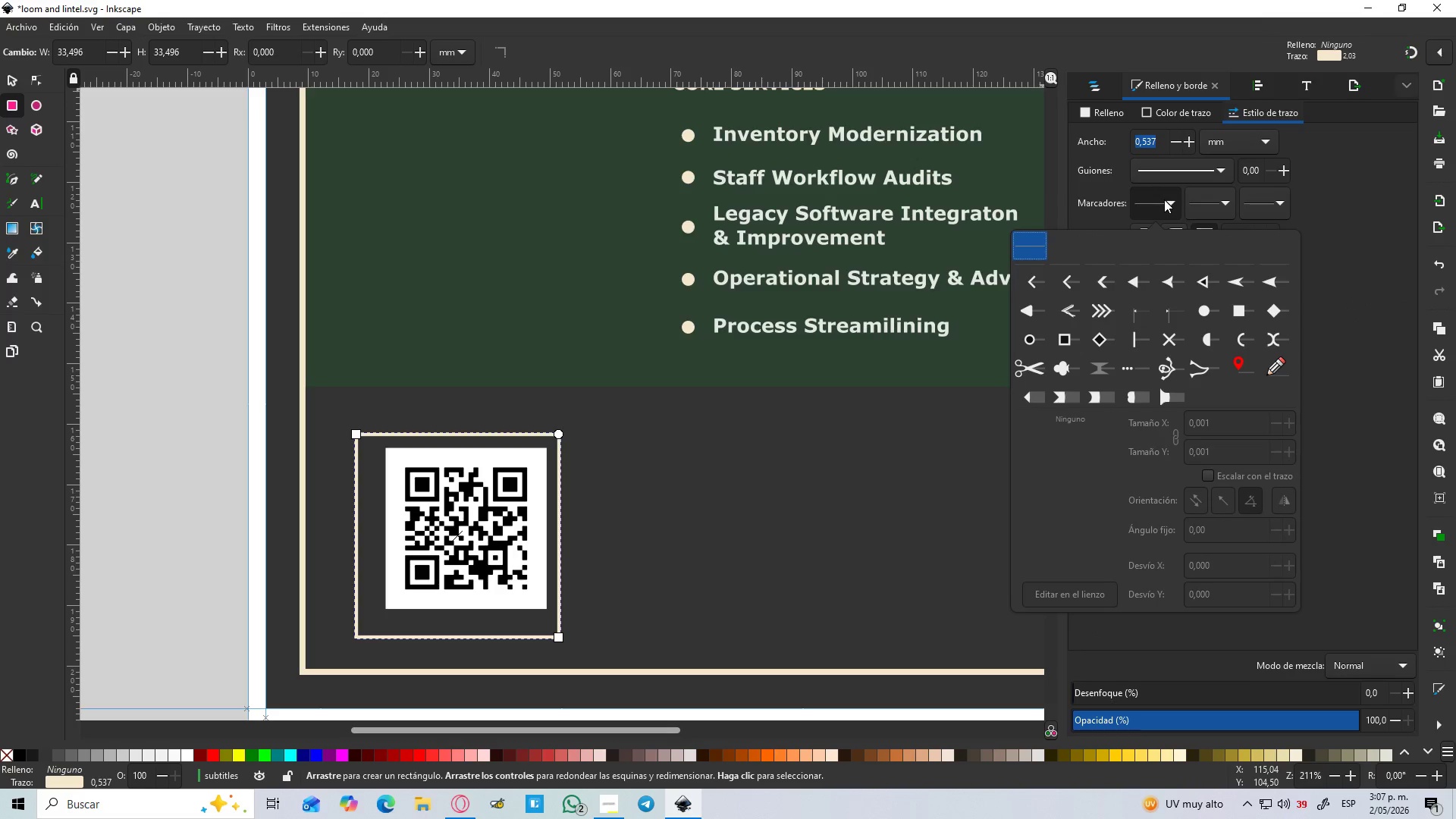 
left_click([1164, 199])
 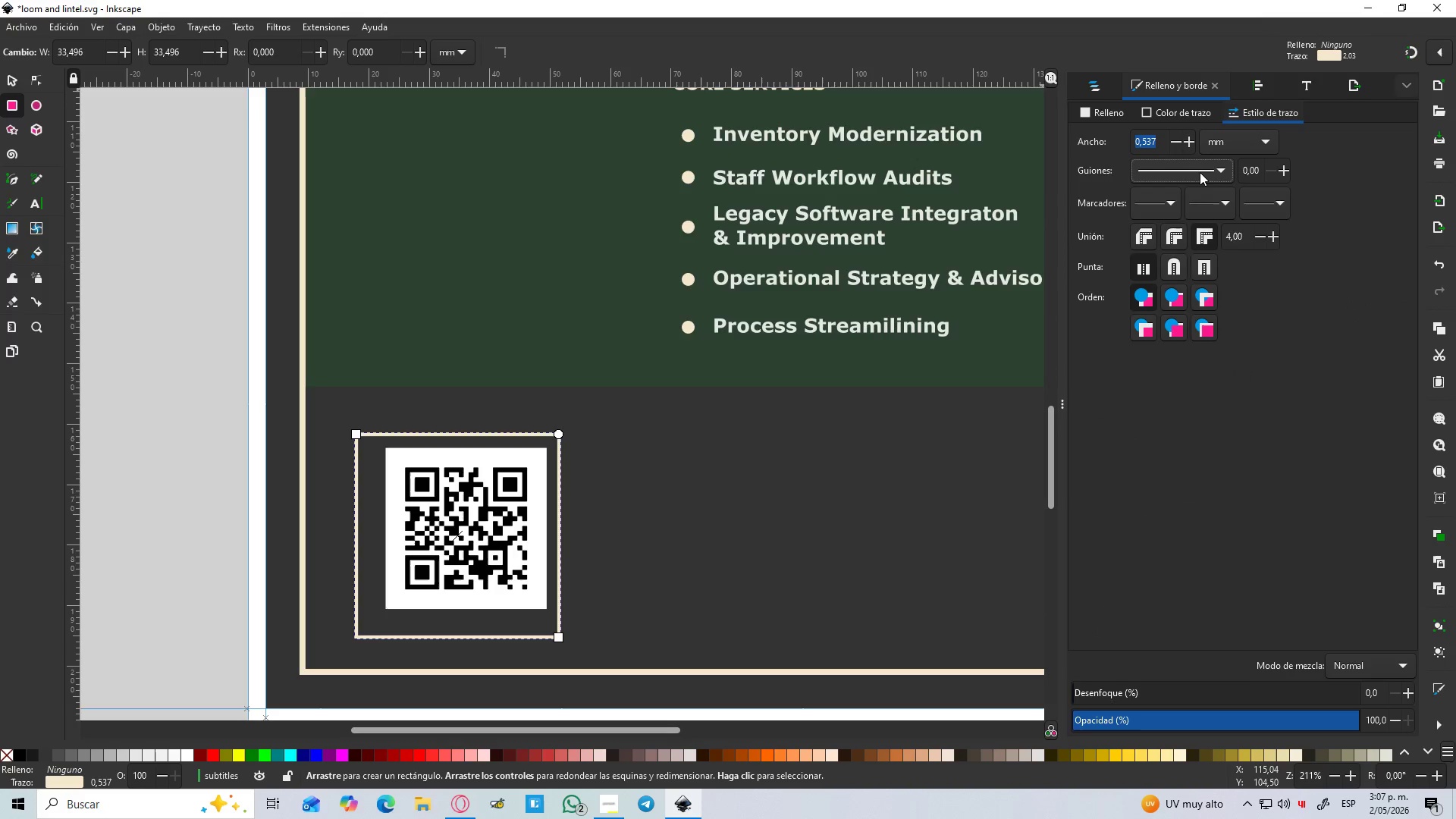 
left_click([1204, 171])
 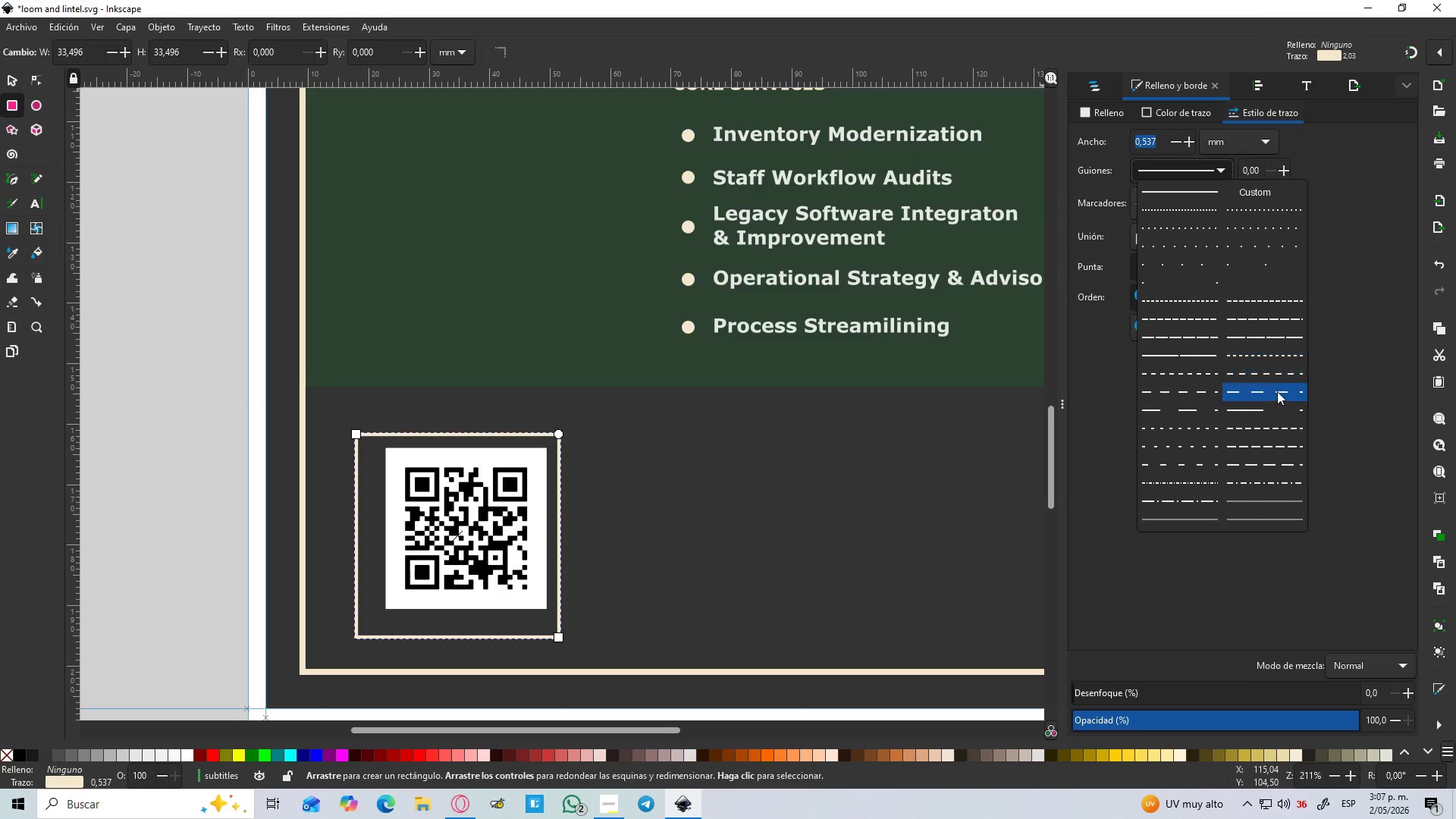 
left_click([1265, 407])
 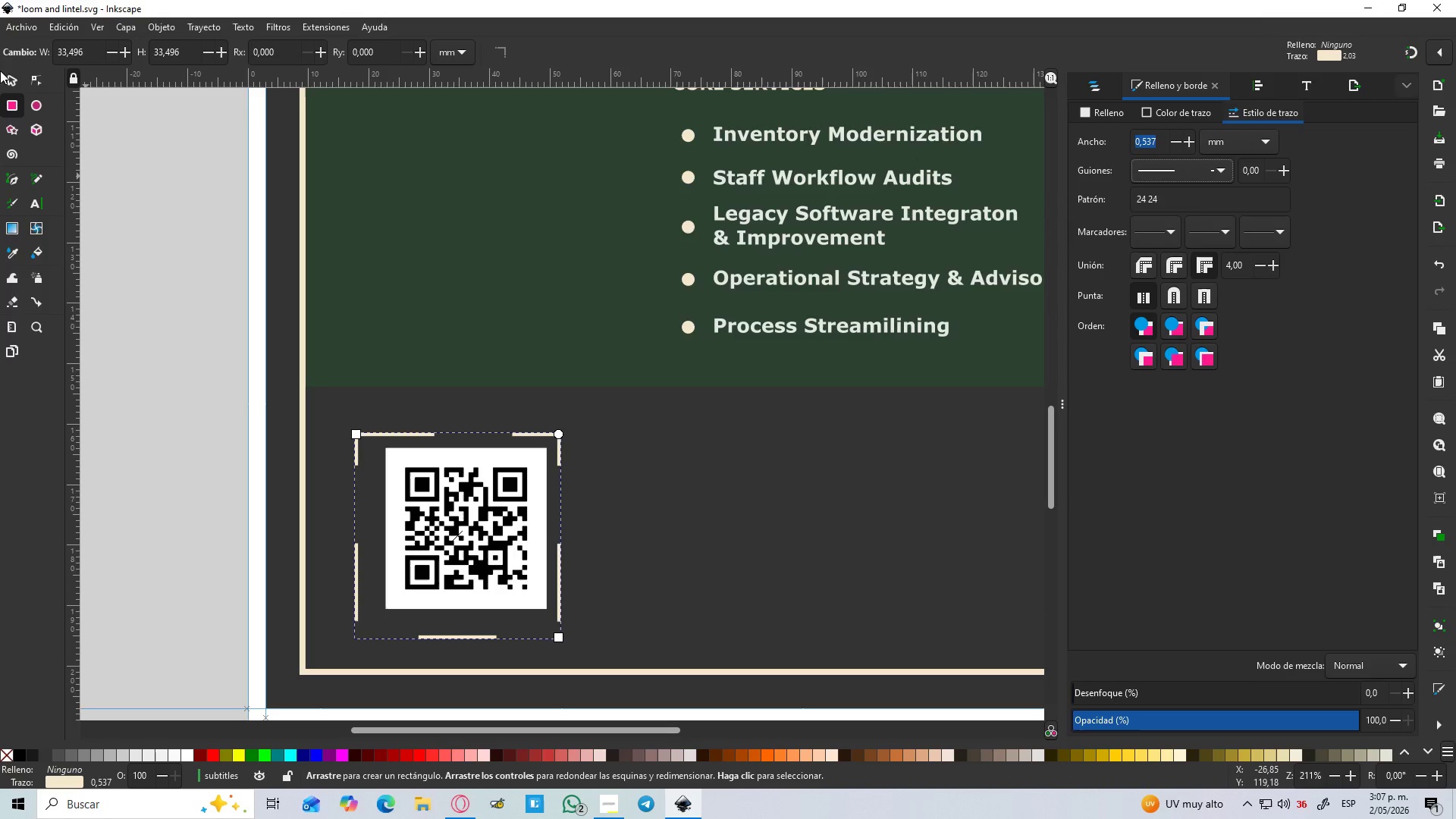 
left_click([4, 79])
 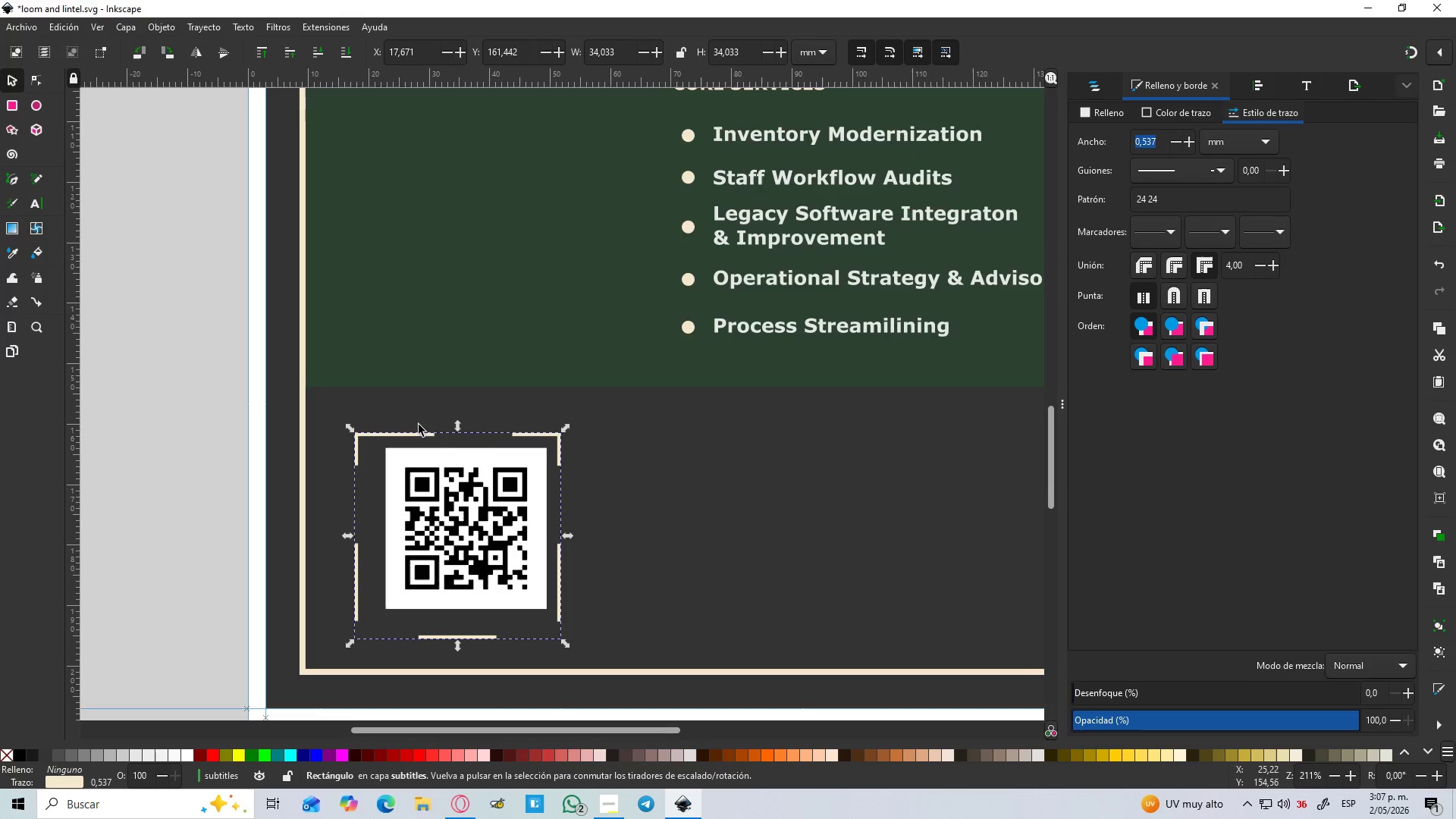 
hold_key(key=ShiftLeft, duration=0.75)
left_click([437, 475])
 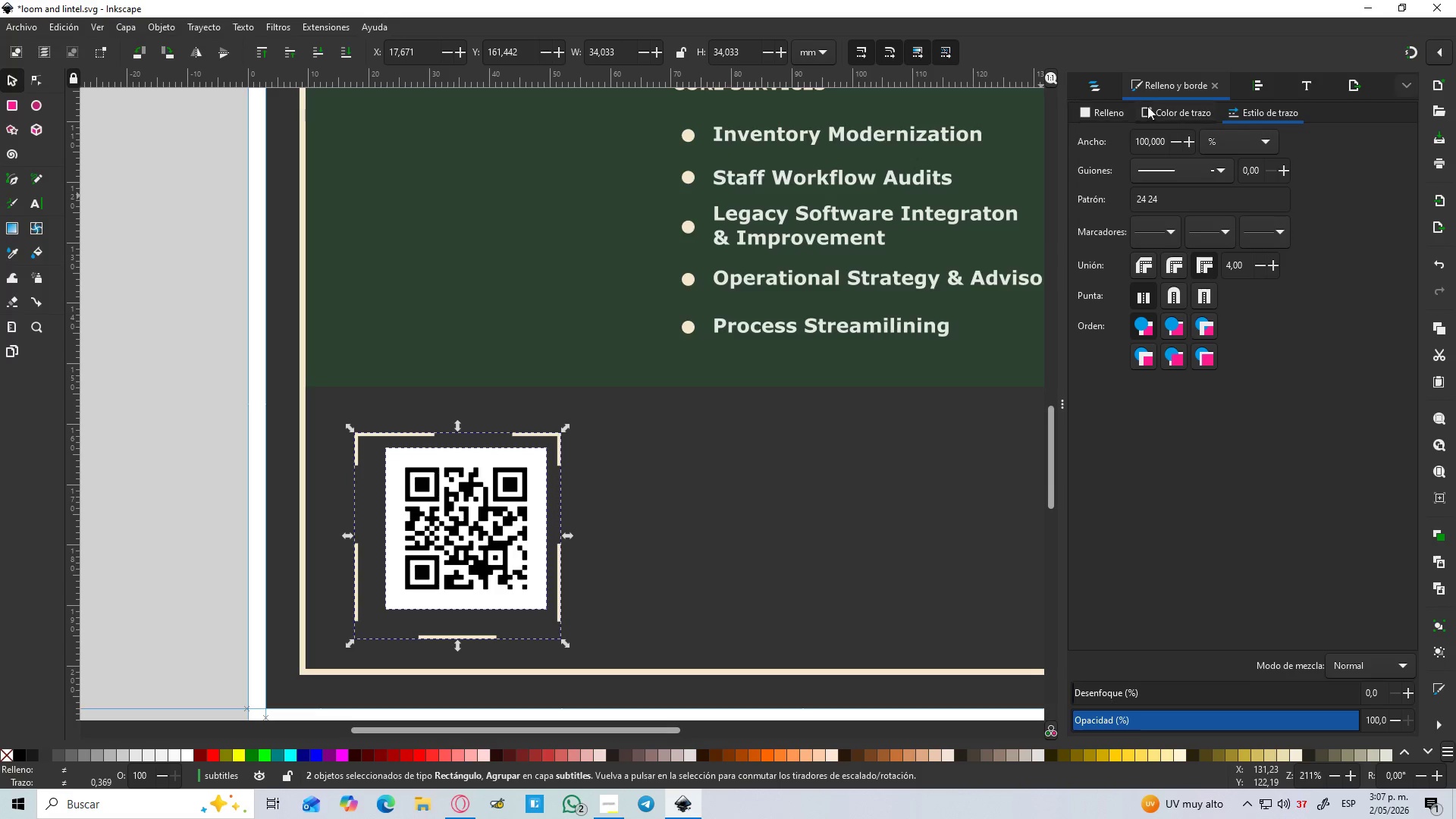 
left_click([1159, 111])
 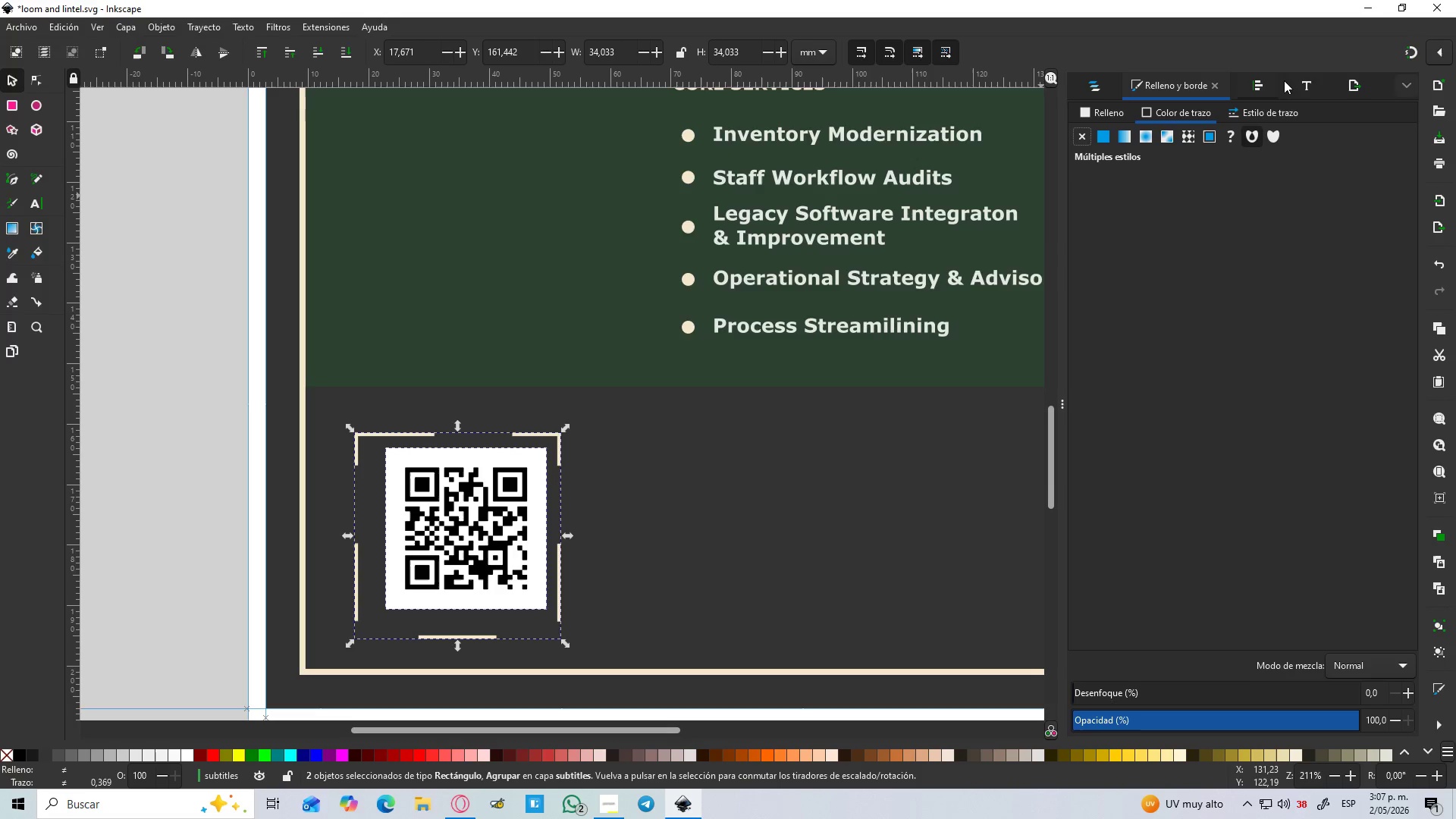 
left_click([1266, 85])
 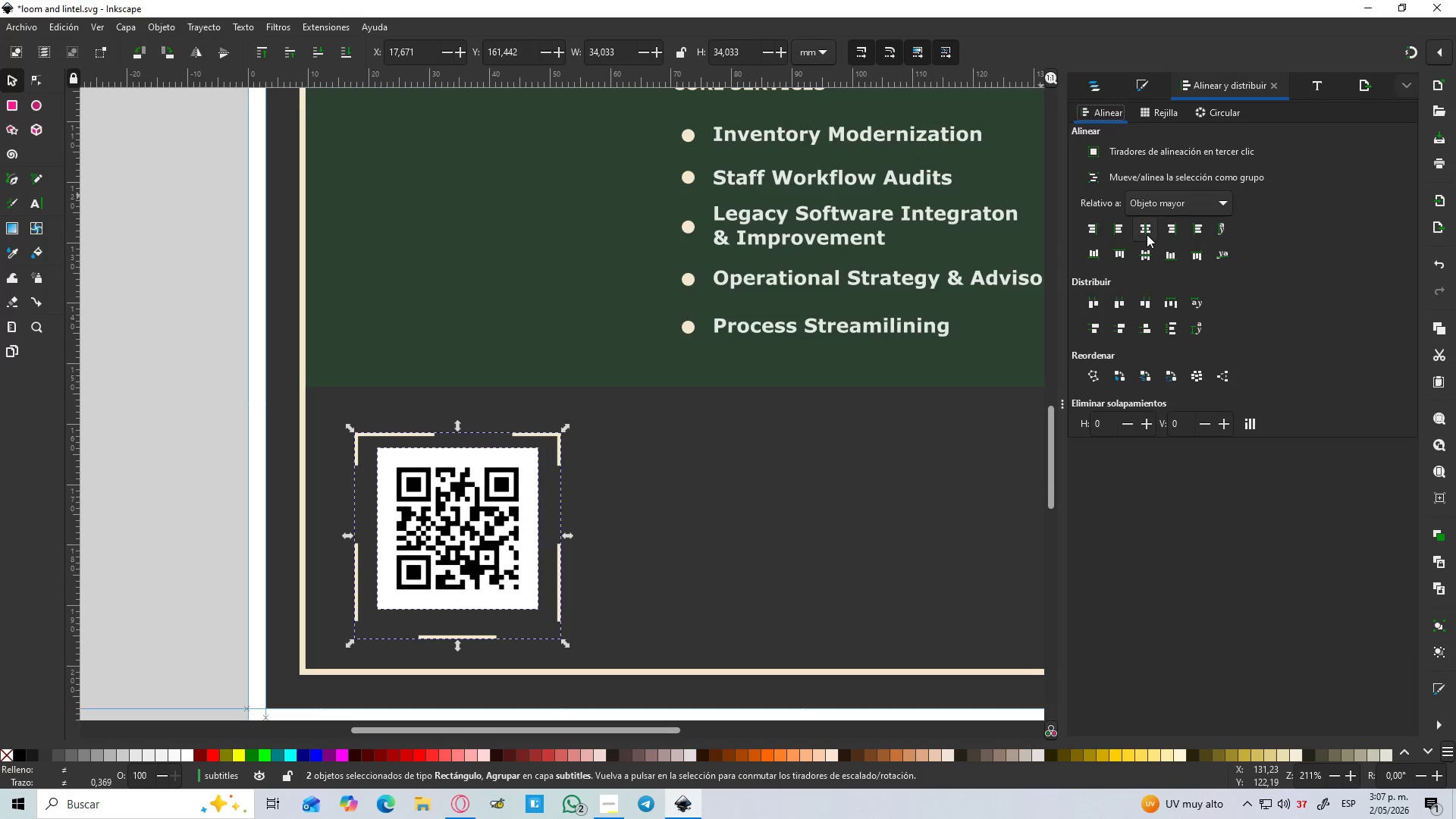 
double_click([1146, 253])
 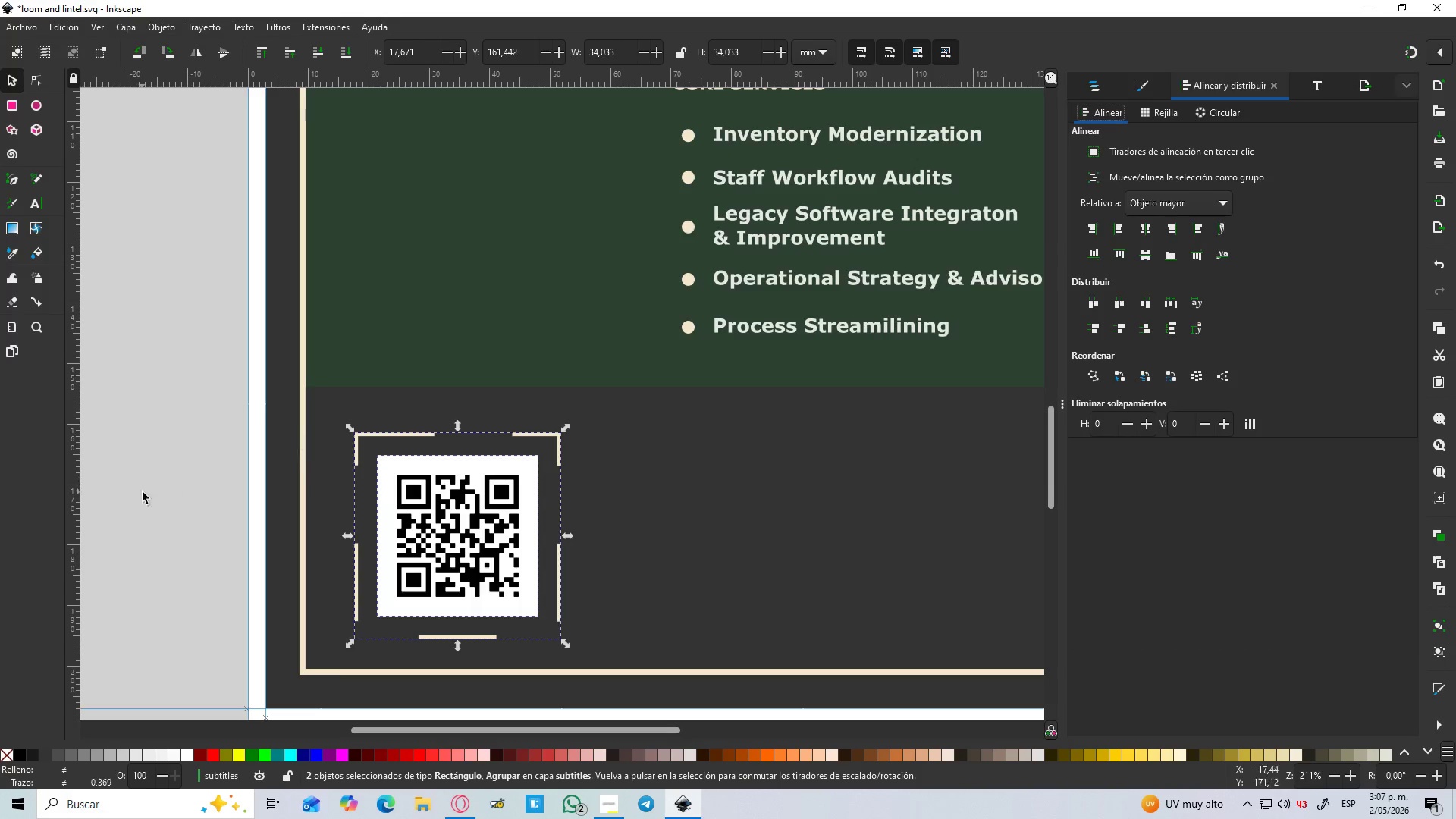 
left_click([174, 487])
 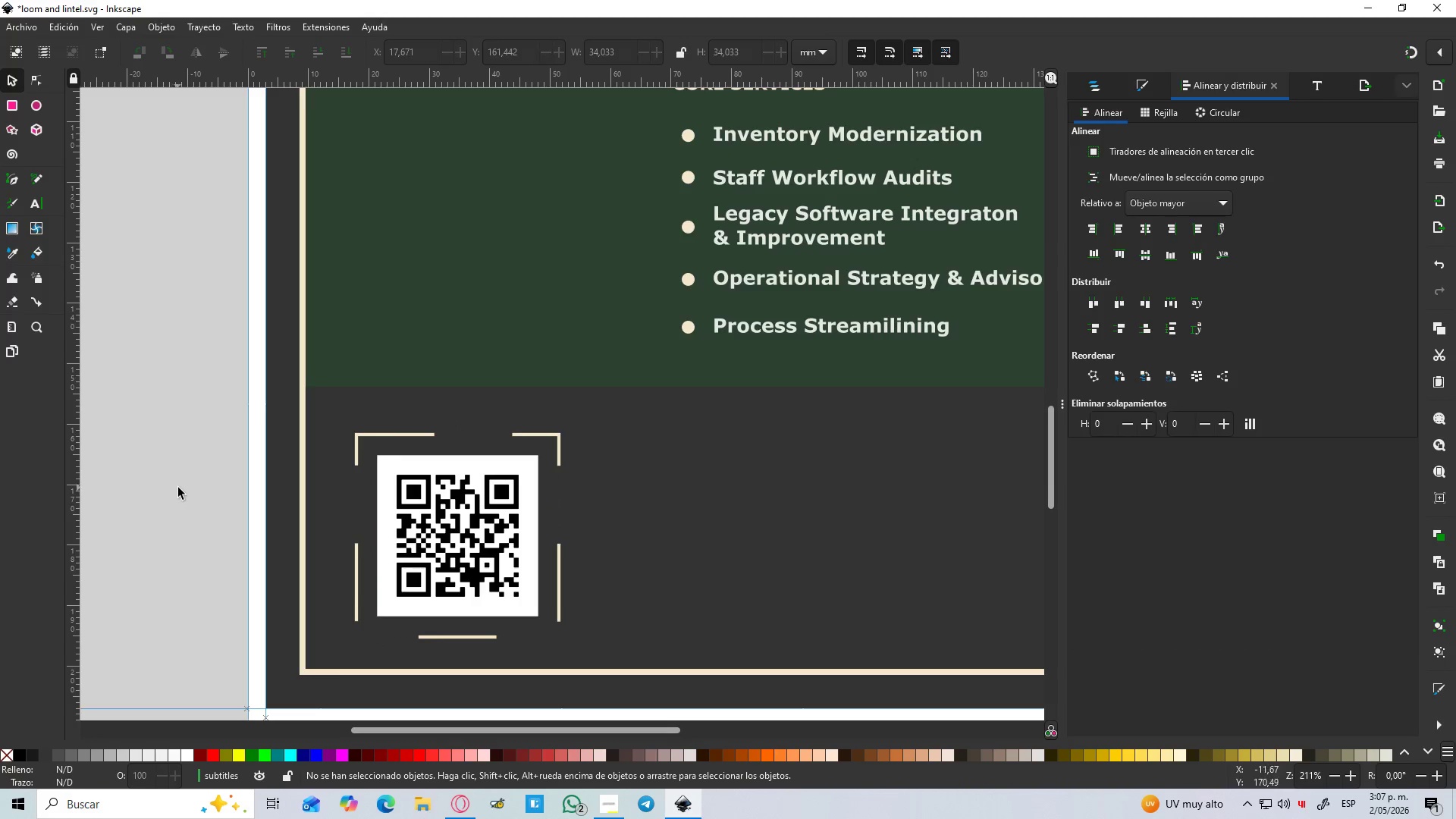 
hold_key(key=ControlLeft, duration=1.51)
scroll: coordinate [179, 488], scroll_direction: down, amount: 2.0
 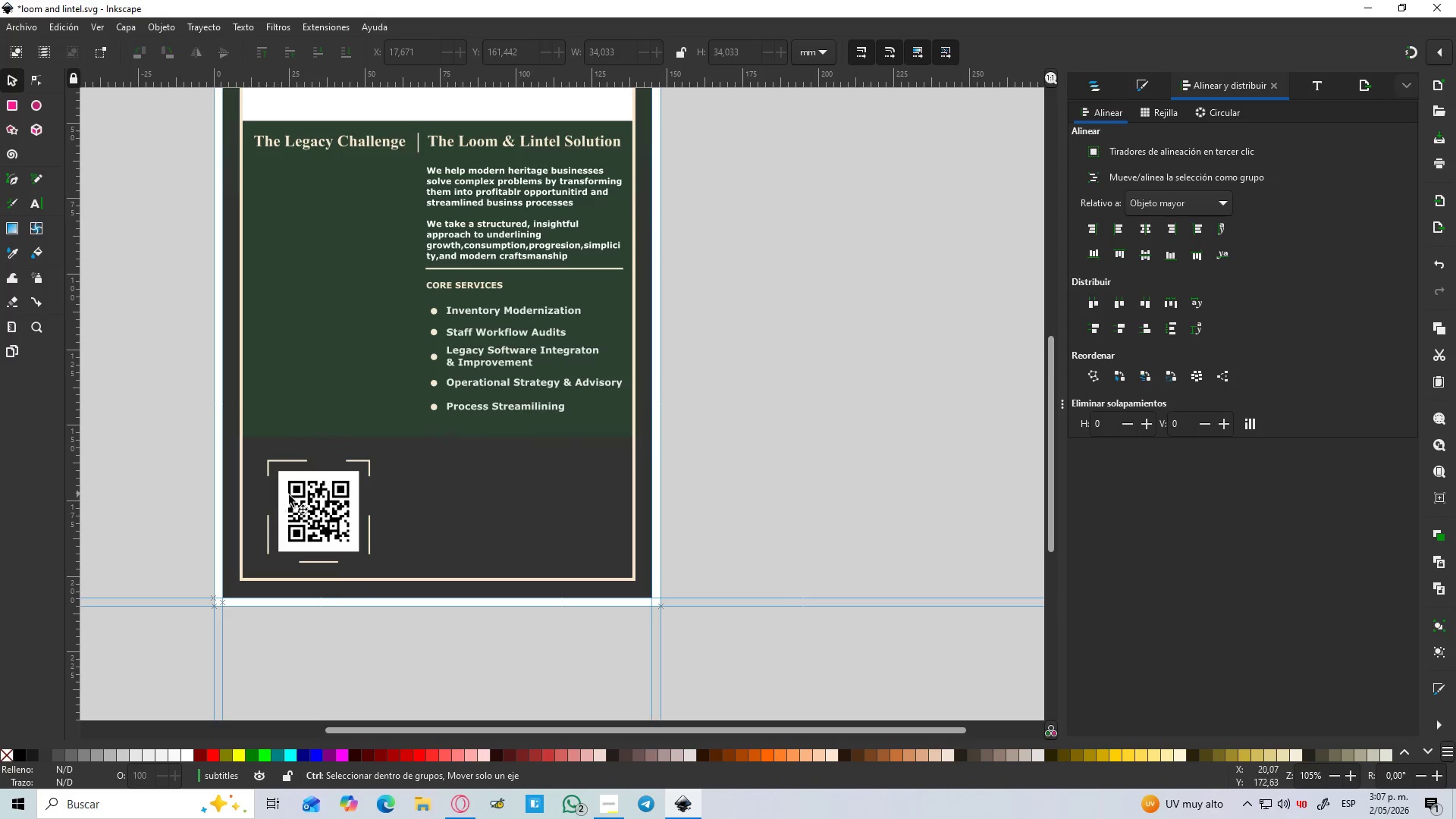 
scroll: coordinate [325, 502], scroll_direction: up, amount: 1.0
 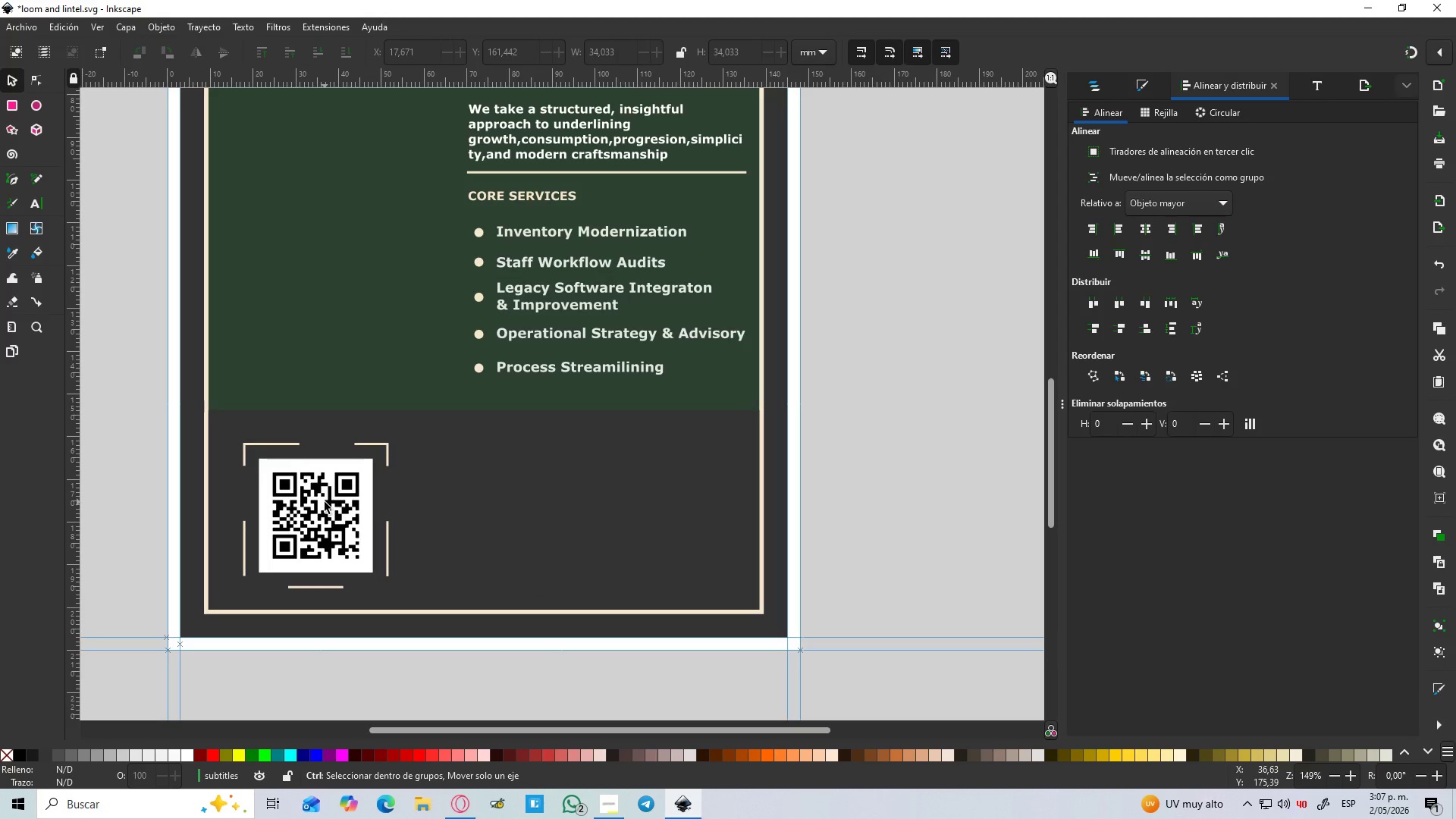 
hold_key(key=ControlLeft, duration=0.86)
 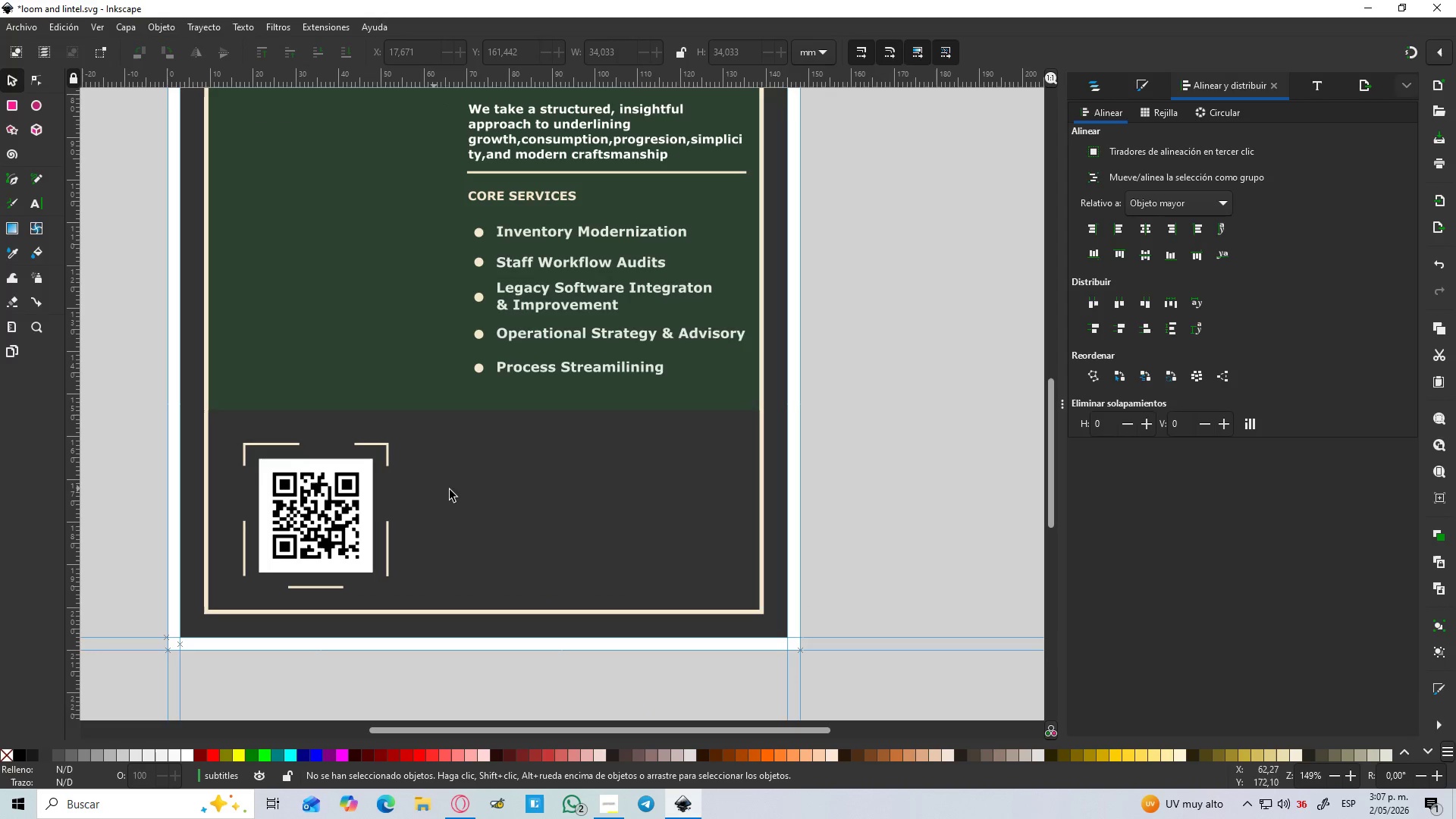 
hold_key(key=ControlLeft, duration=1.39)
scroll: coordinate [350, 466], scroll_direction: down, amount: 2.0
 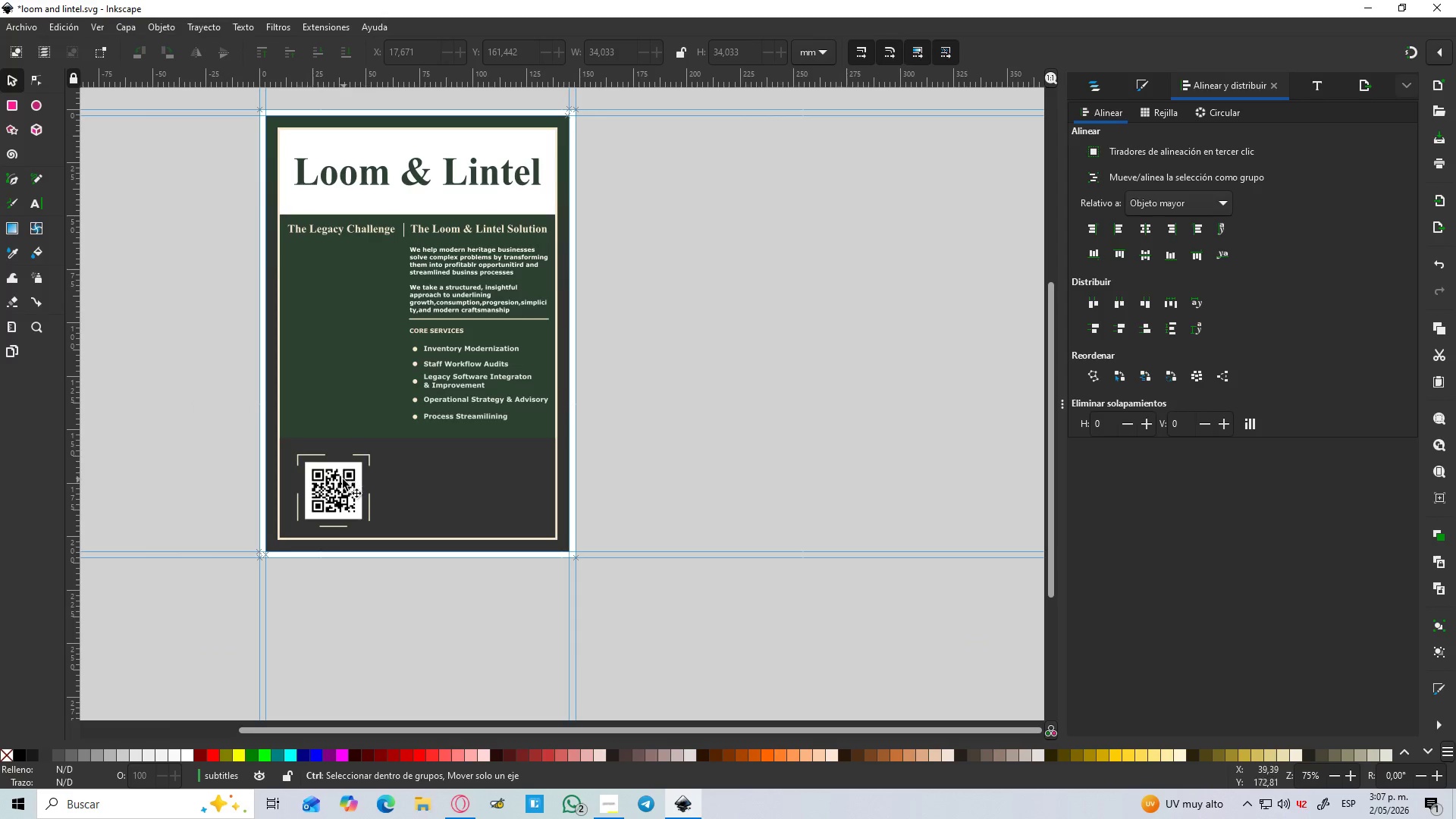 
left_click([343, 481])
 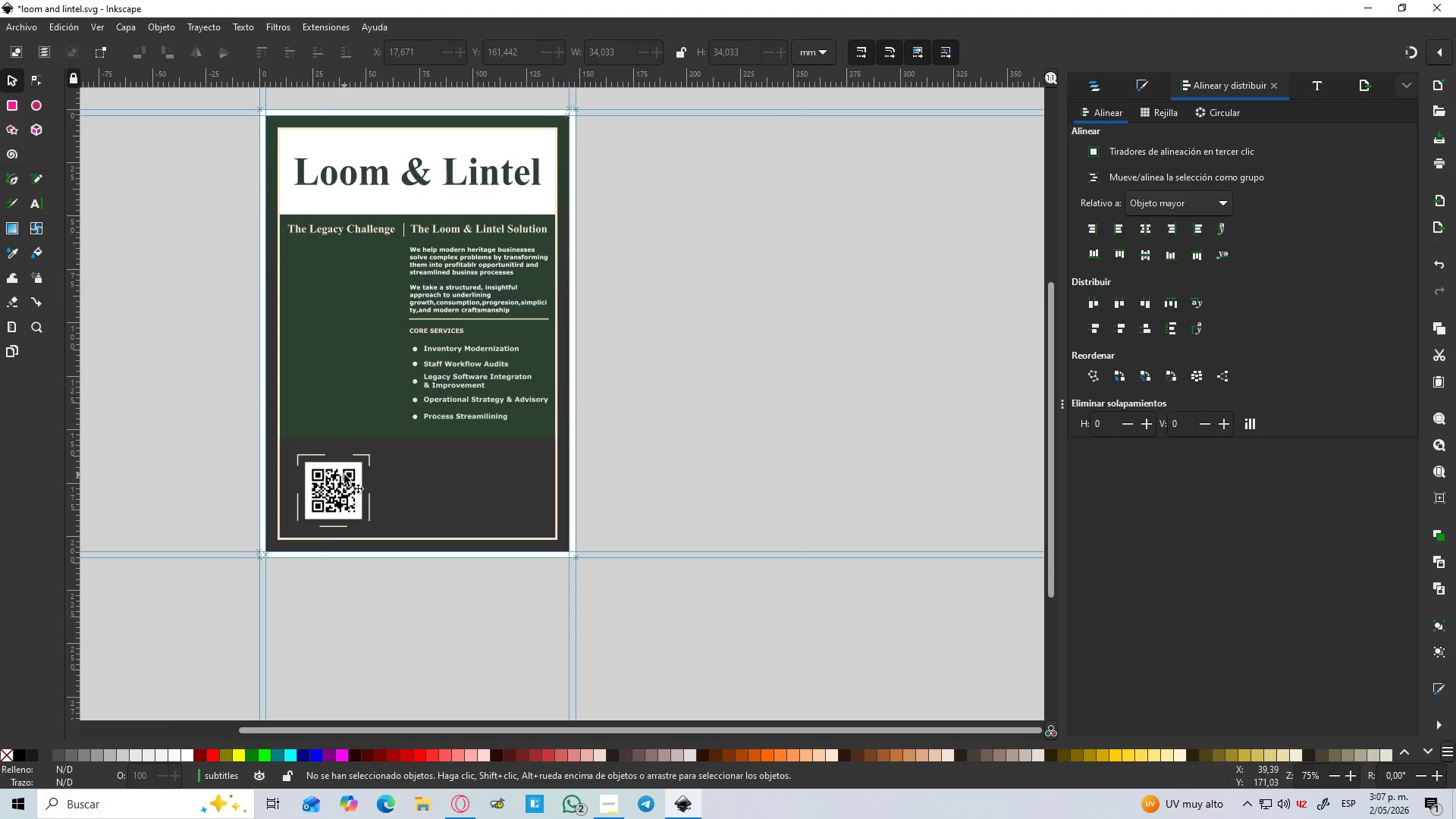 
hold_key(key=ControlLeft, duration=0.45)
 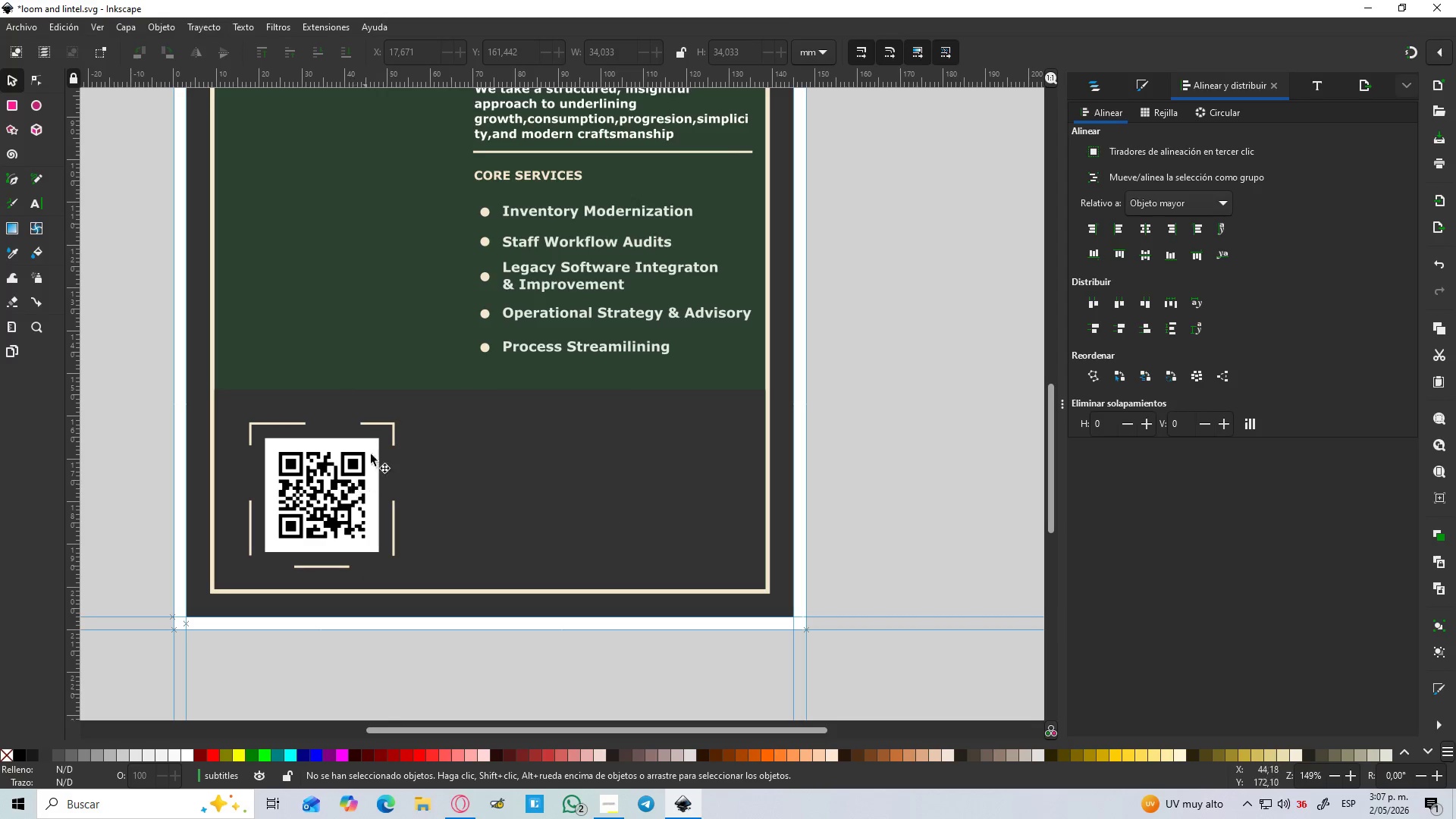 
left_click([344, 486])
 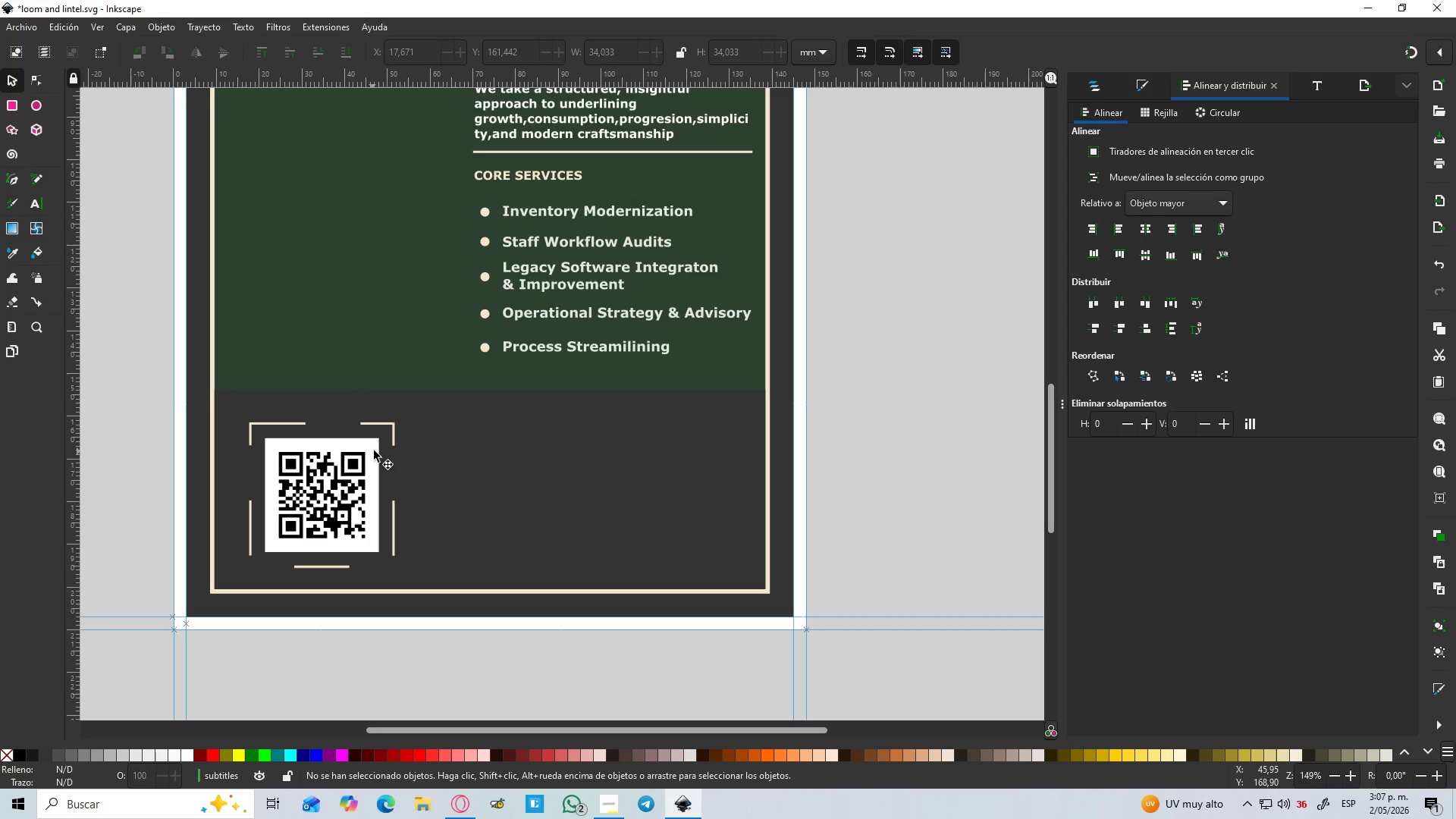 
scroll: coordinate [344, 486], scroll_direction: up, amount: 2.0
 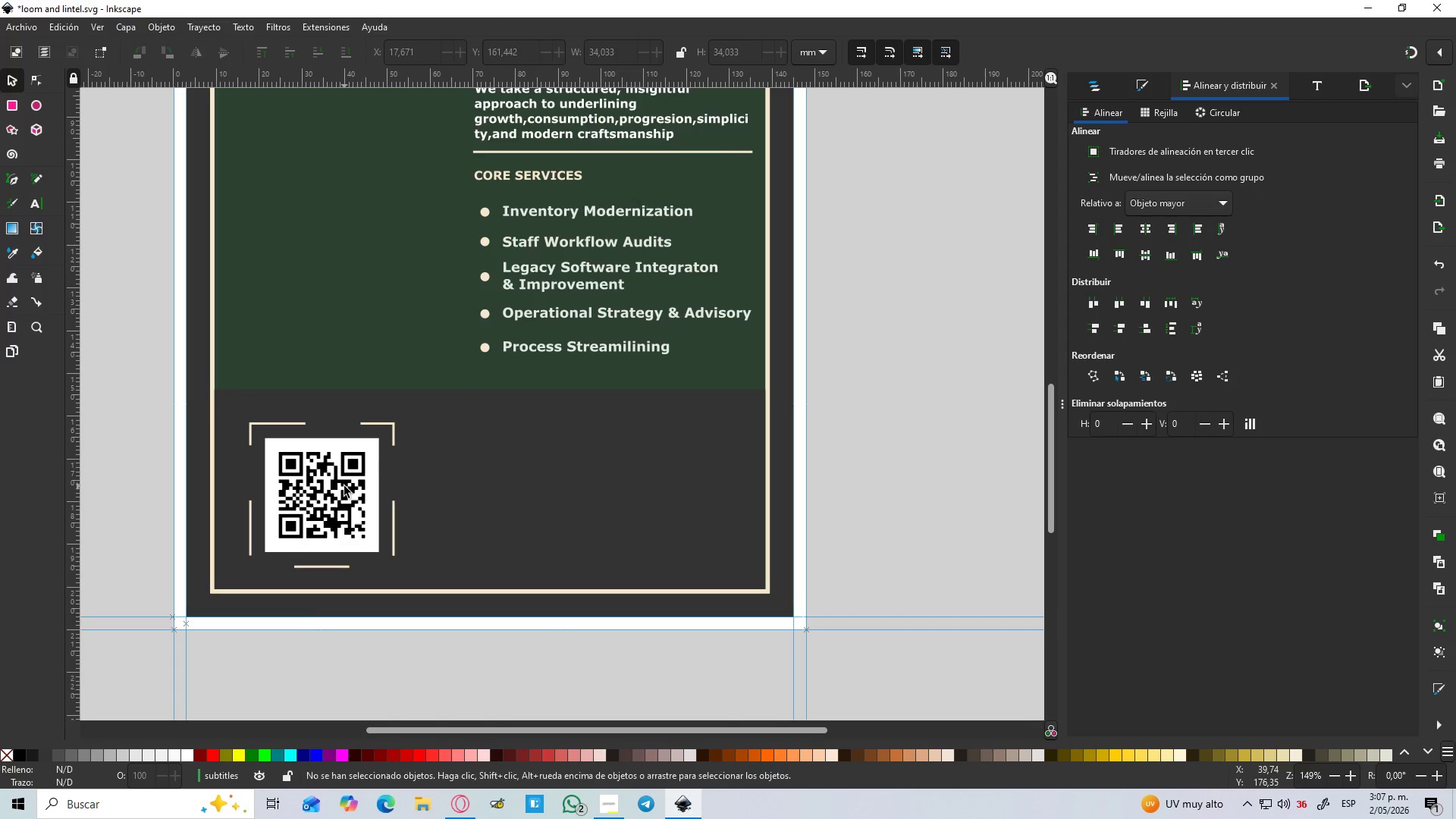 
left_click([359, 486])
 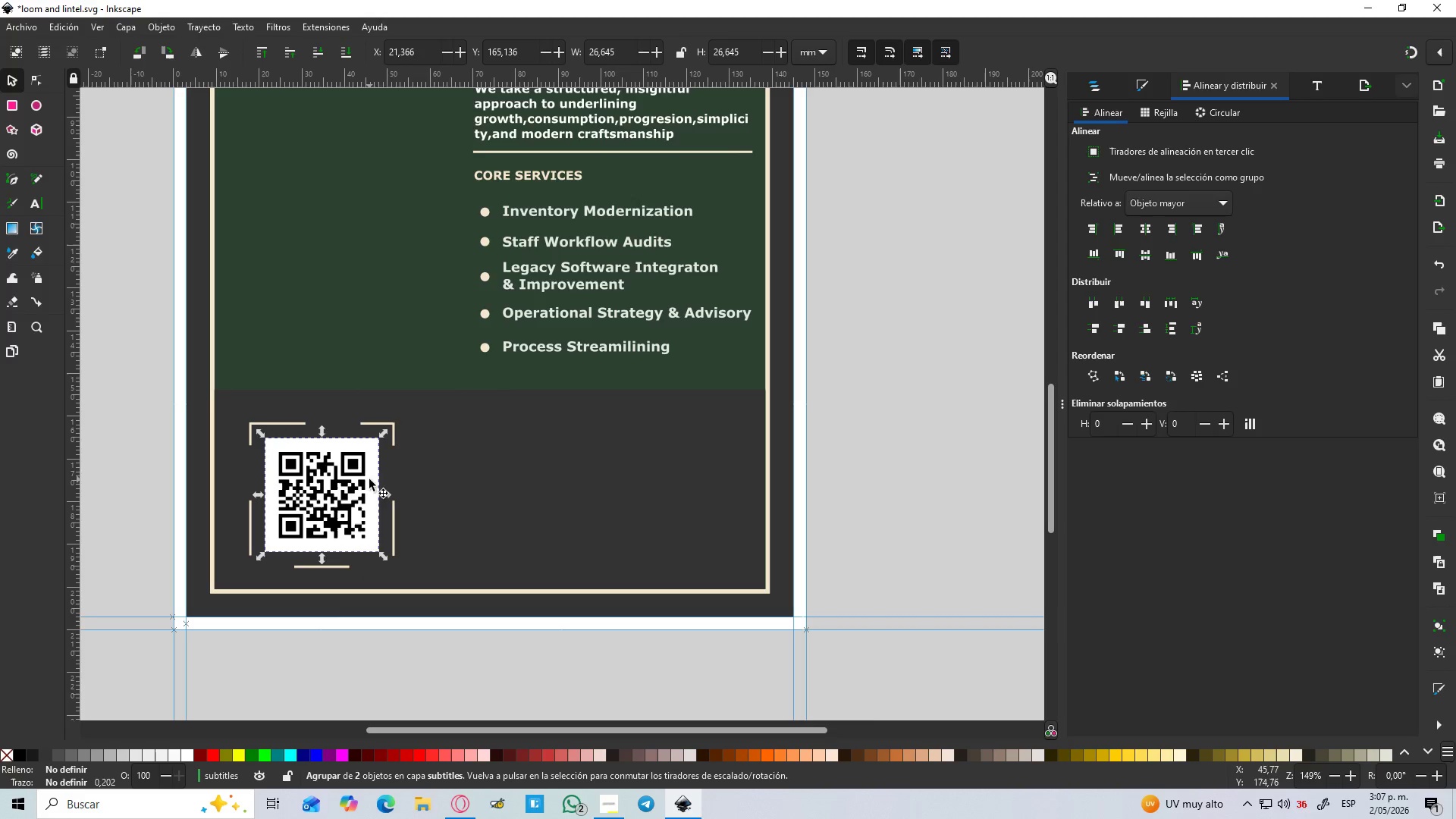 
hold_key(key=ShiftLeft, duration=1.03)
left_click([388, 424])
 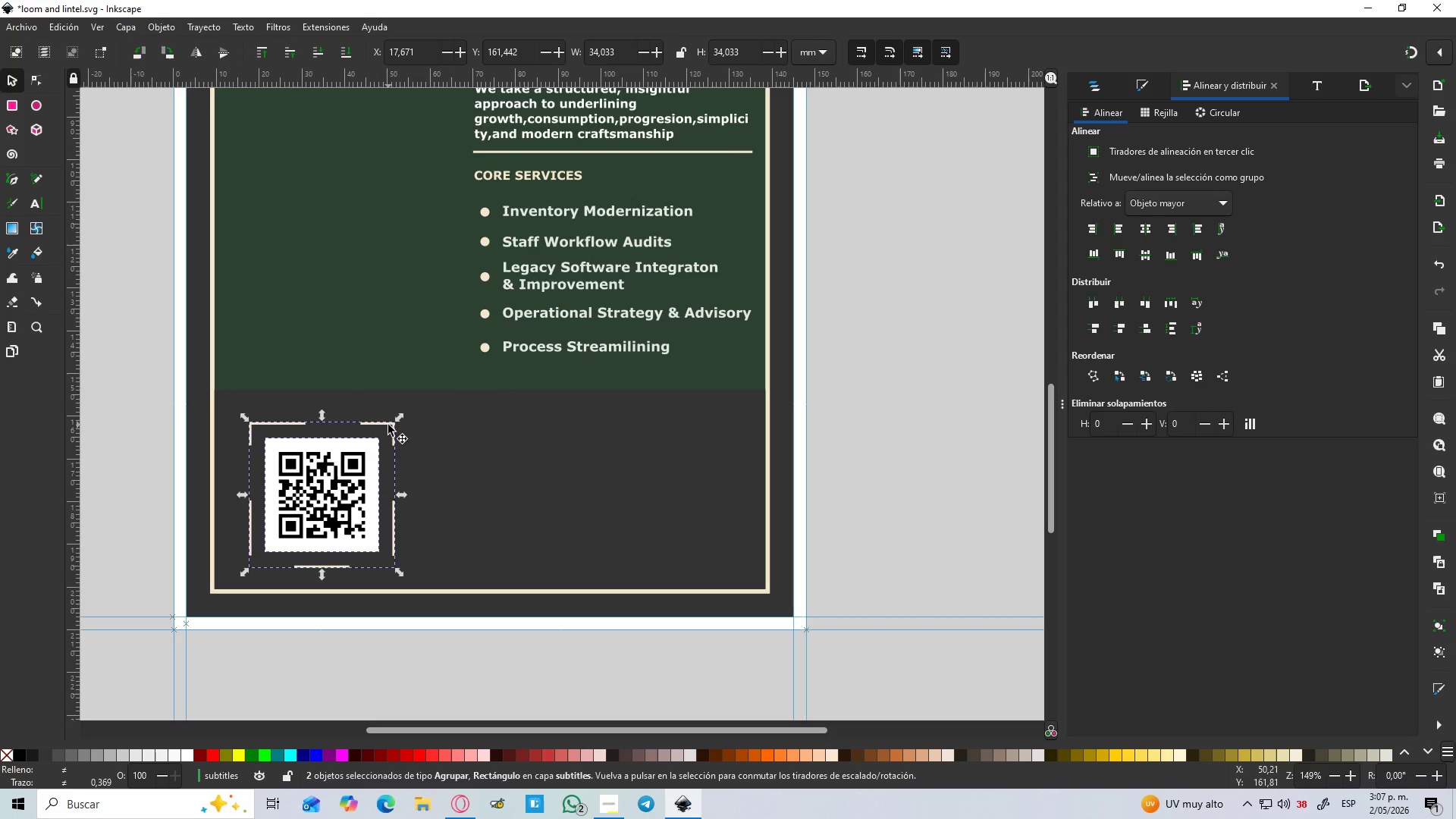 
key(Control+G)
 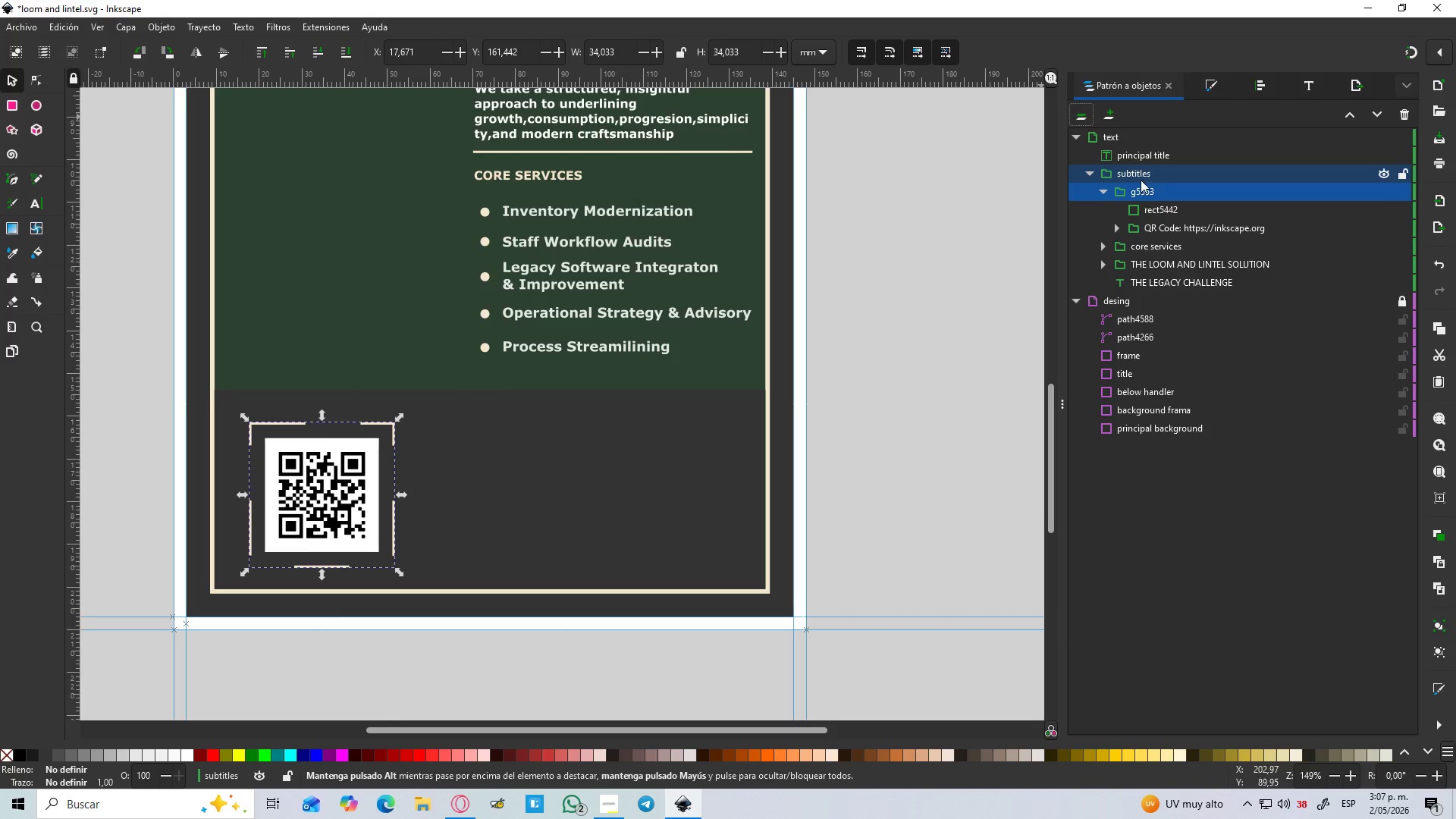 
double_click([1143, 196])
 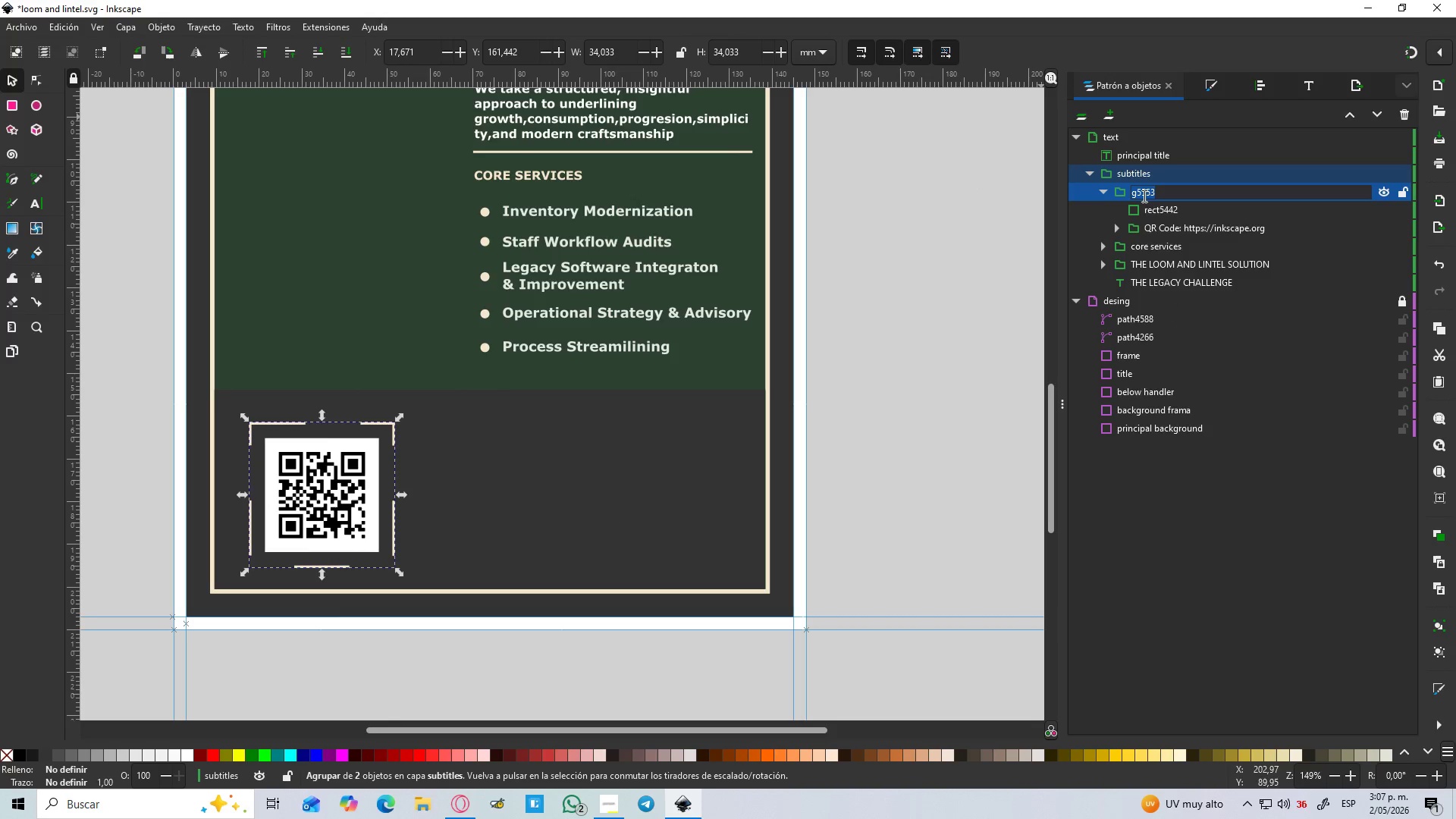 
type(codigo qr)
 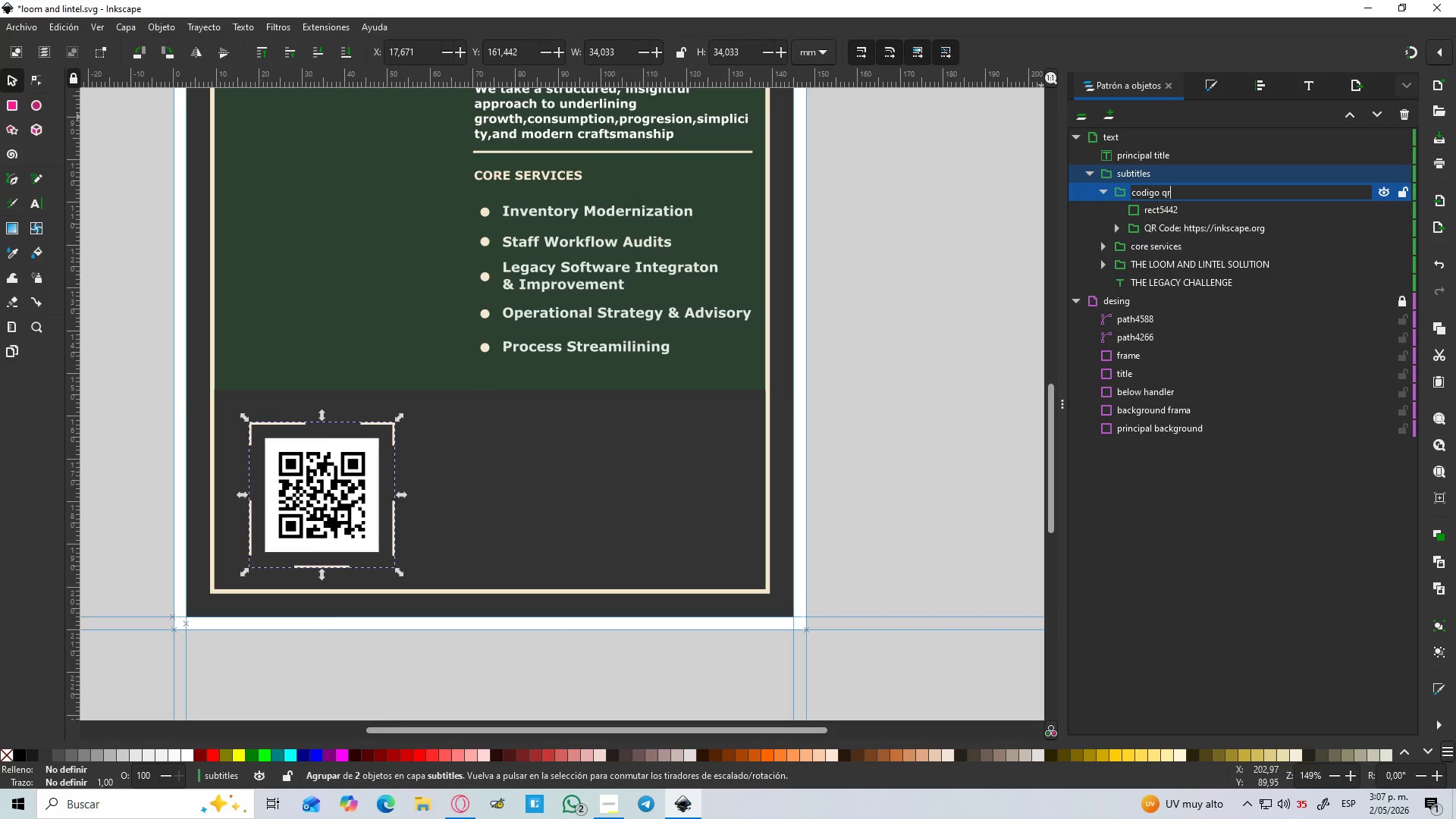 
key(Enter)
 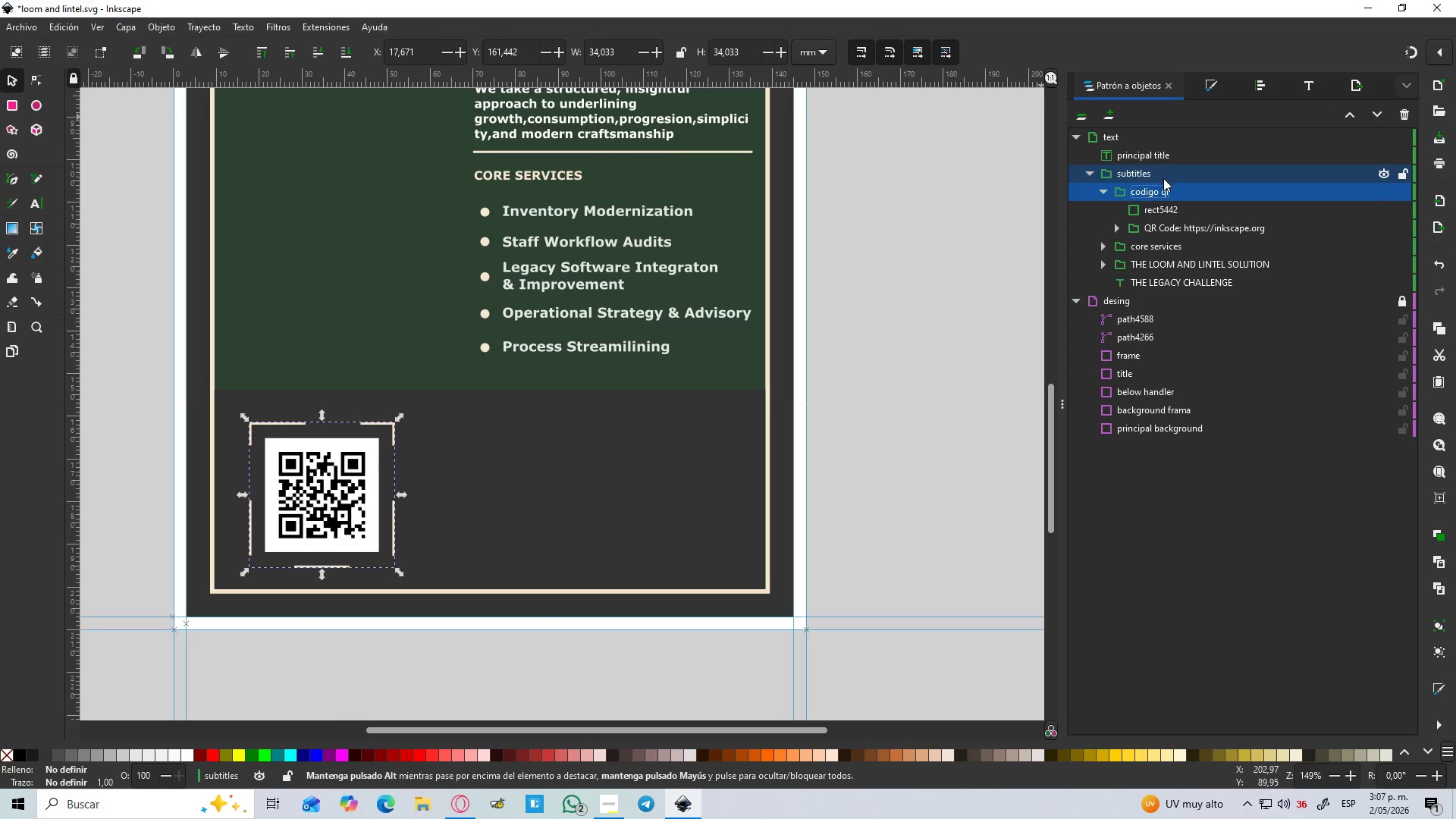 
left_click_drag(start_coordinate=[1163, 191], to_coordinate=[1178, 301])
 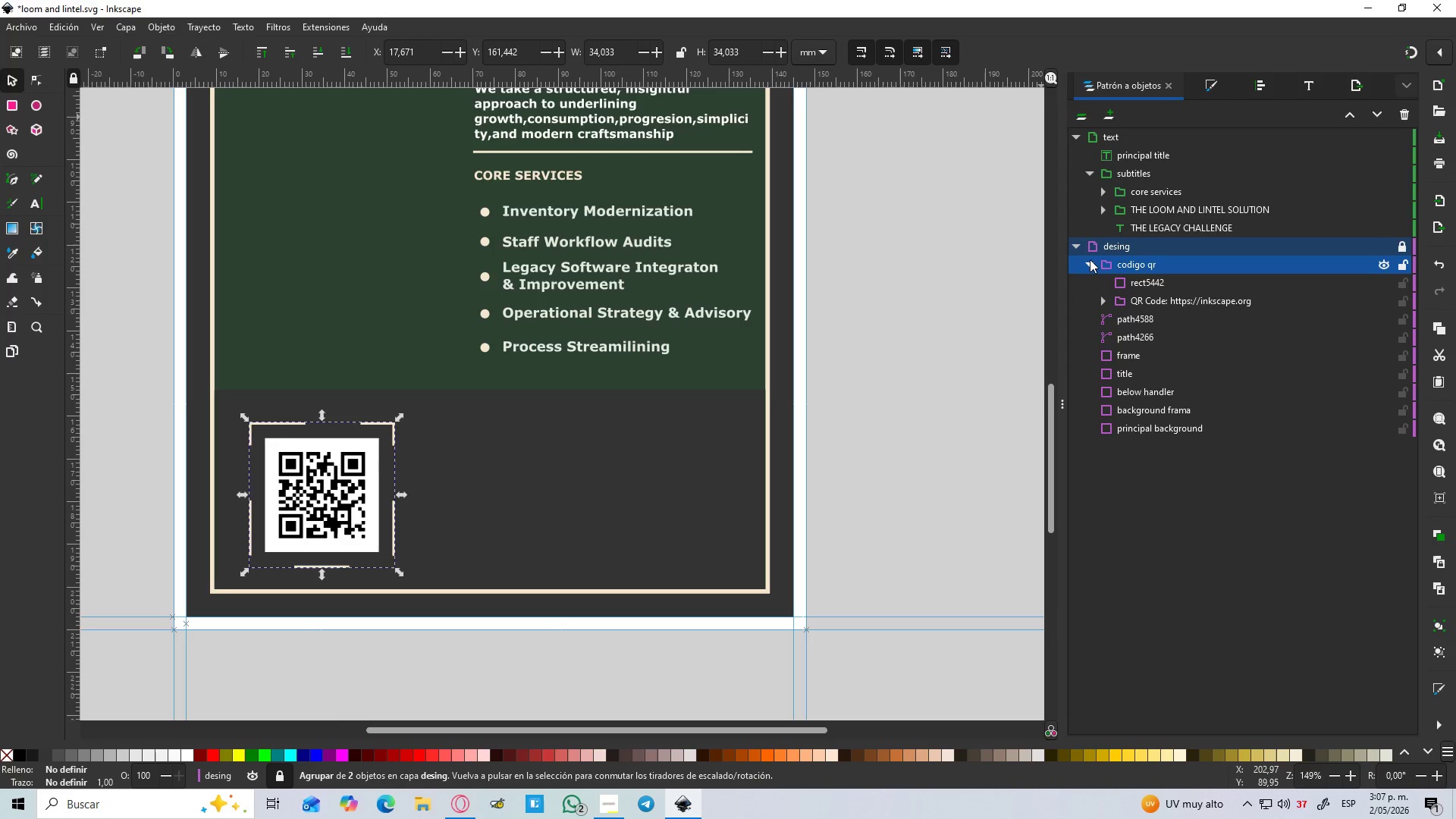 
left_click([1089, 262])
 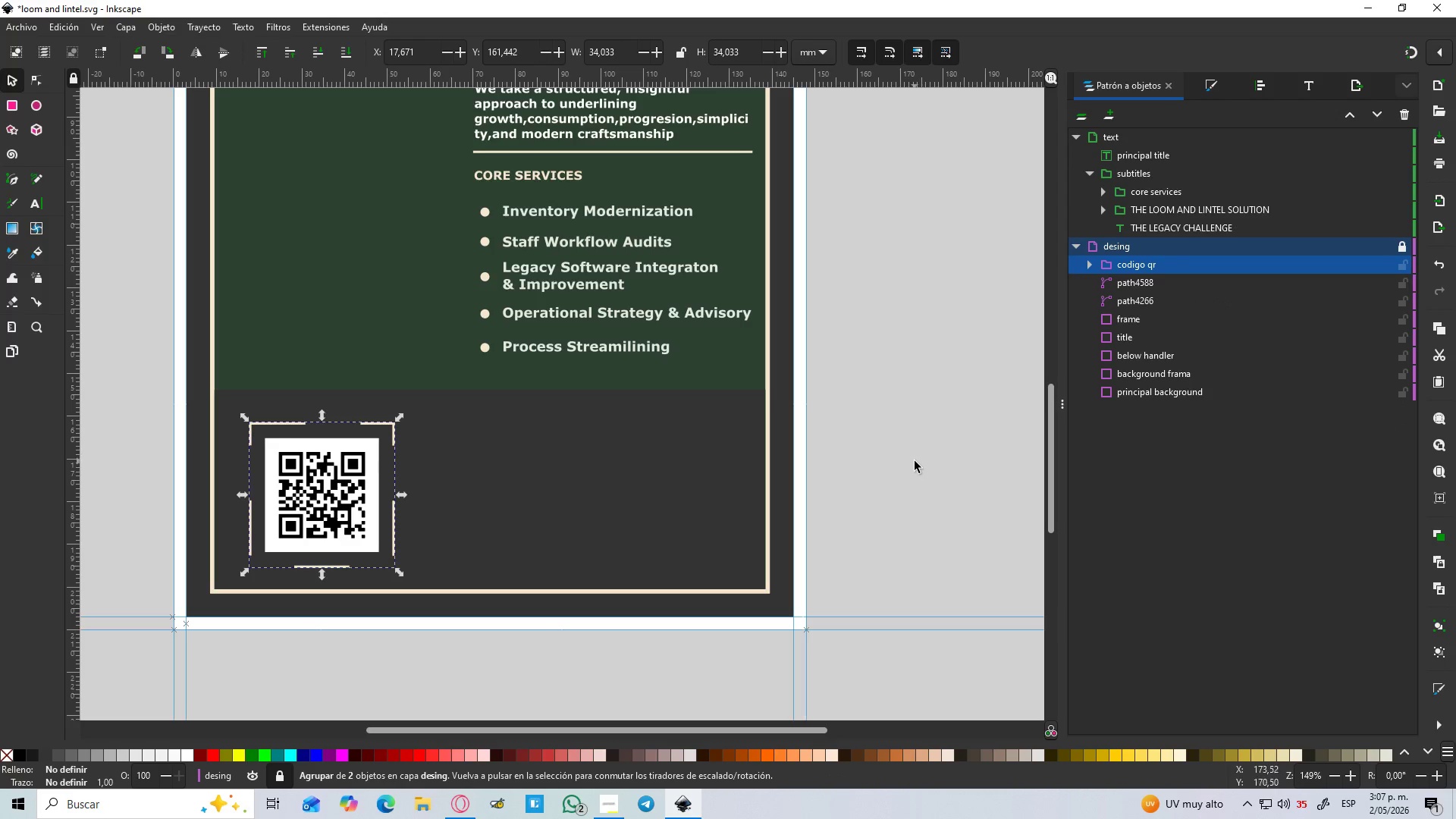 
left_click([915, 461])
 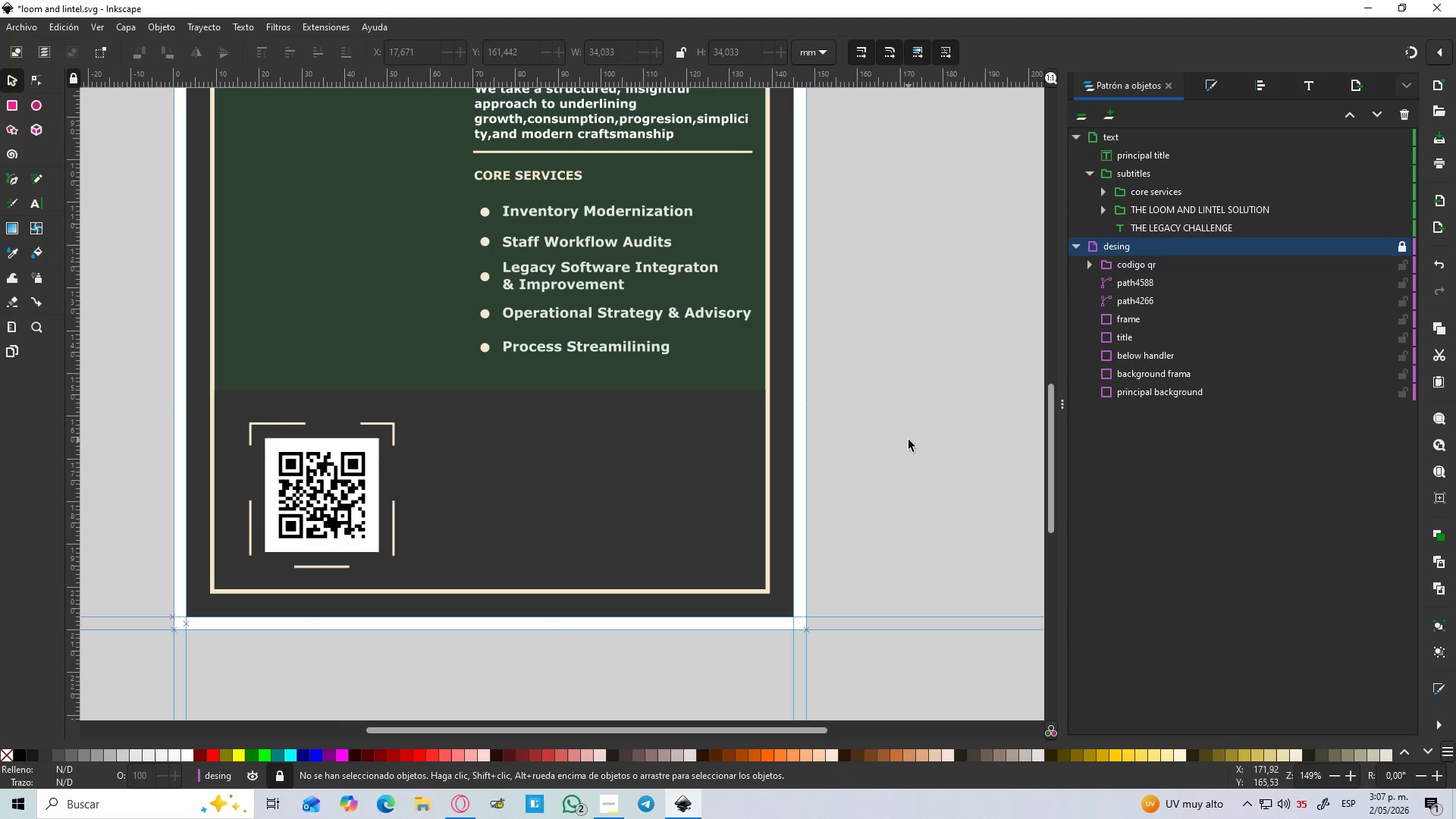 
hold_key(key=ControlLeft, duration=1.5)
scroll: coordinate [942, 433], scroll_direction: down, amount: 2.0
 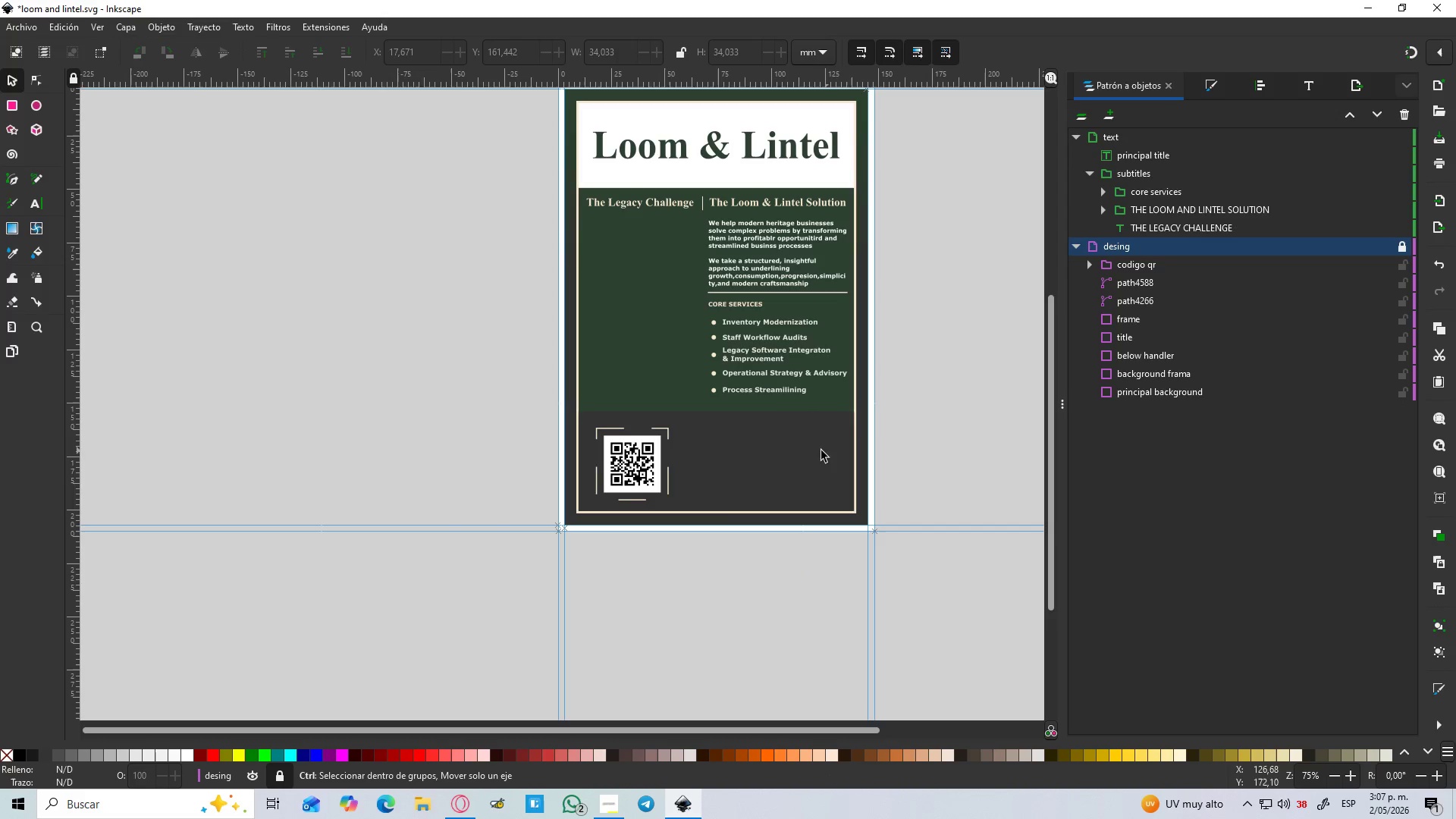 
left_click([527, 475])
 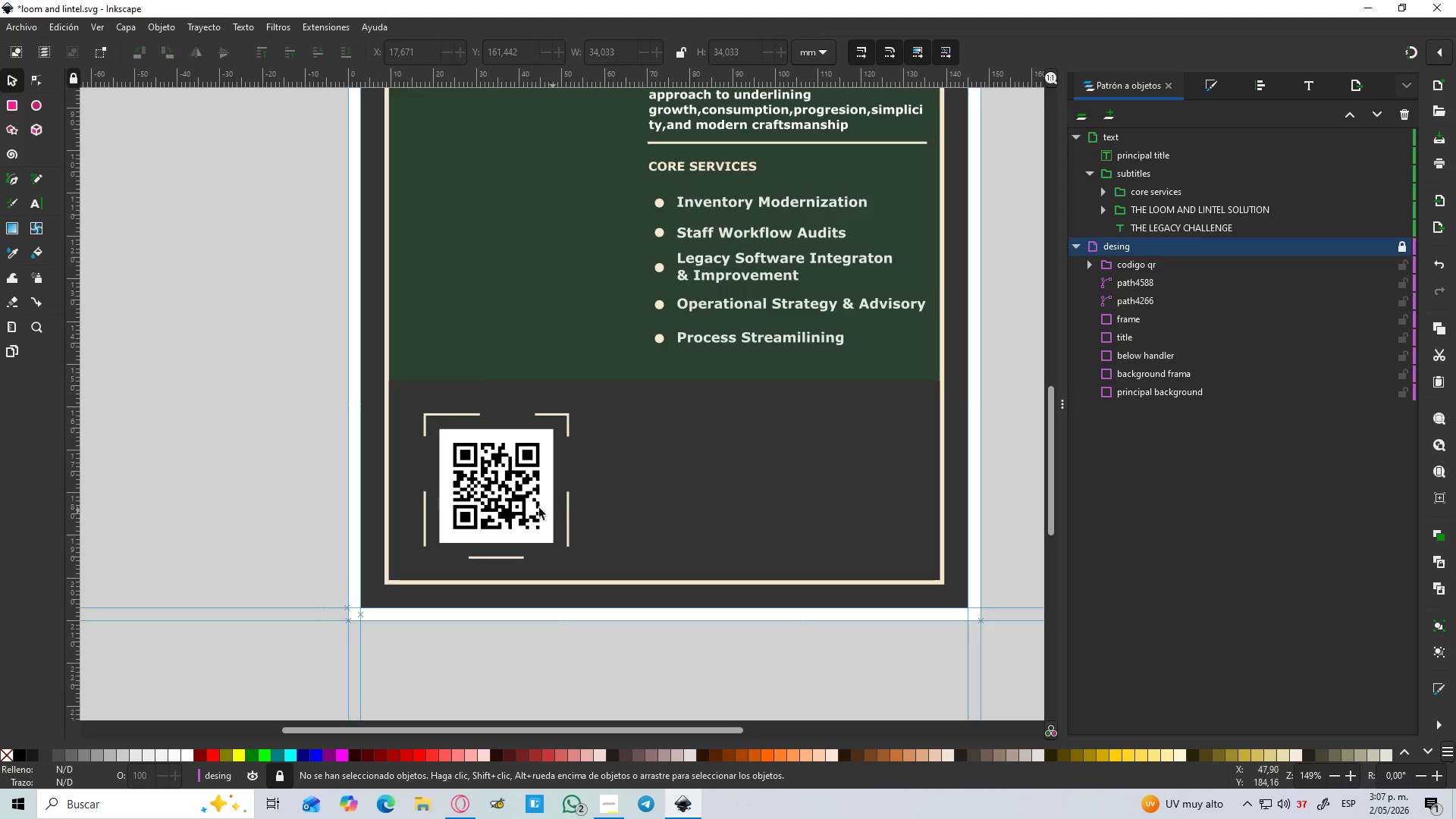 
scroll: coordinate [767, 442], scroll_direction: up, amount: 2.0
 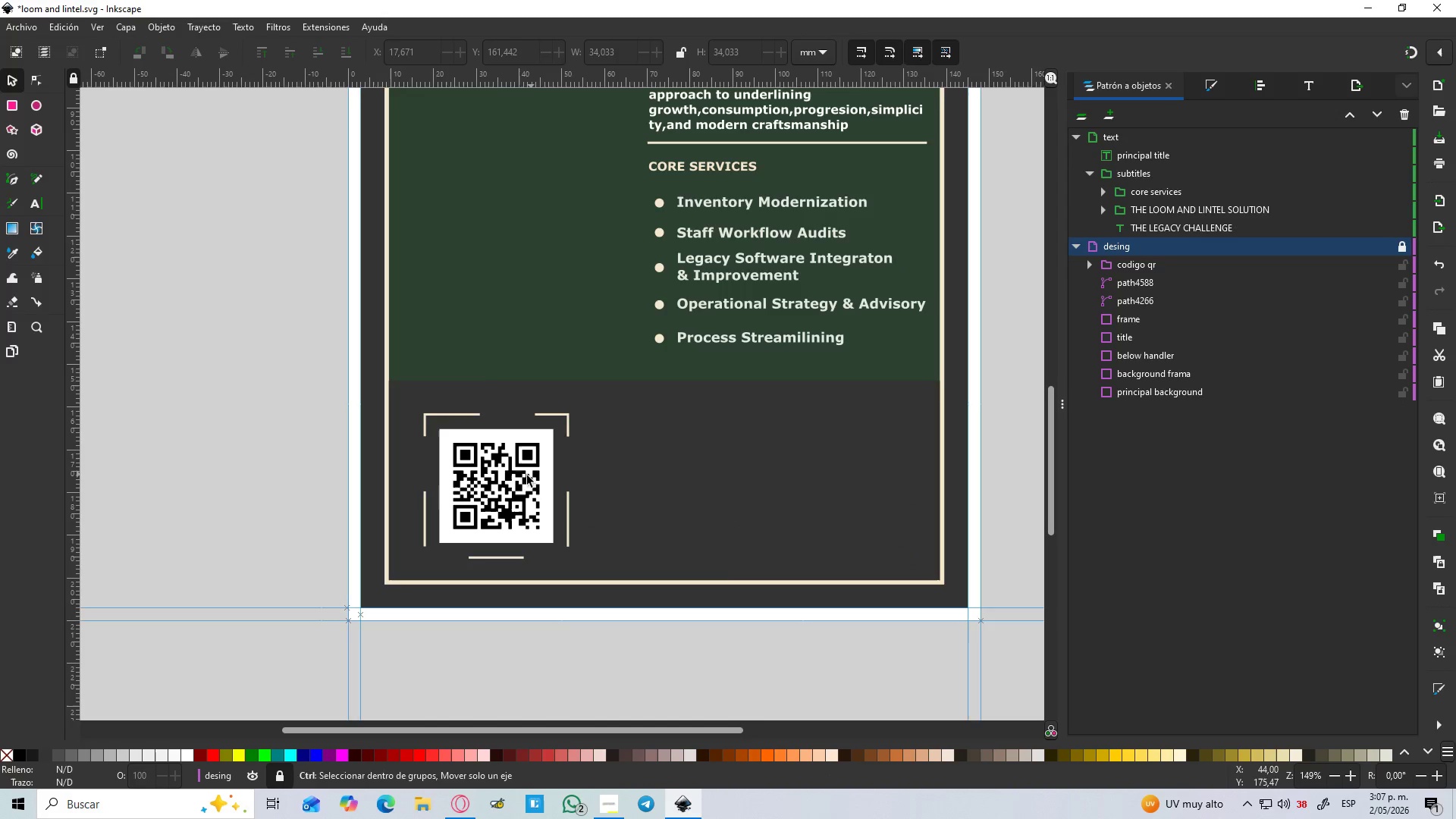 
left_click([507, 504])
 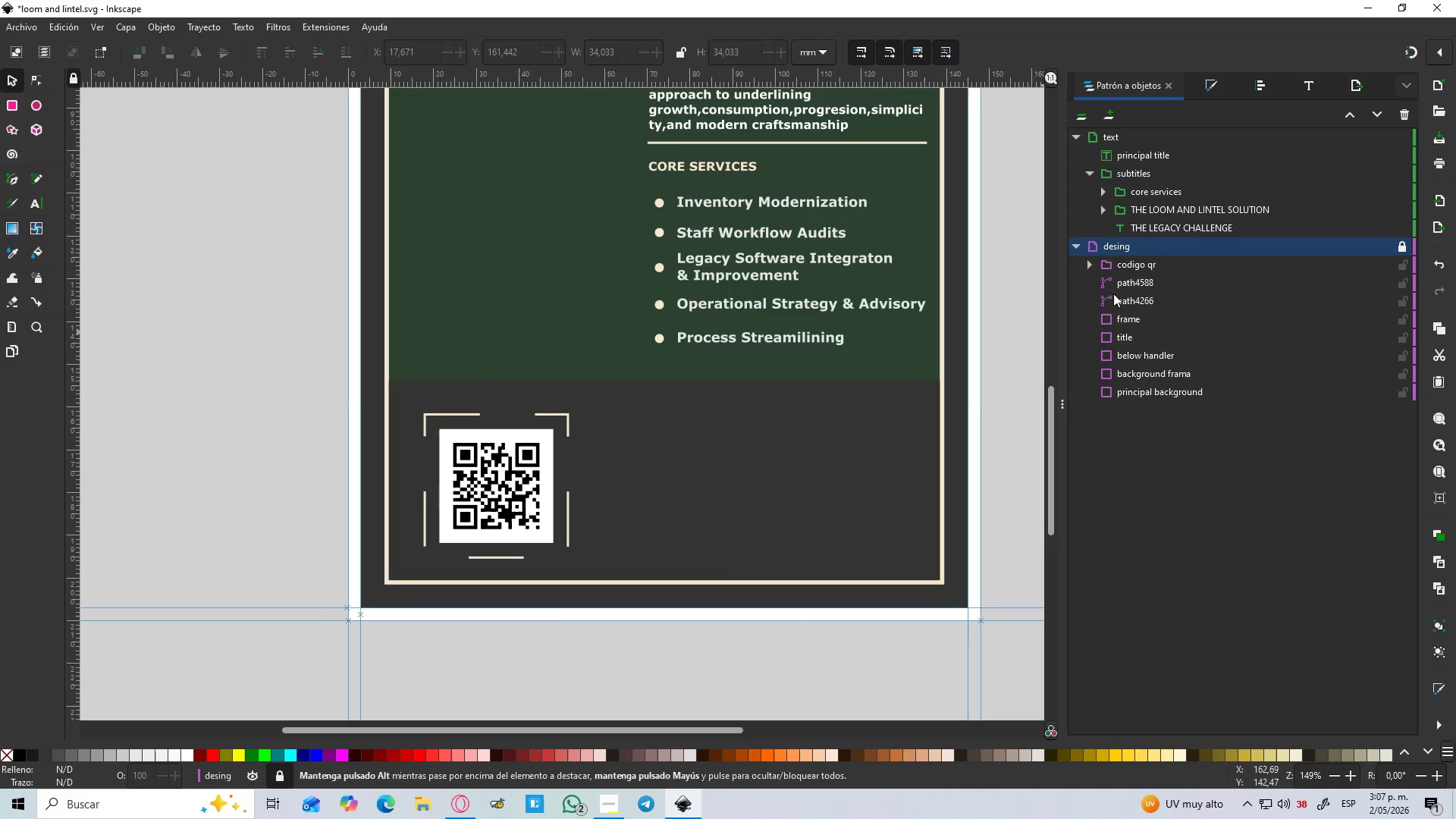 
left_click([1155, 268])
 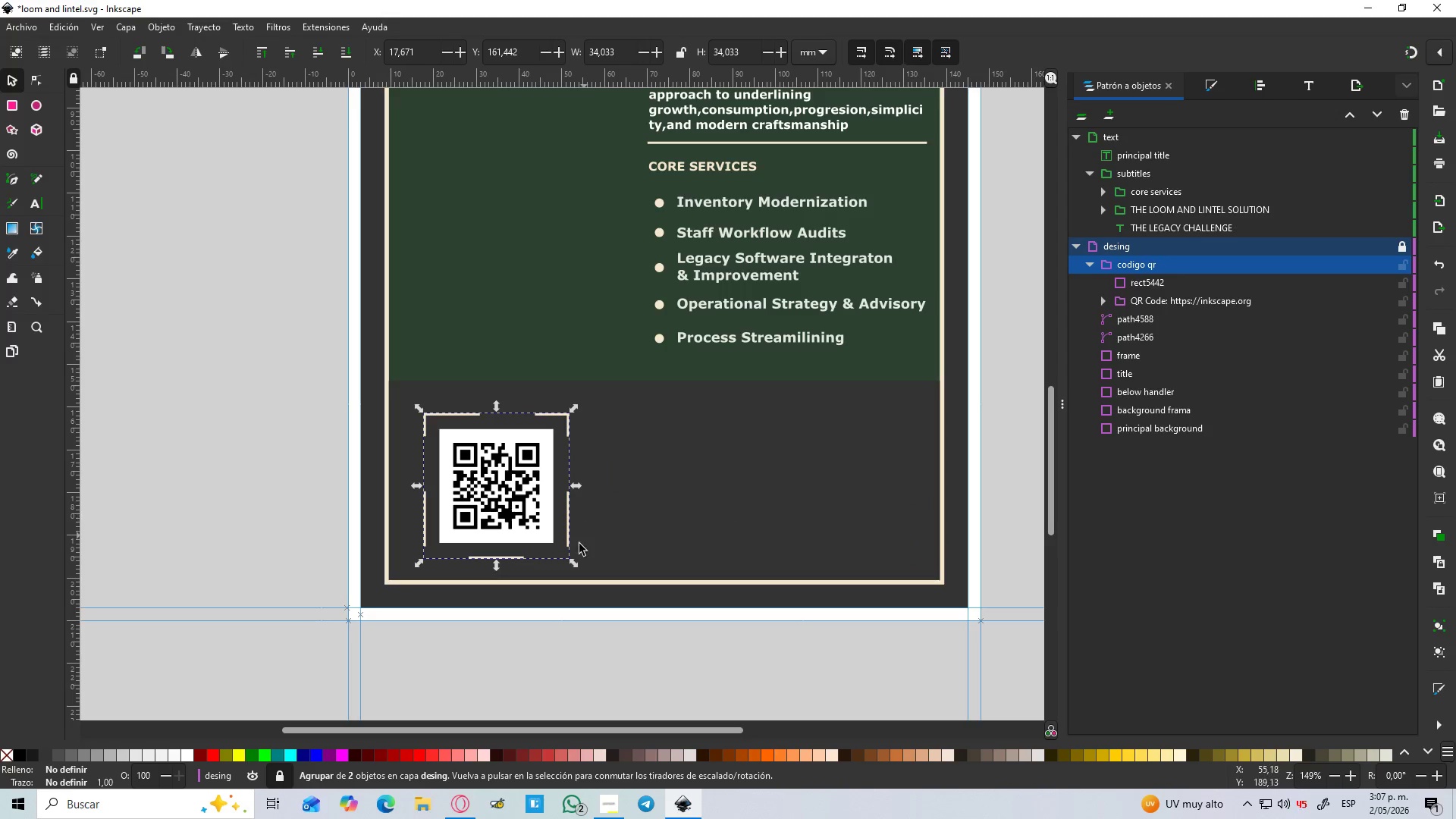 
hold_key(key=ControlLeft, duration=3.2)
left_click_drag(start_coordinate=[574, 567], to_coordinate=[570, 560])
 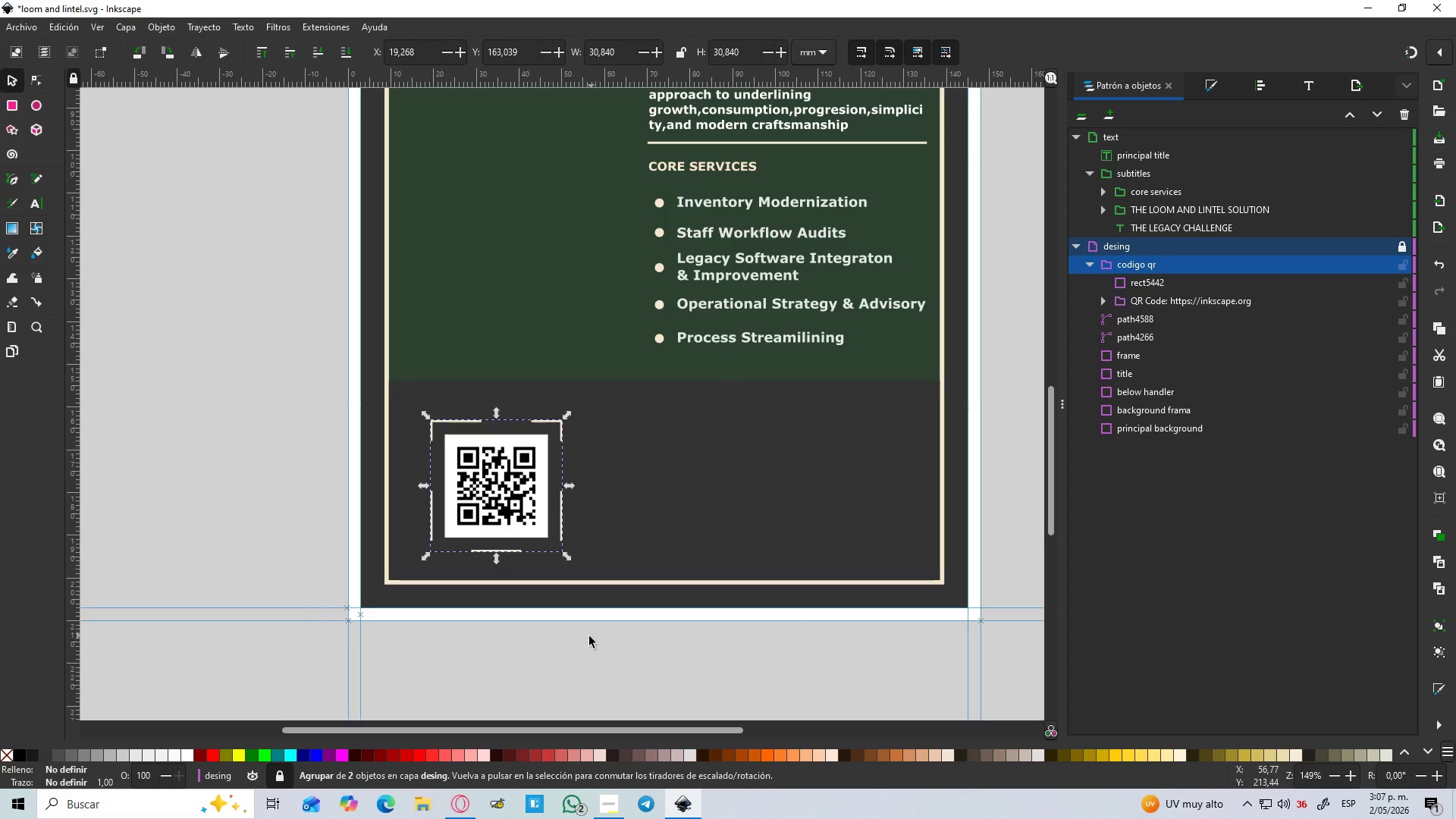 
hold_key(key=ShiftLeft, duration=1.5)
 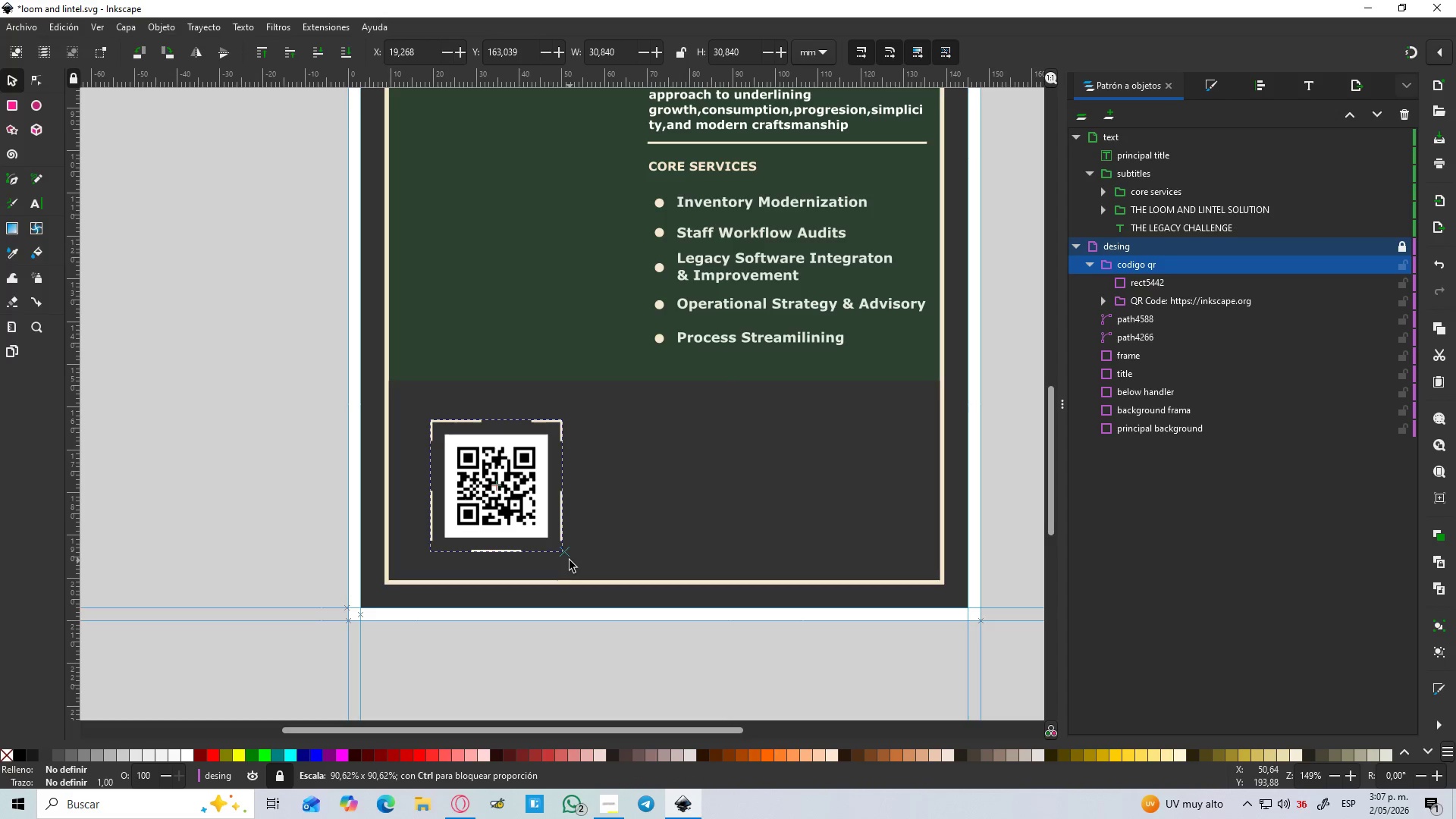 
hold_key(key=ShiftLeft, duration=0.77)
 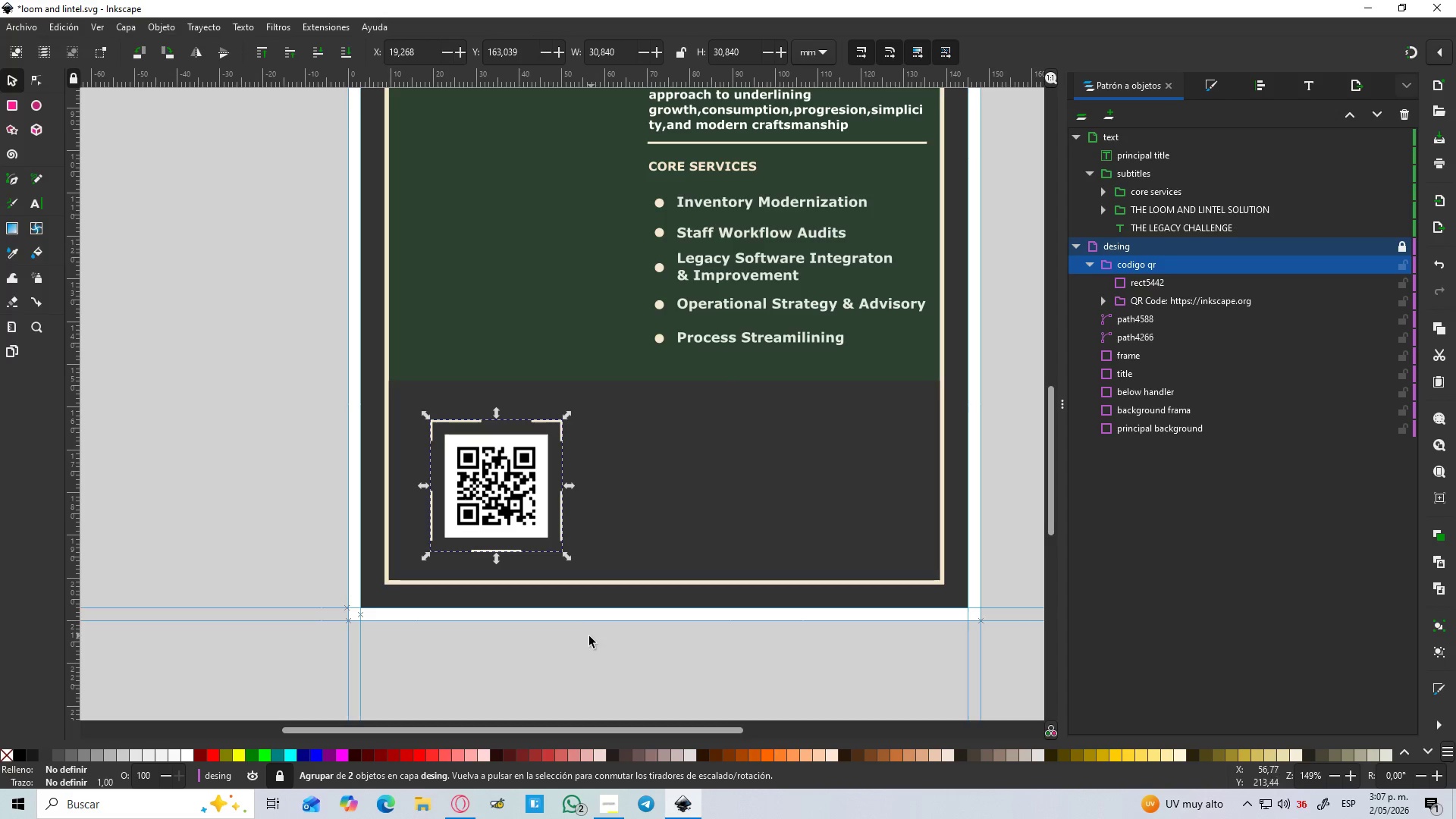 
left_click([582, 661])
 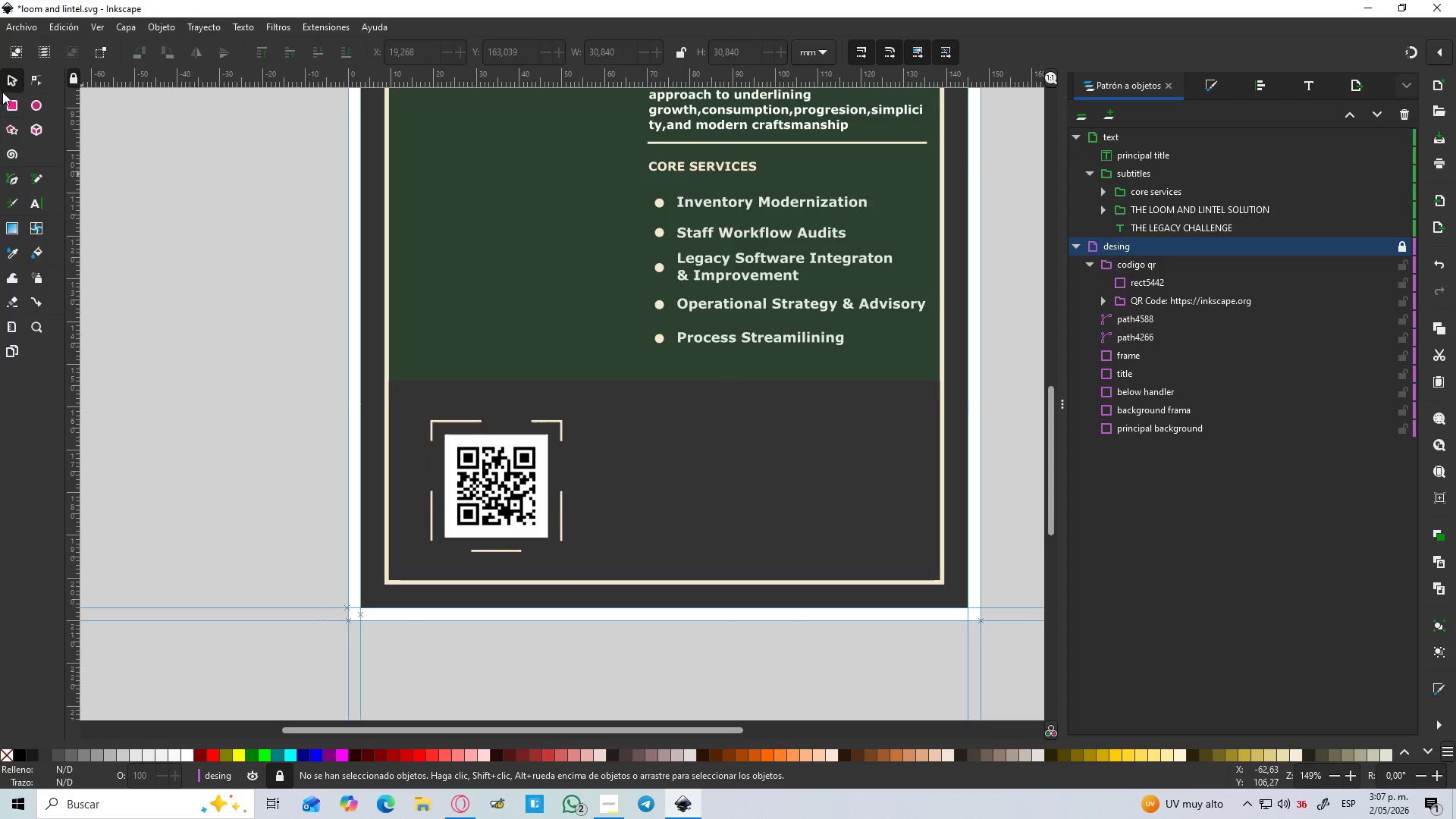 
left_click([8, 104])
 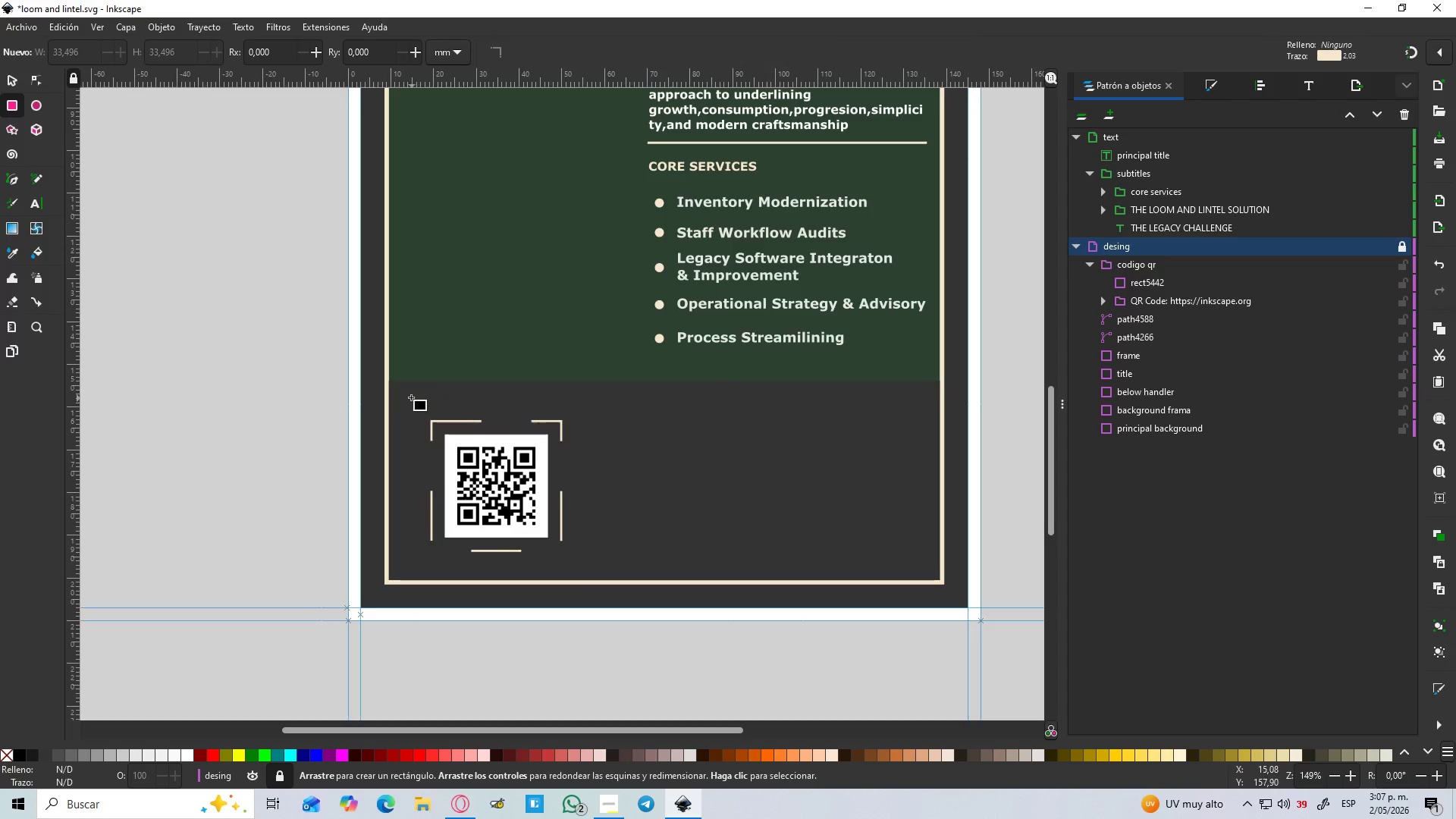 
left_click_drag(start_coordinate=[410, 396], to_coordinate=[928, 568])
 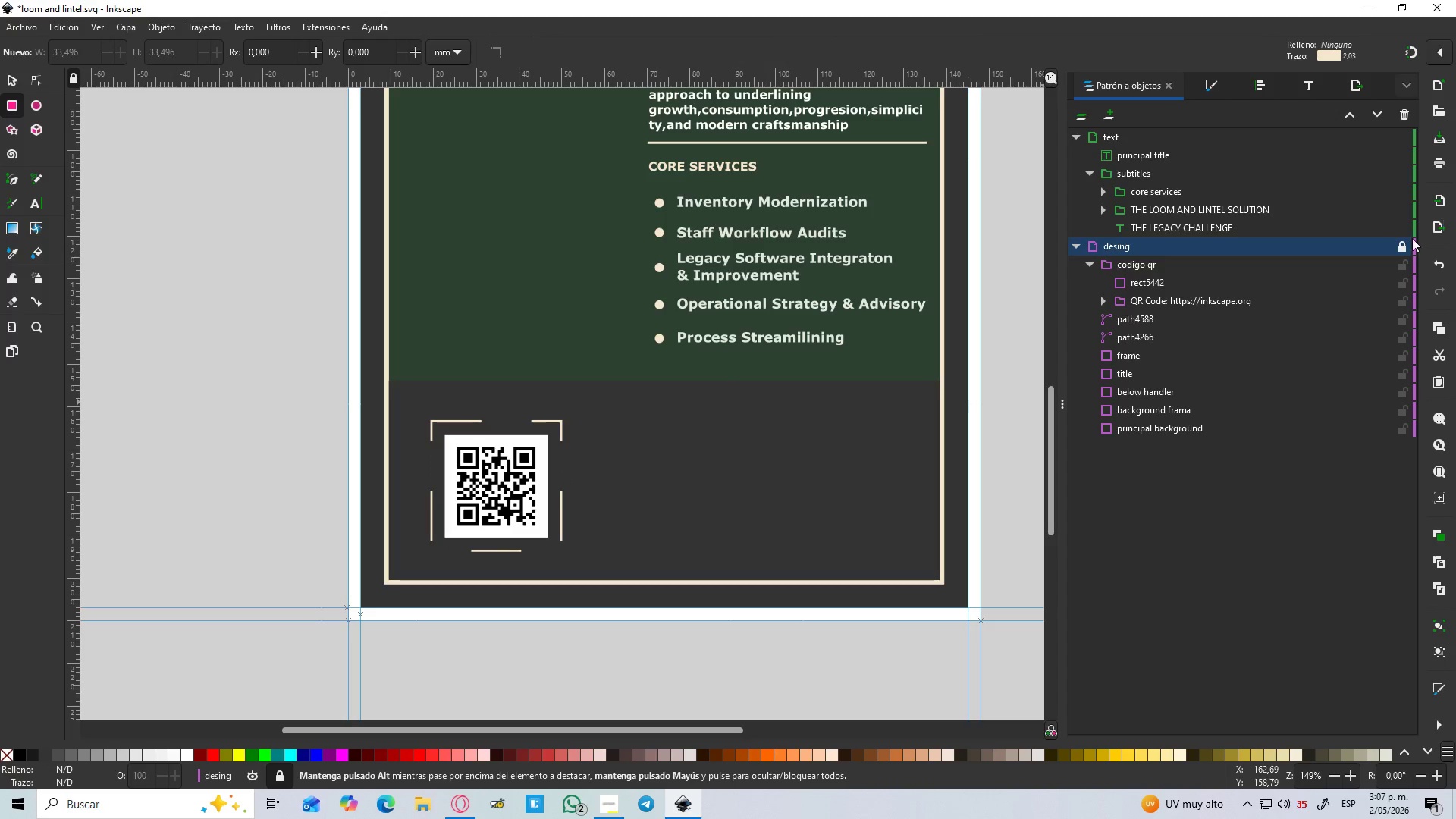 
left_click([1409, 249])
 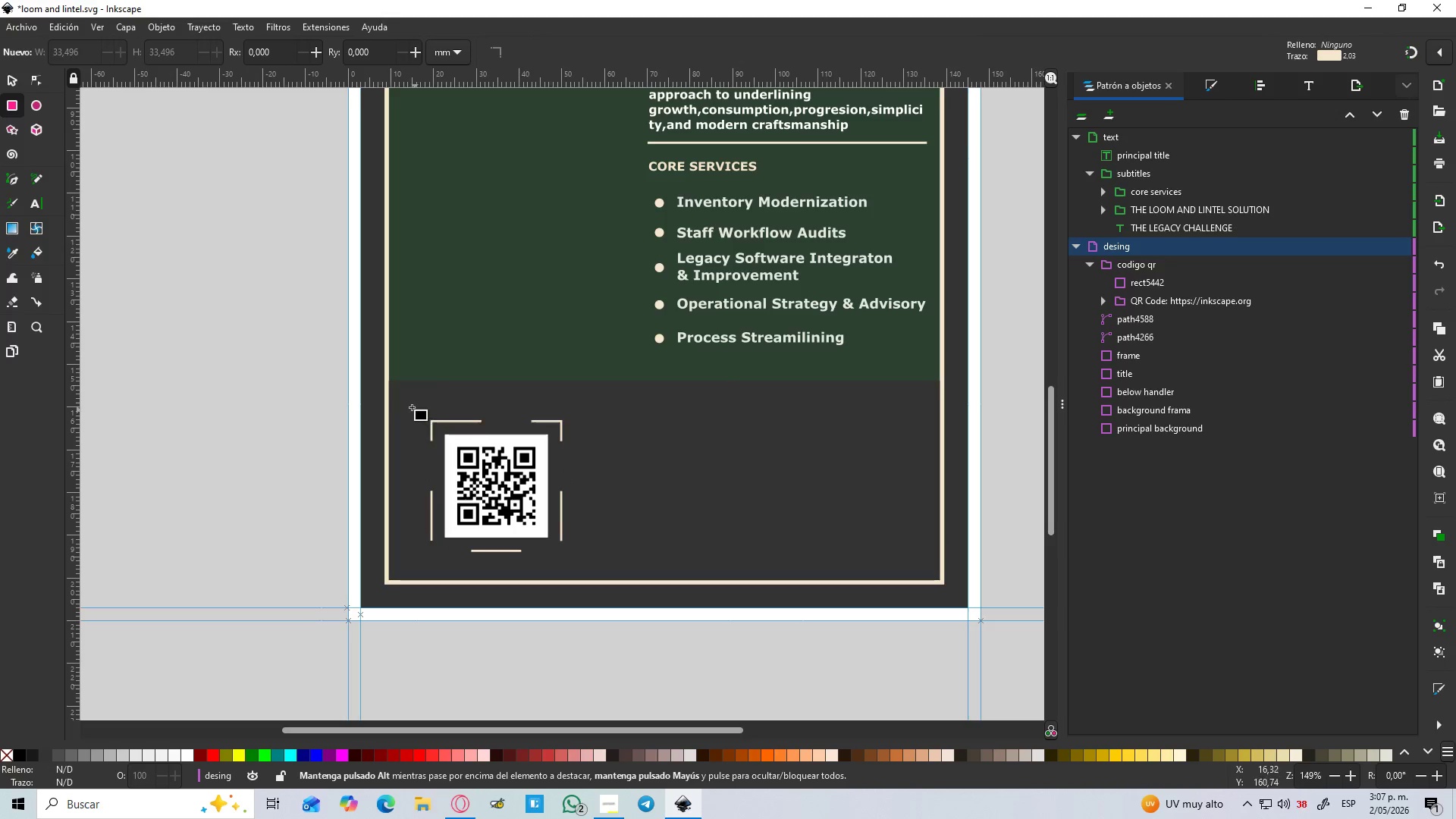 
left_click_drag(start_coordinate=[403, 395], to_coordinate=[924, 567])
 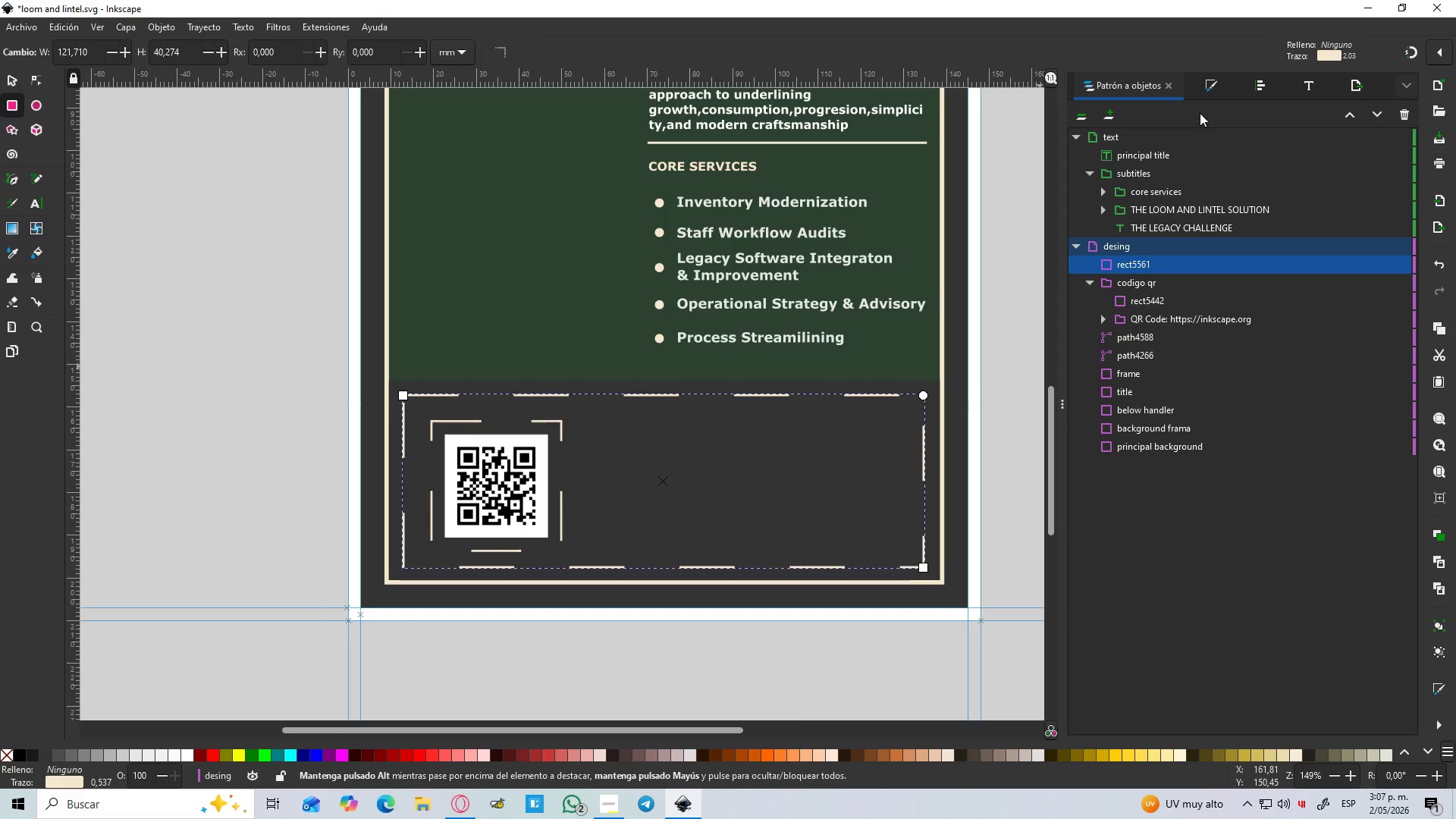 
hold_key(key=ControlLeft, duration=0.5)
 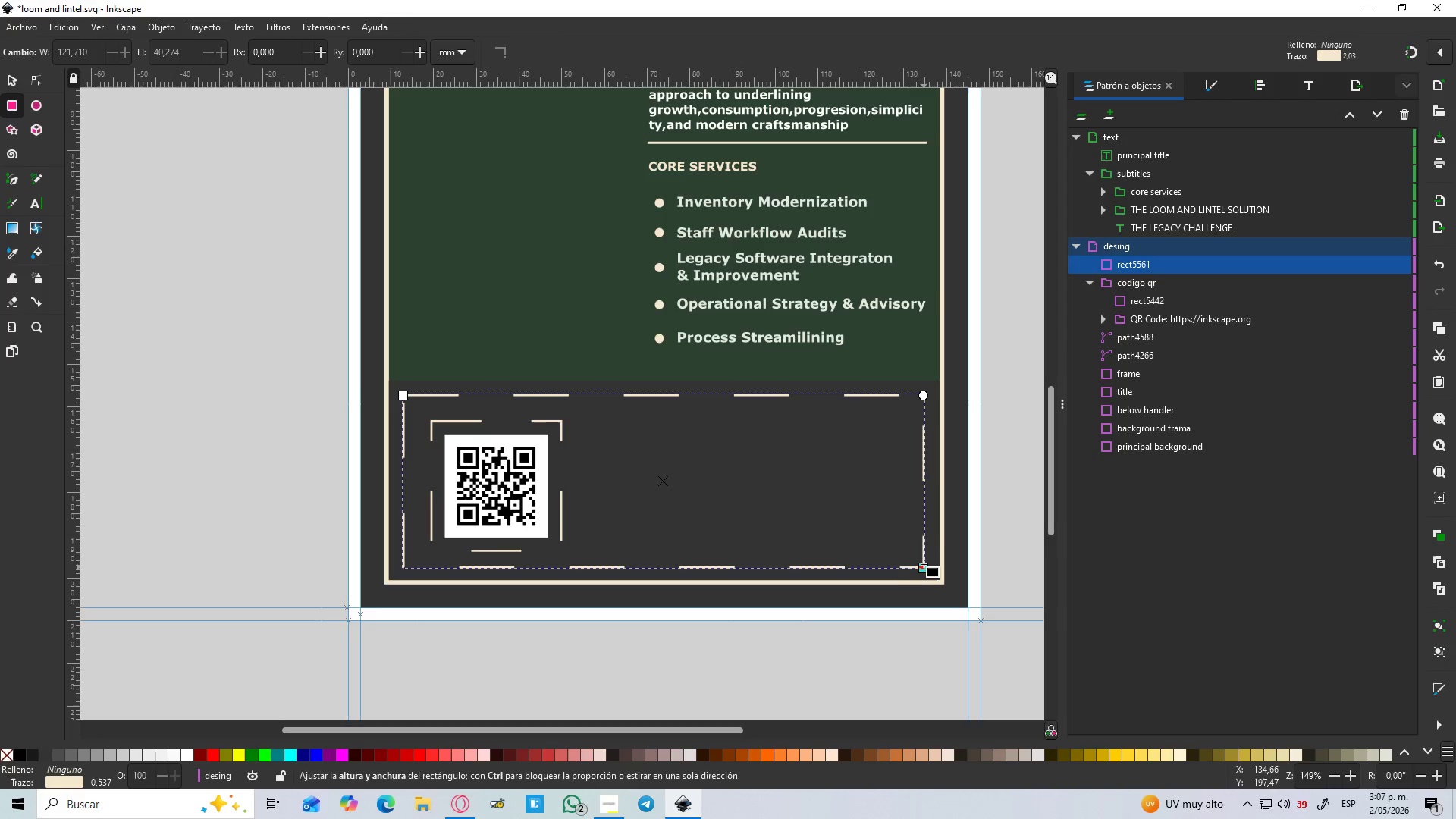 
left_click([1201, 86])
 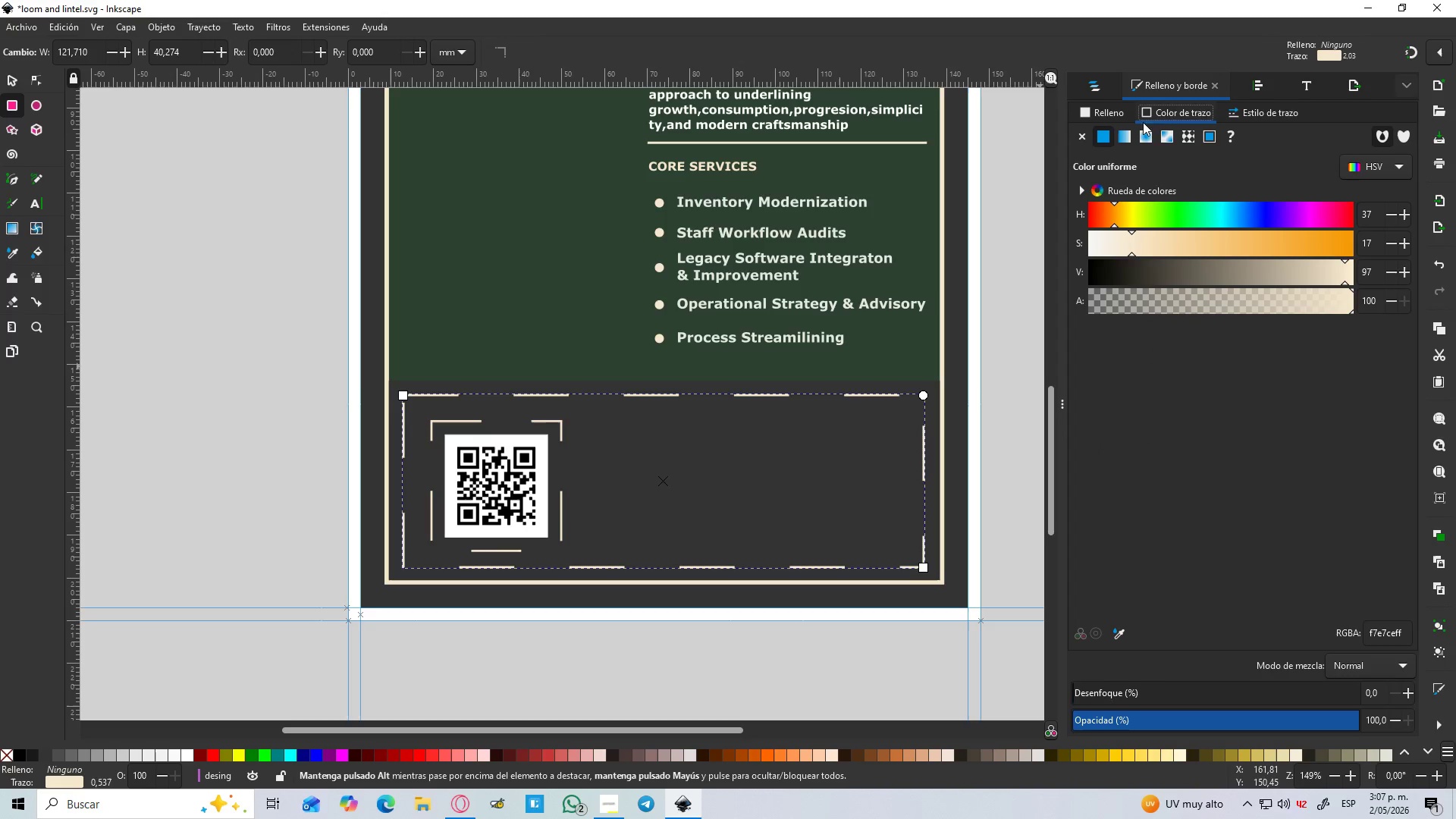 
left_click([1266, 118])
 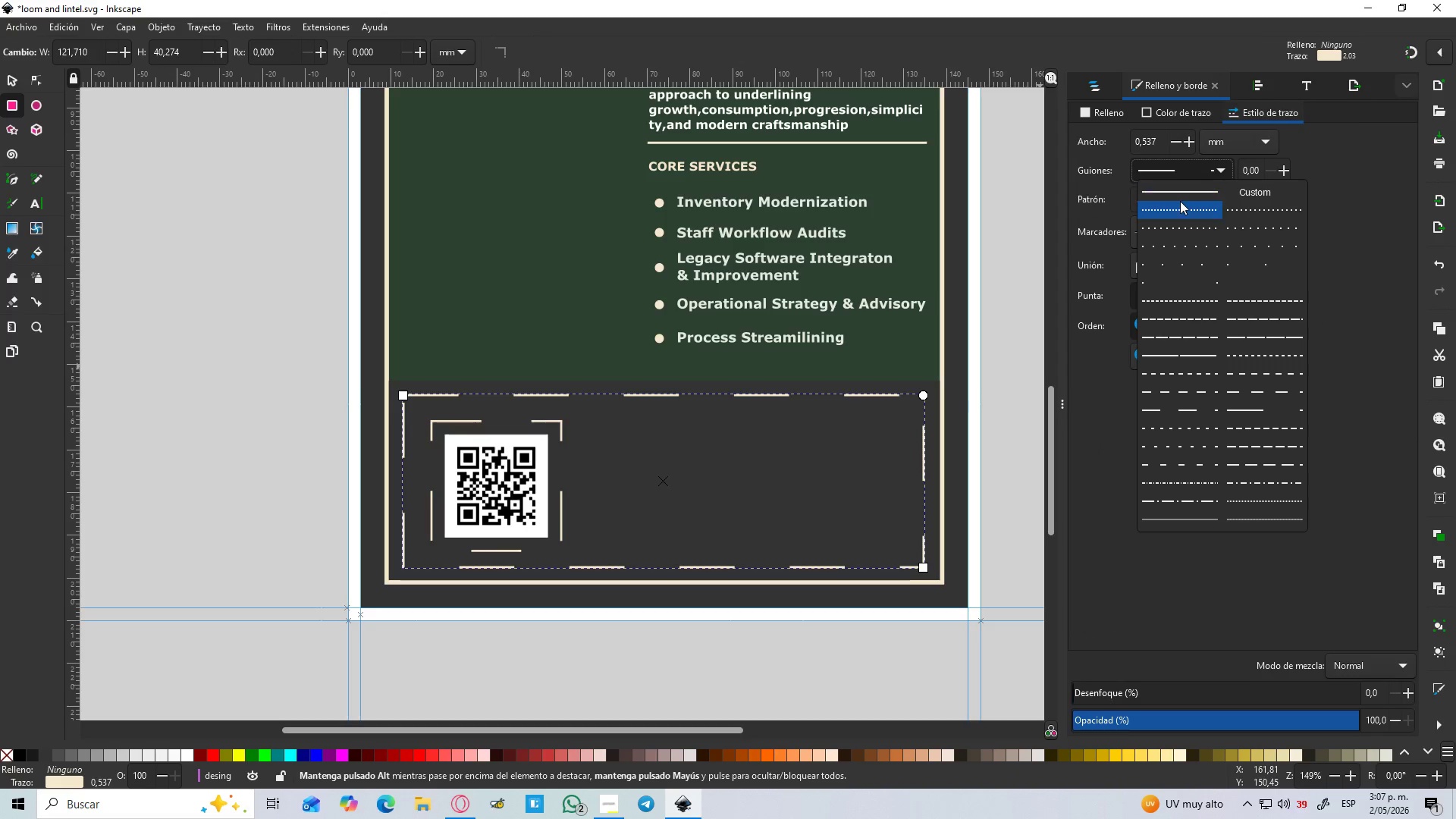 
left_click([1179, 190])
 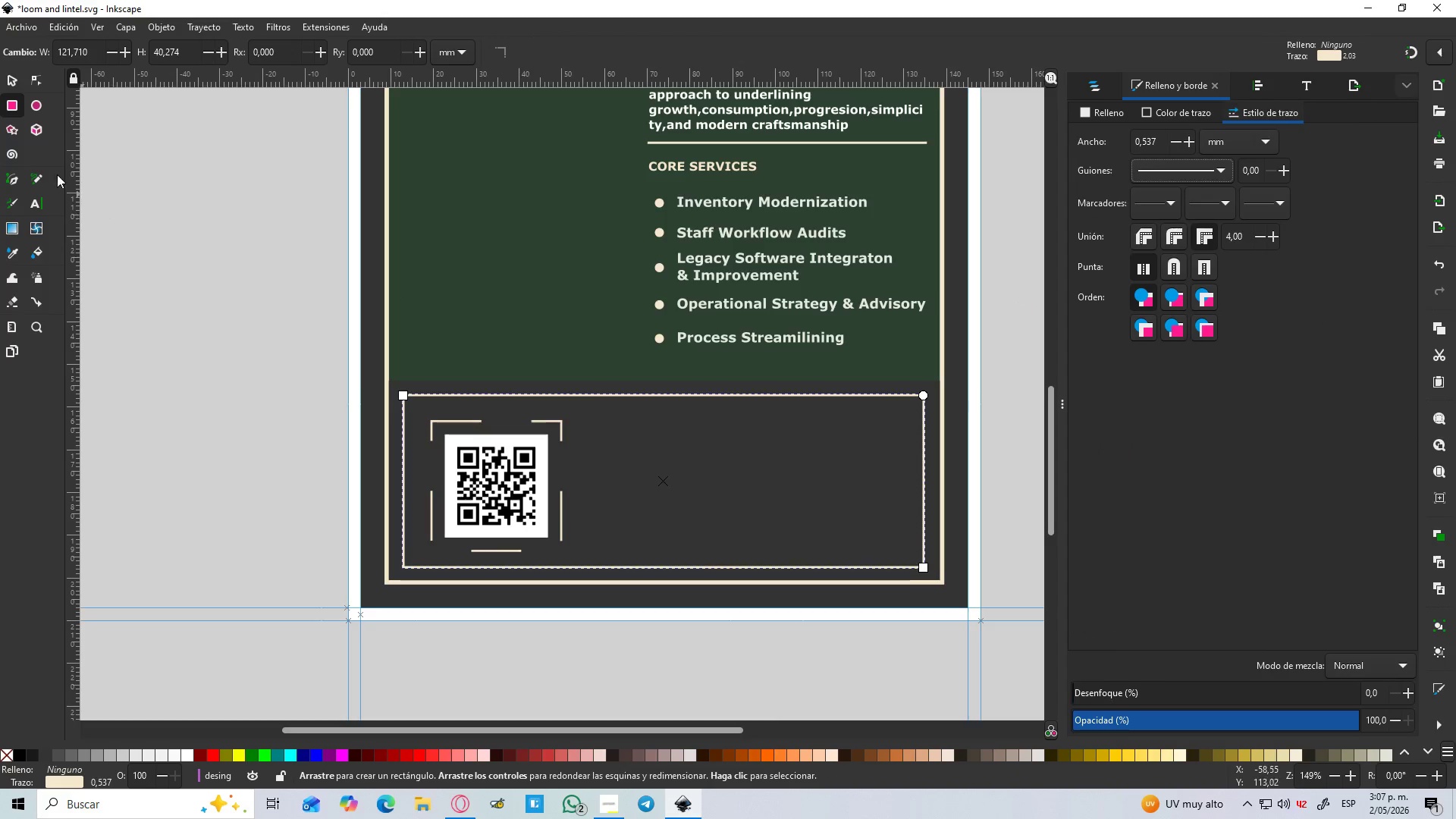 
left_click([7, 84])
 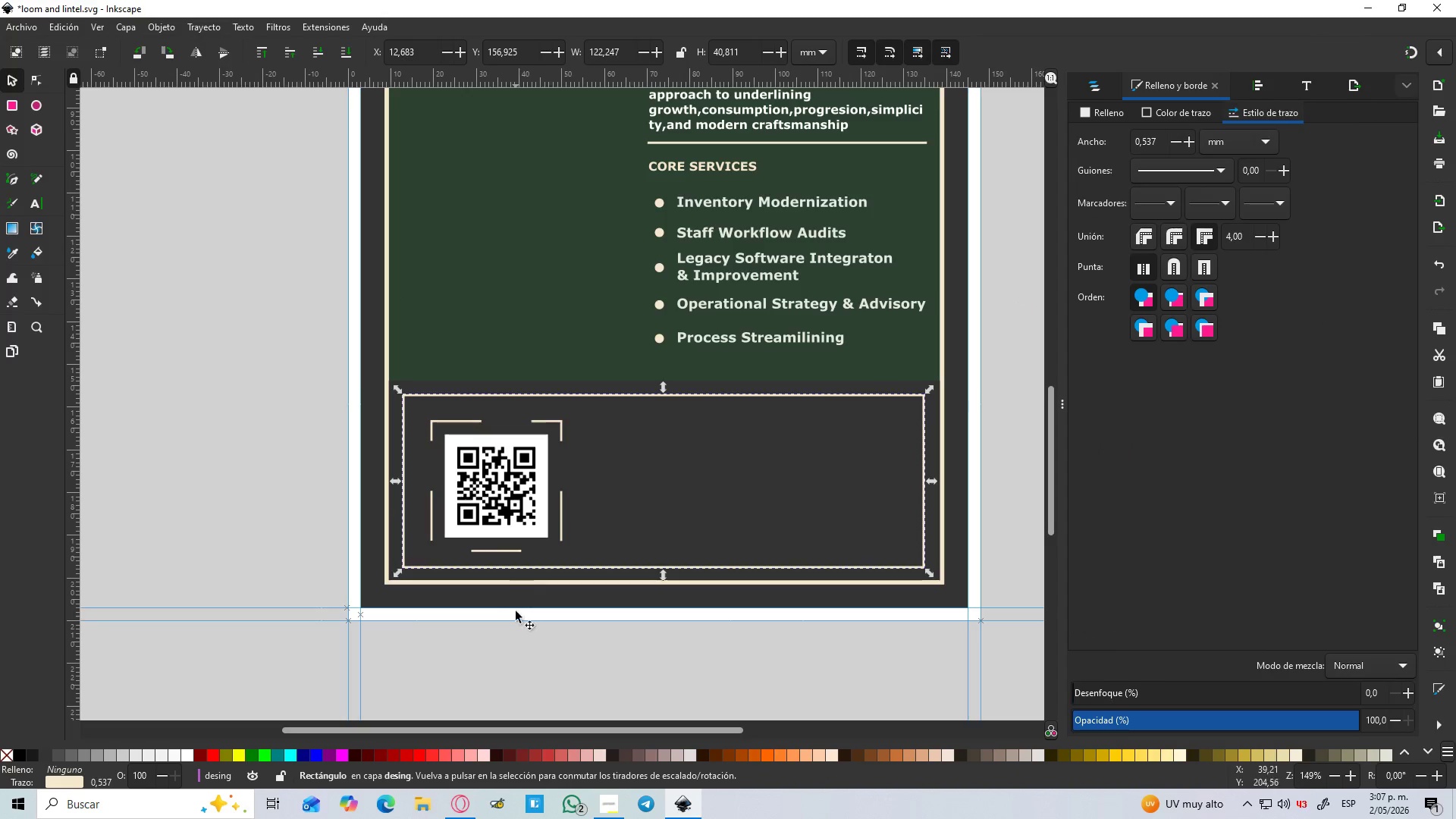 
left_click([495, 632])
 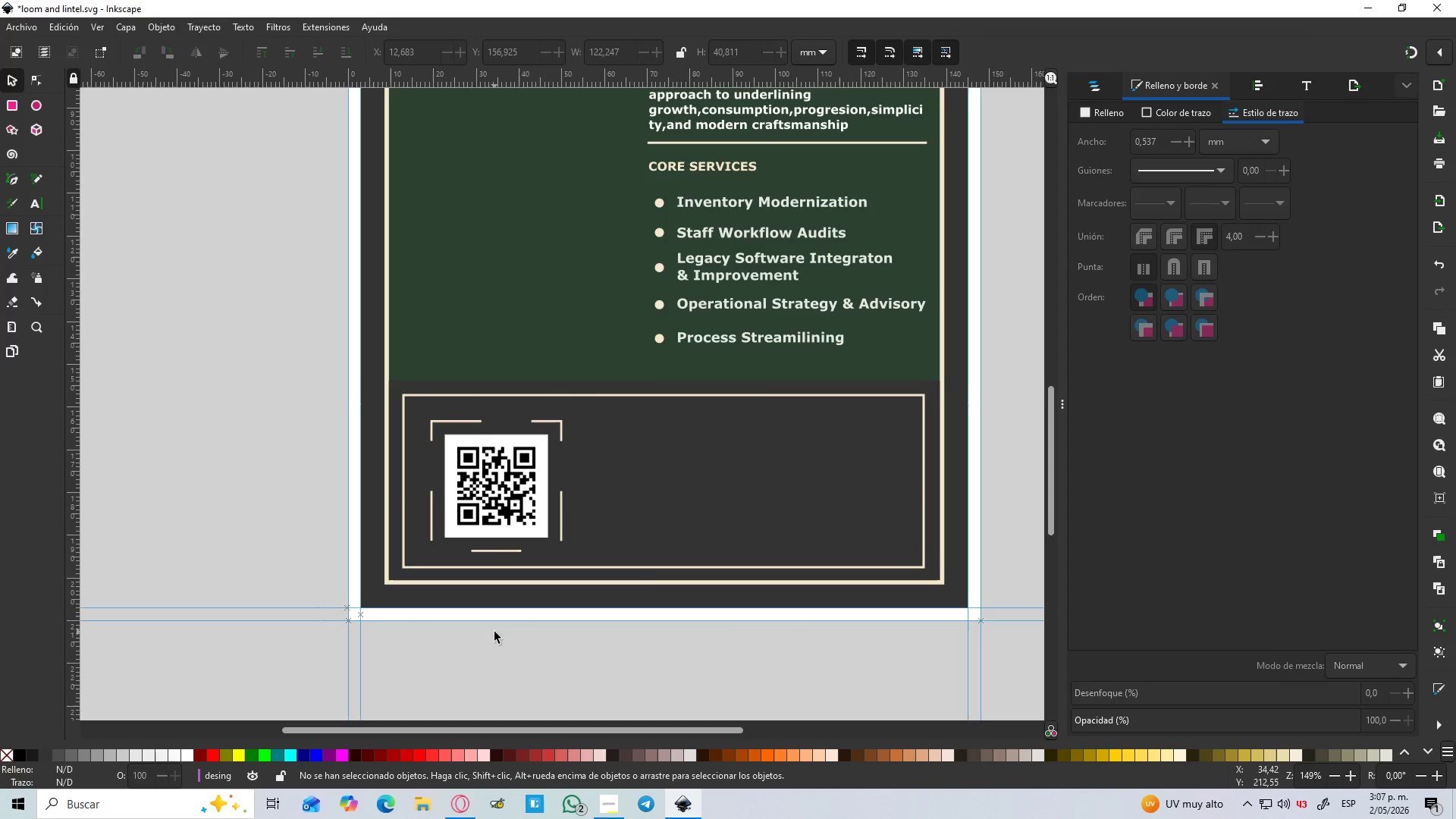 
hold_key(key=ControlLeft, duration=1.5)
scroll: coordinate [494, 632], scroll_direction: down, amount: 2.0
 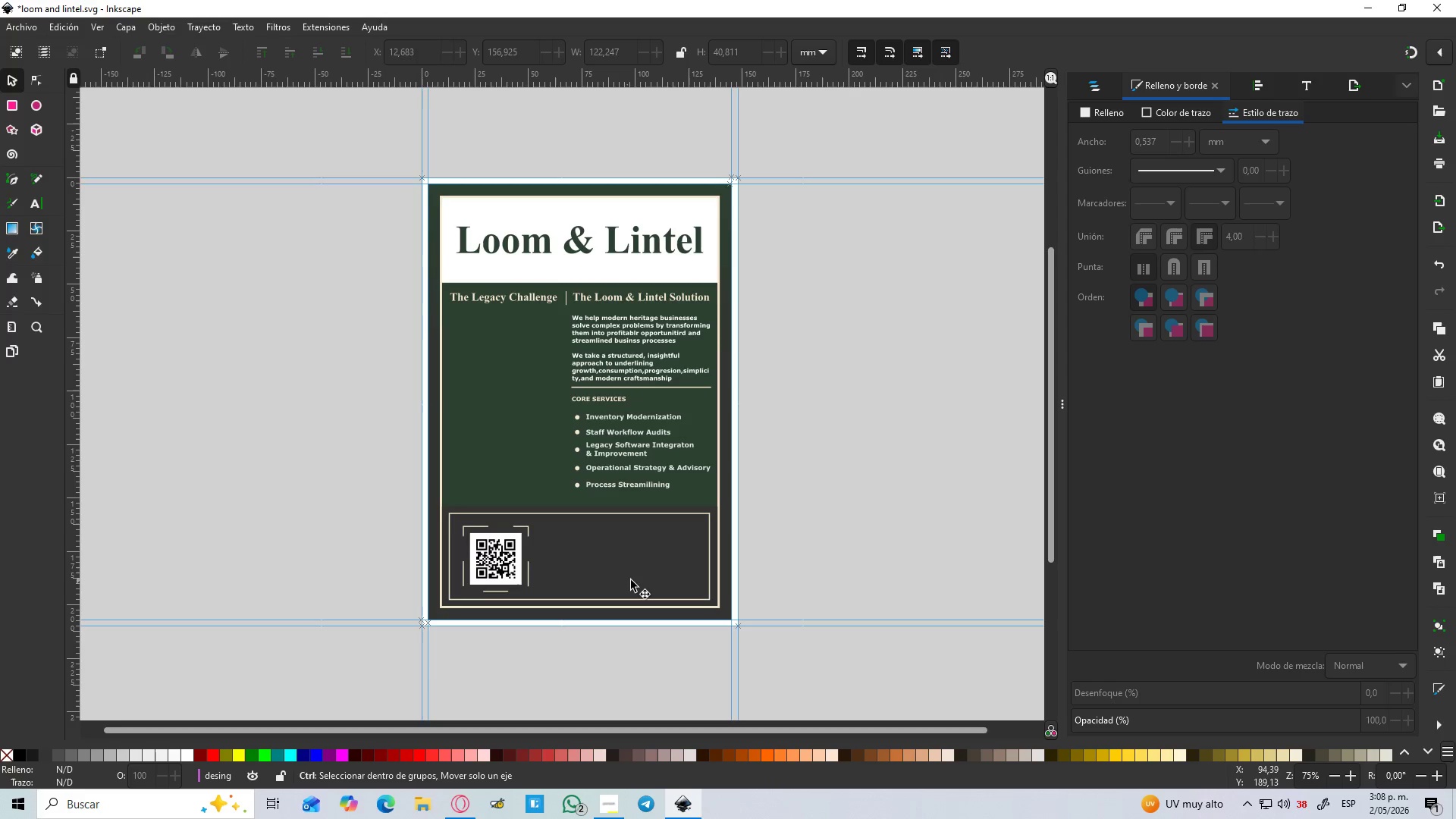 
hold_key(key=ControlLeft, duration=1.52)
 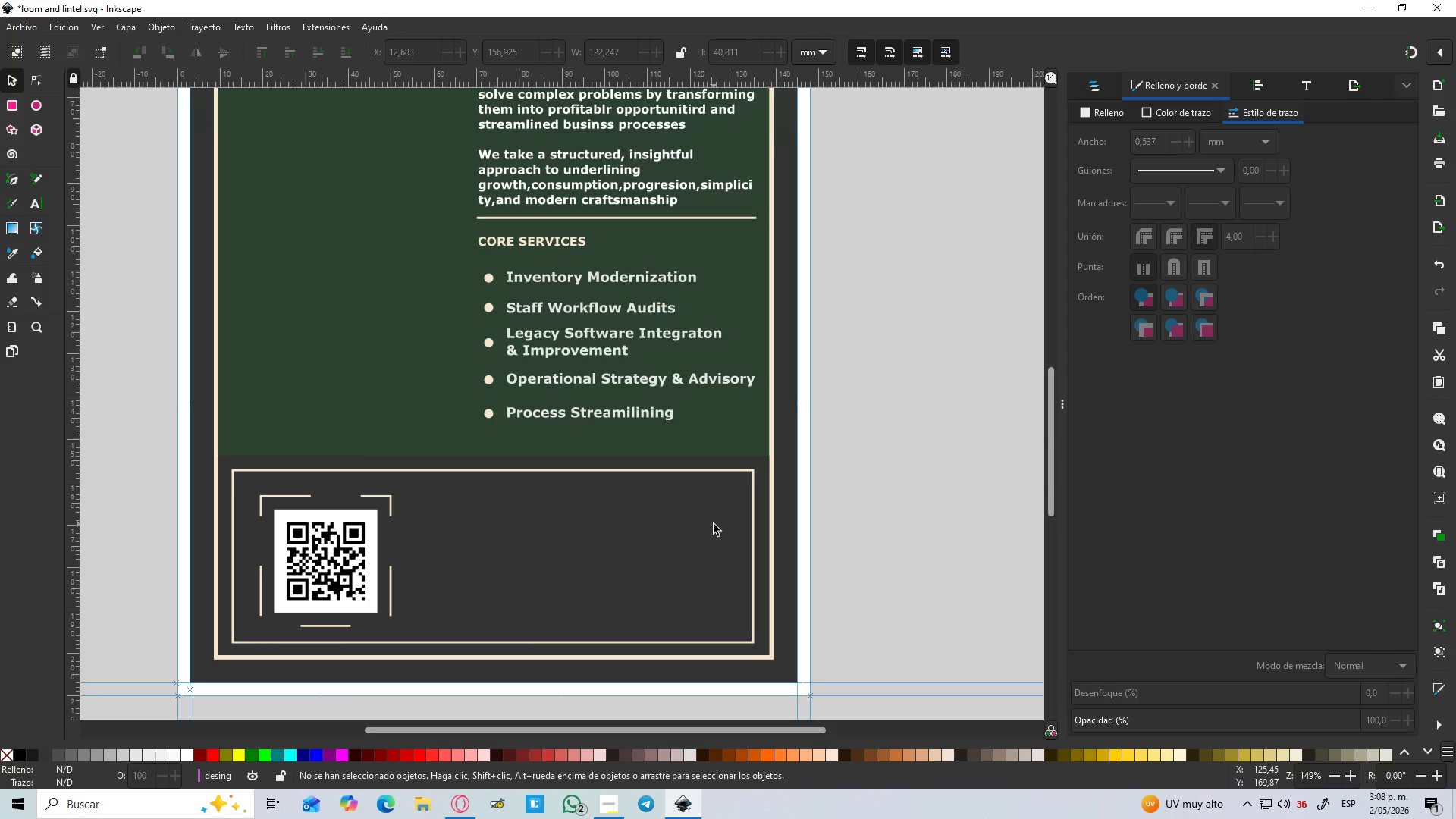 
scroll: coordinate [714, 524], scroll_direction: up, amount: 2.0
 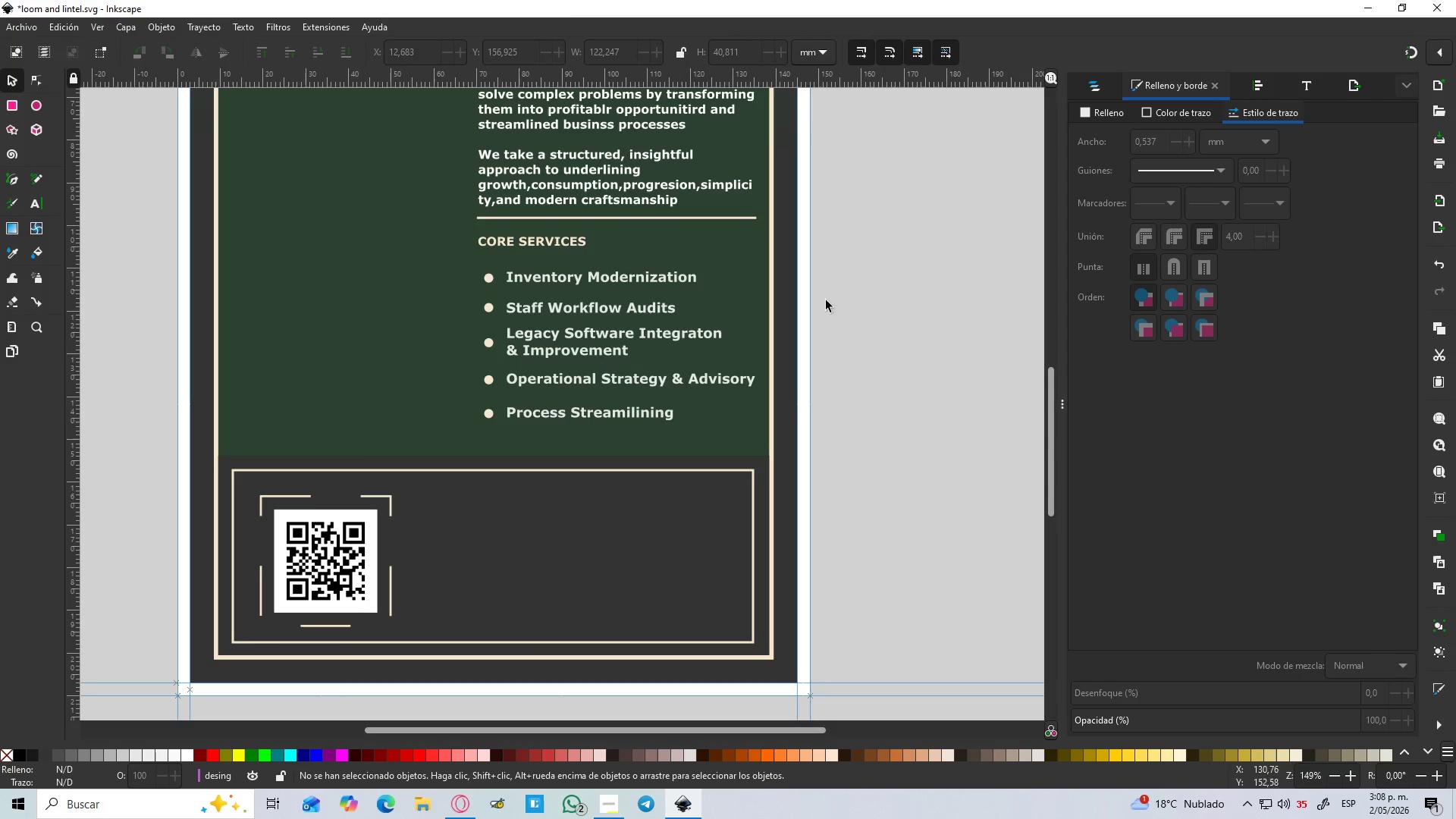 
wait(6.28)
 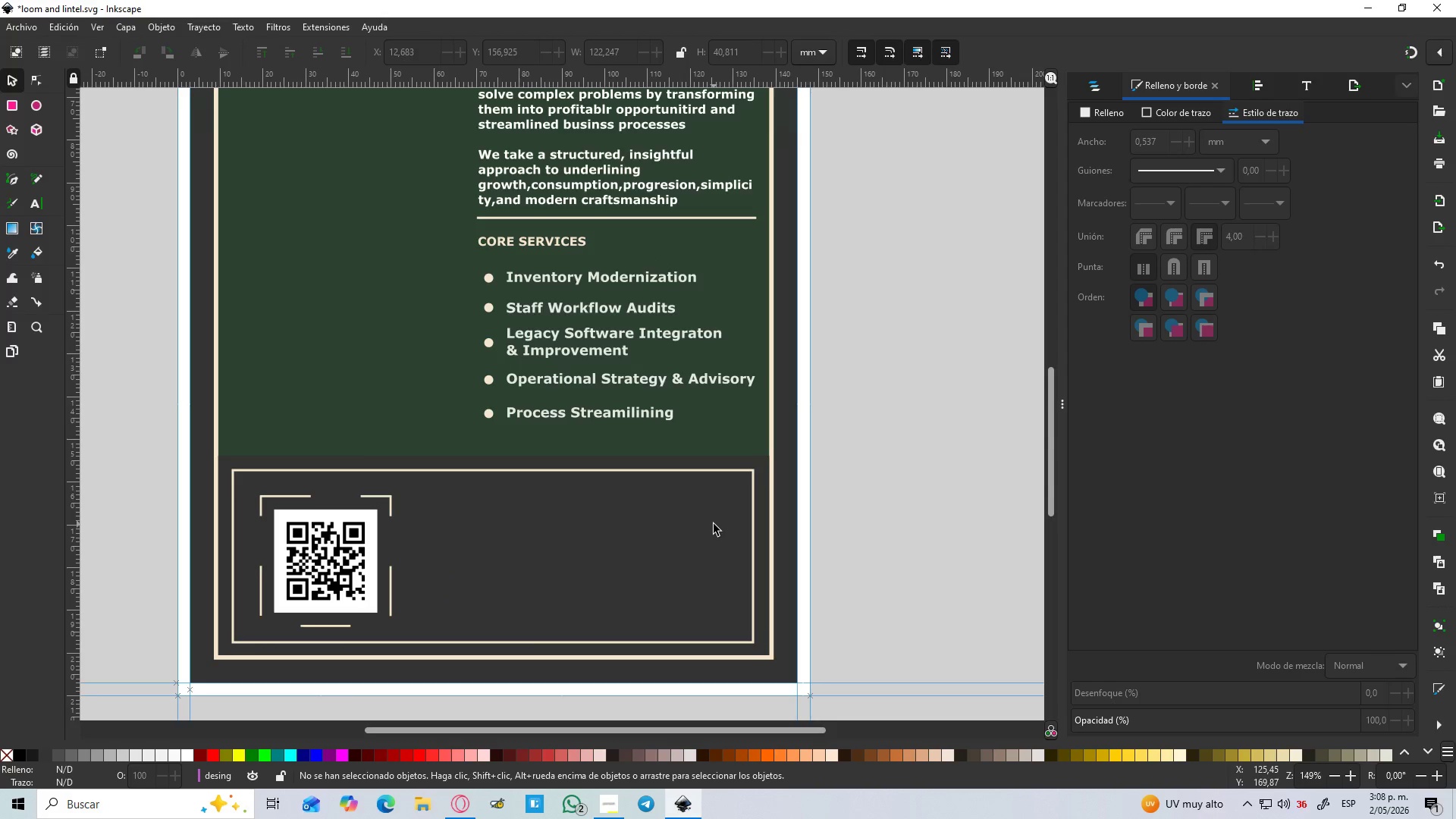 
left_click([576, 221])
 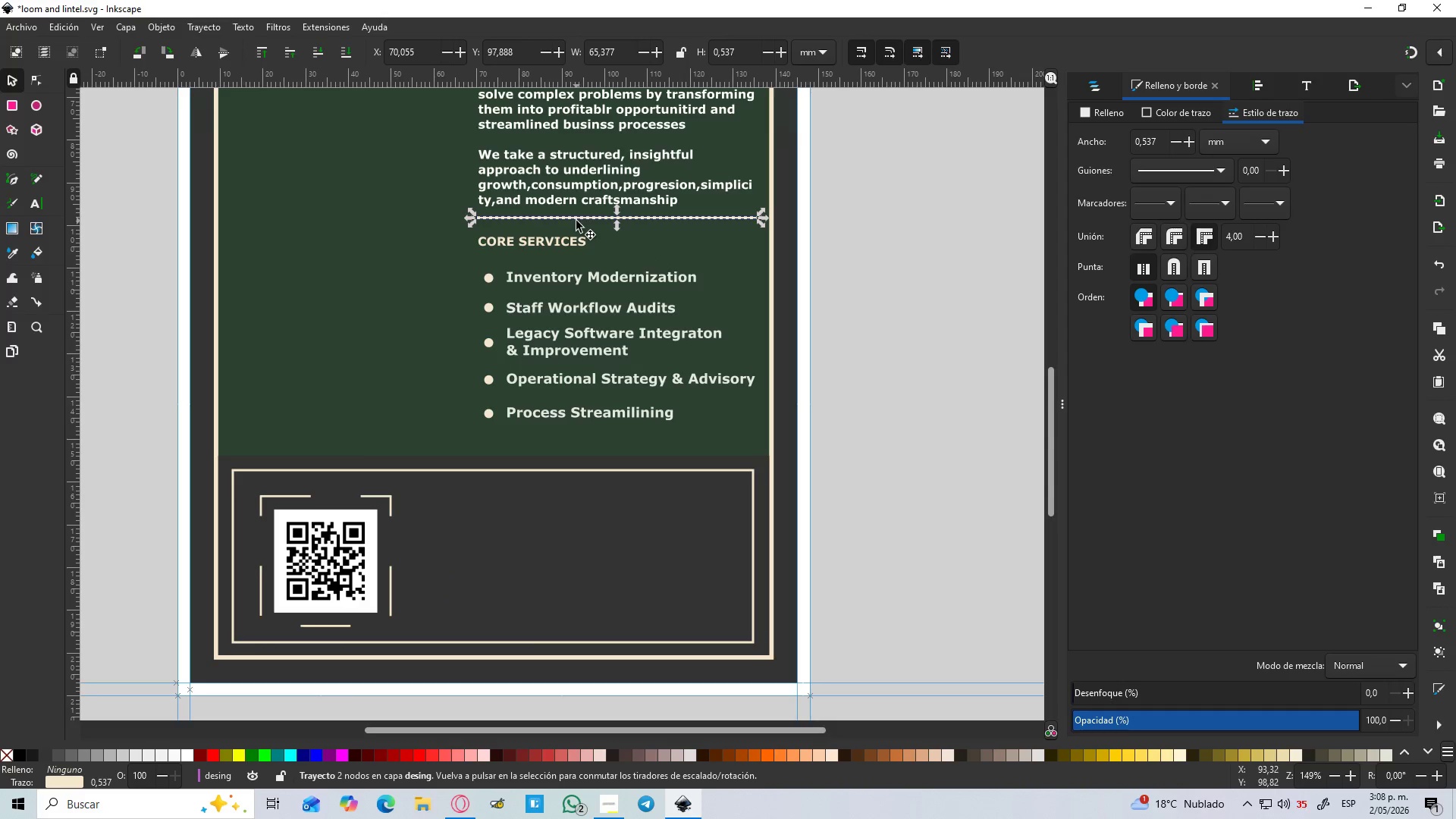 
key(Control+D)
 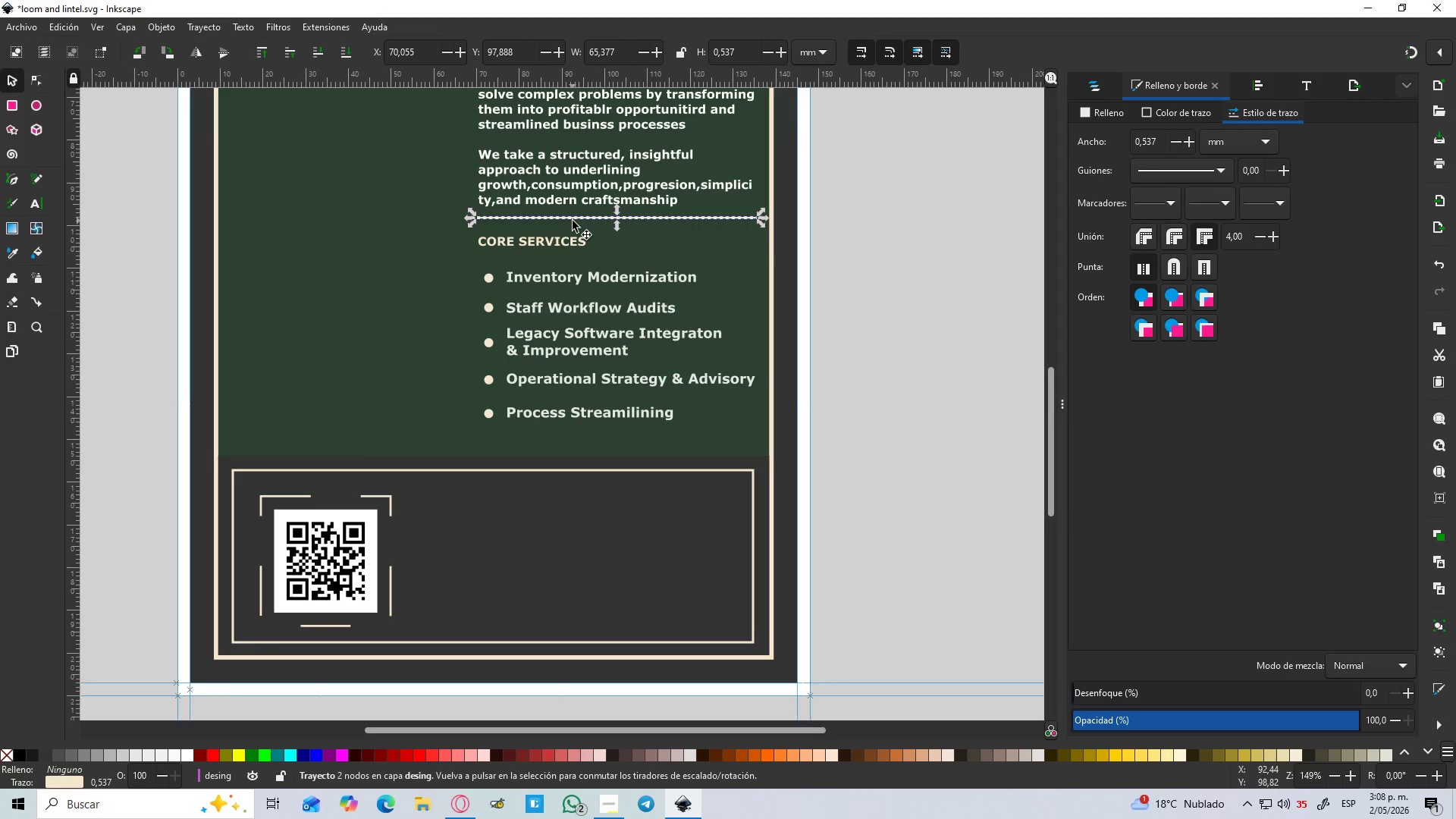 
left_click_drag(start_coordinate=[573, 221], to_coordinate=[517, 572])
 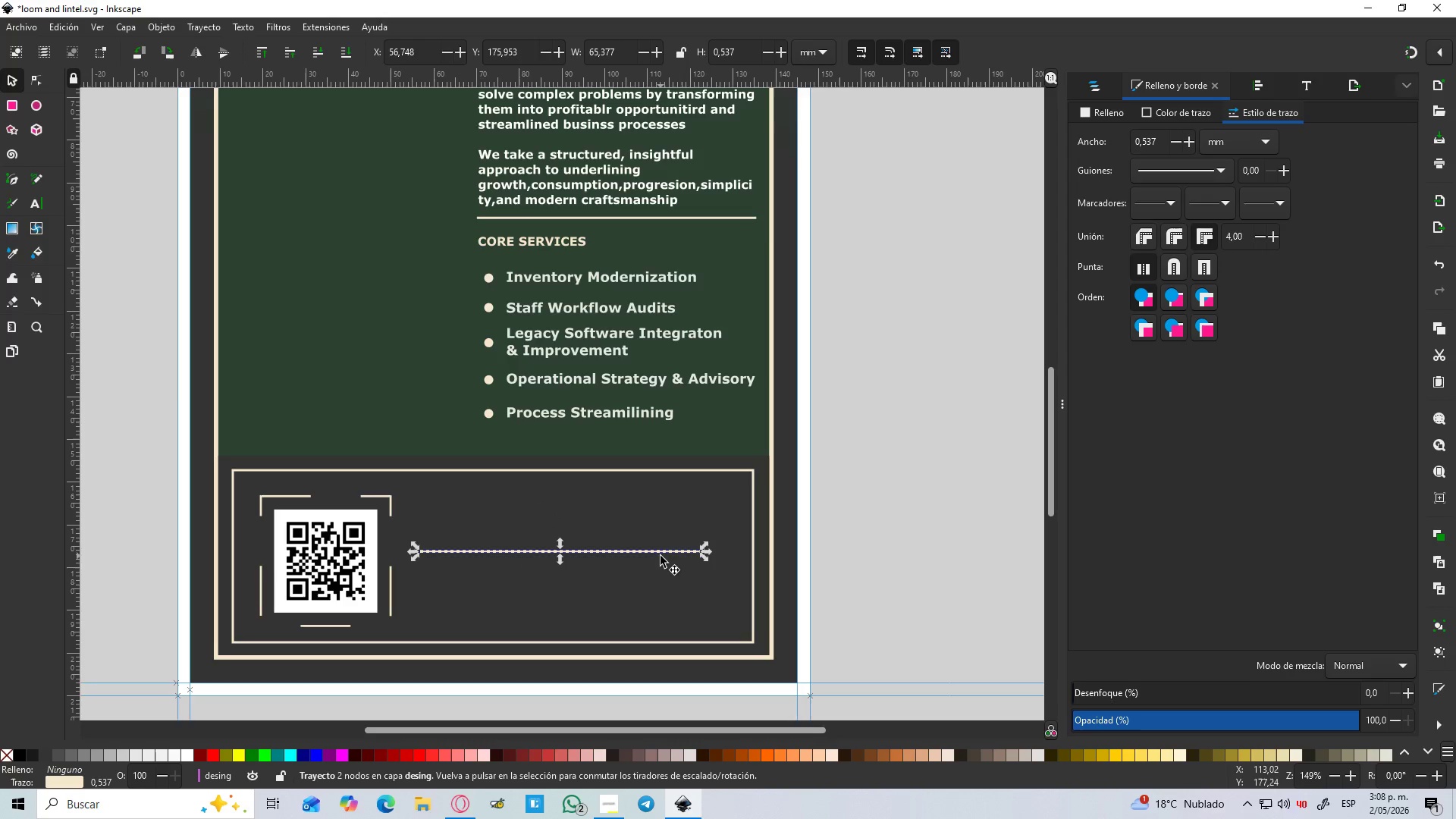 
left_click([659, 553])
 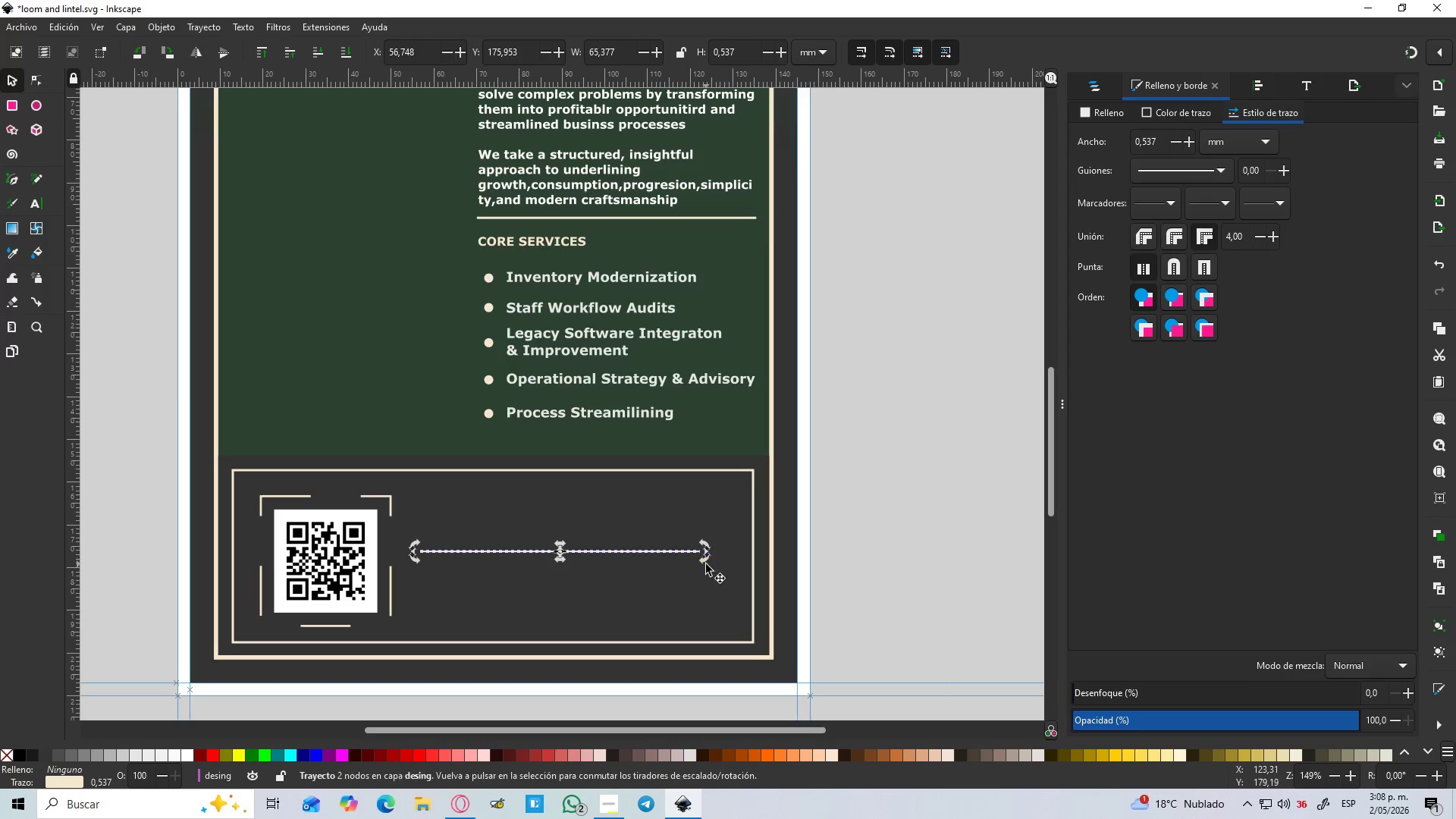 
left_click_drag(start_coordinate=[706, 564], to_coordinate=[657, 599])
 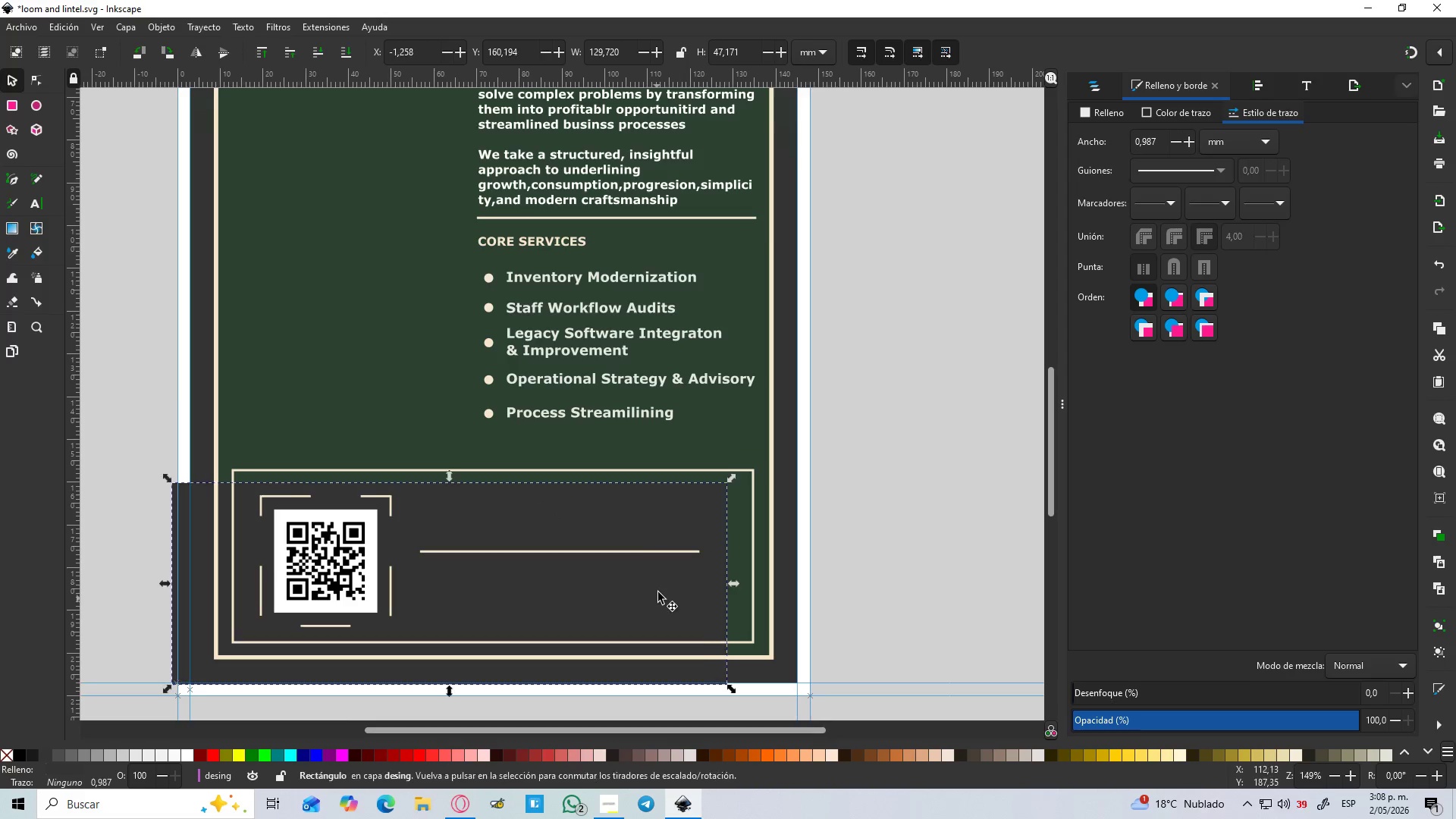 
key(Control+Z)
 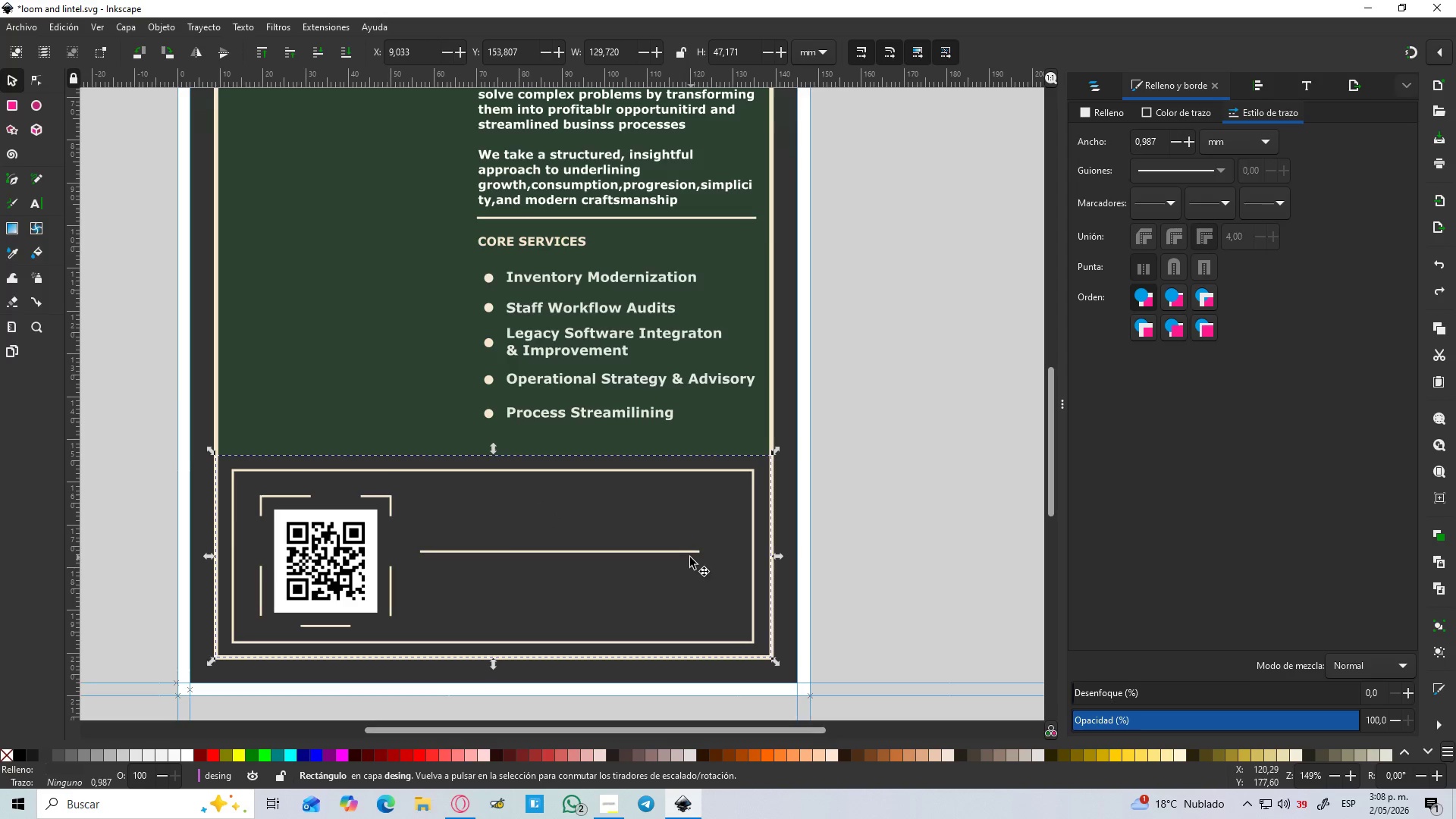 
left_click([684, 551])
 